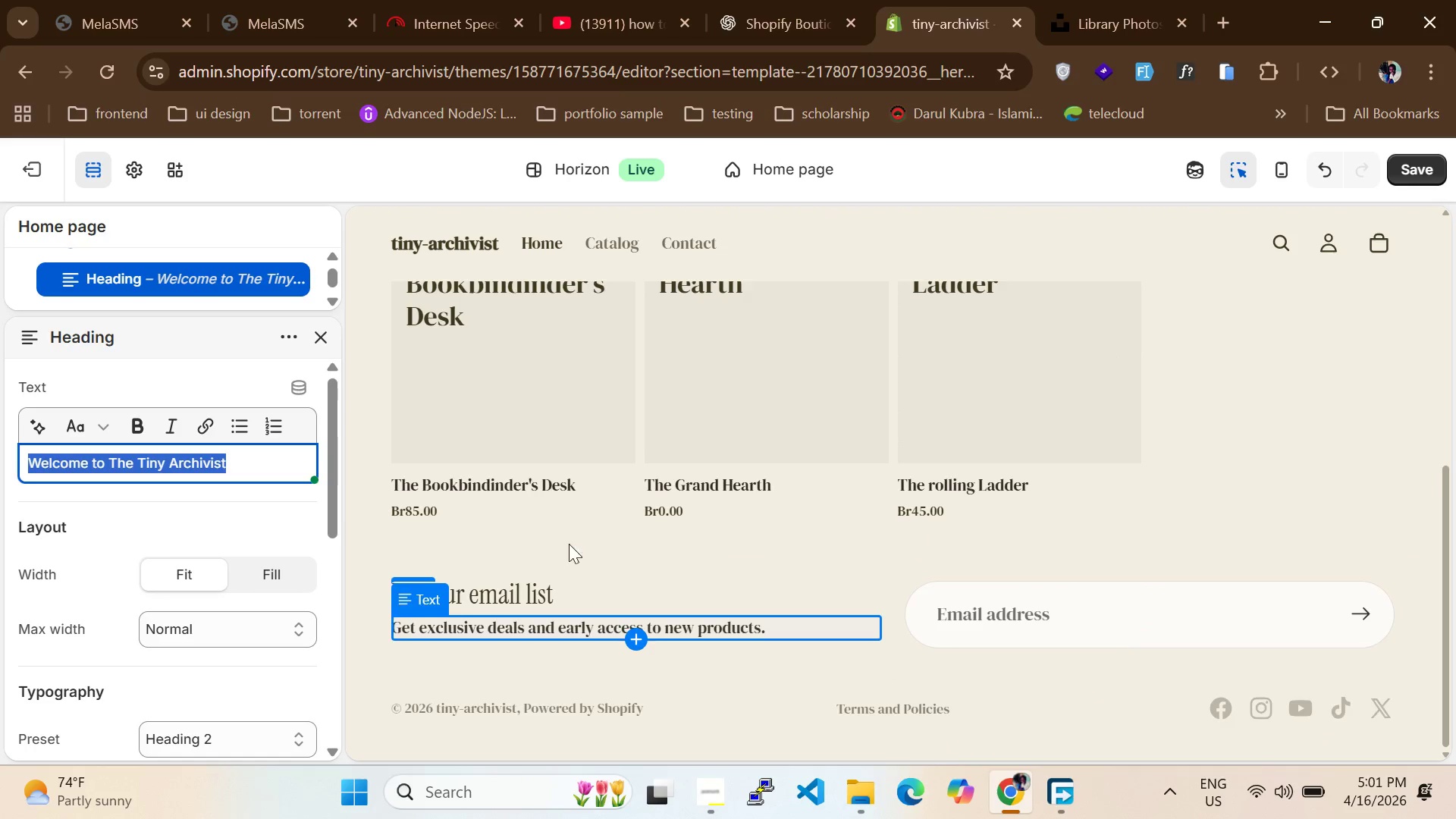 
scroll: coordinate [573, 528], scroll_direction: up, amount: 1.0
 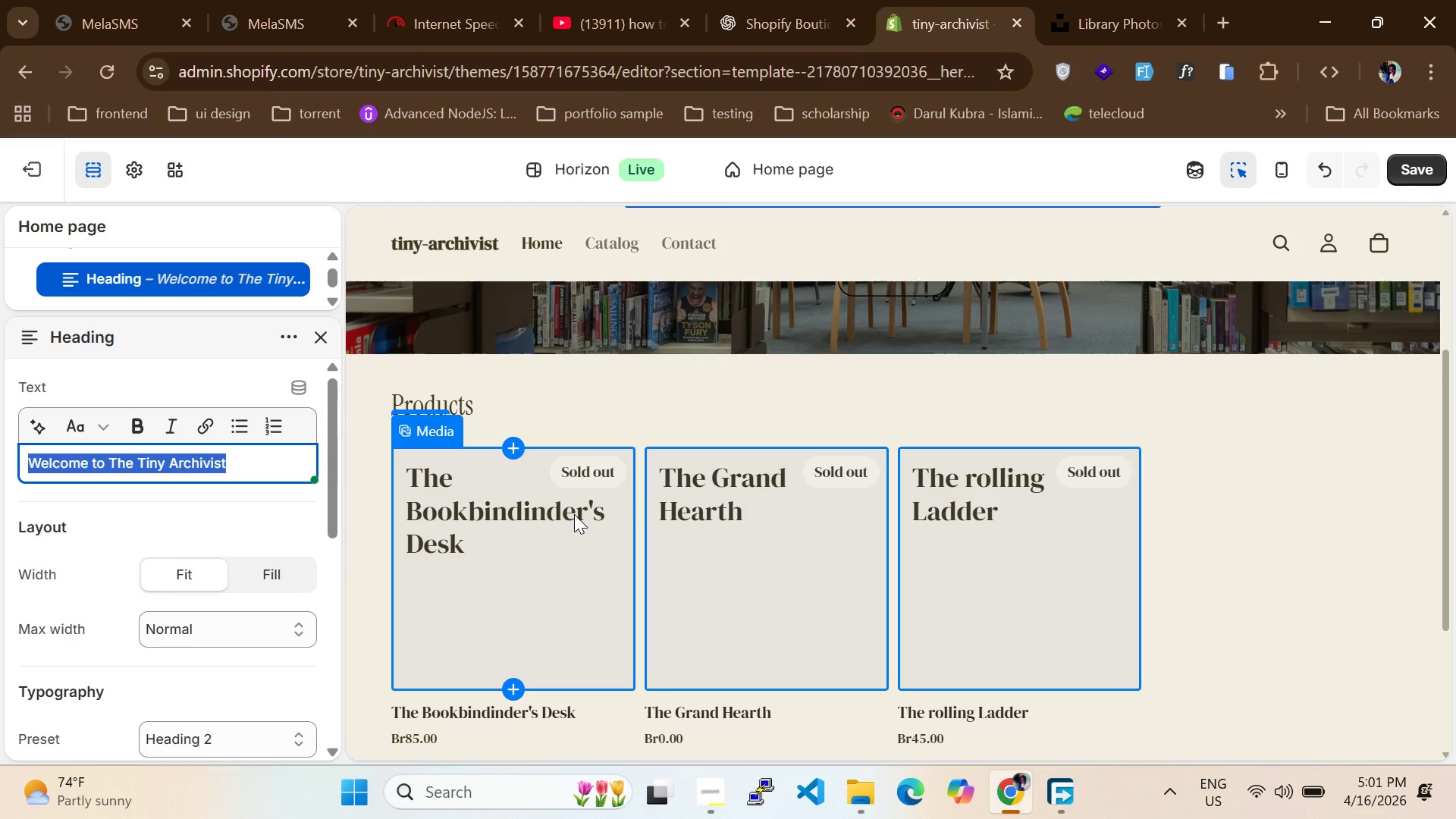 
left_click([1314, 519])
 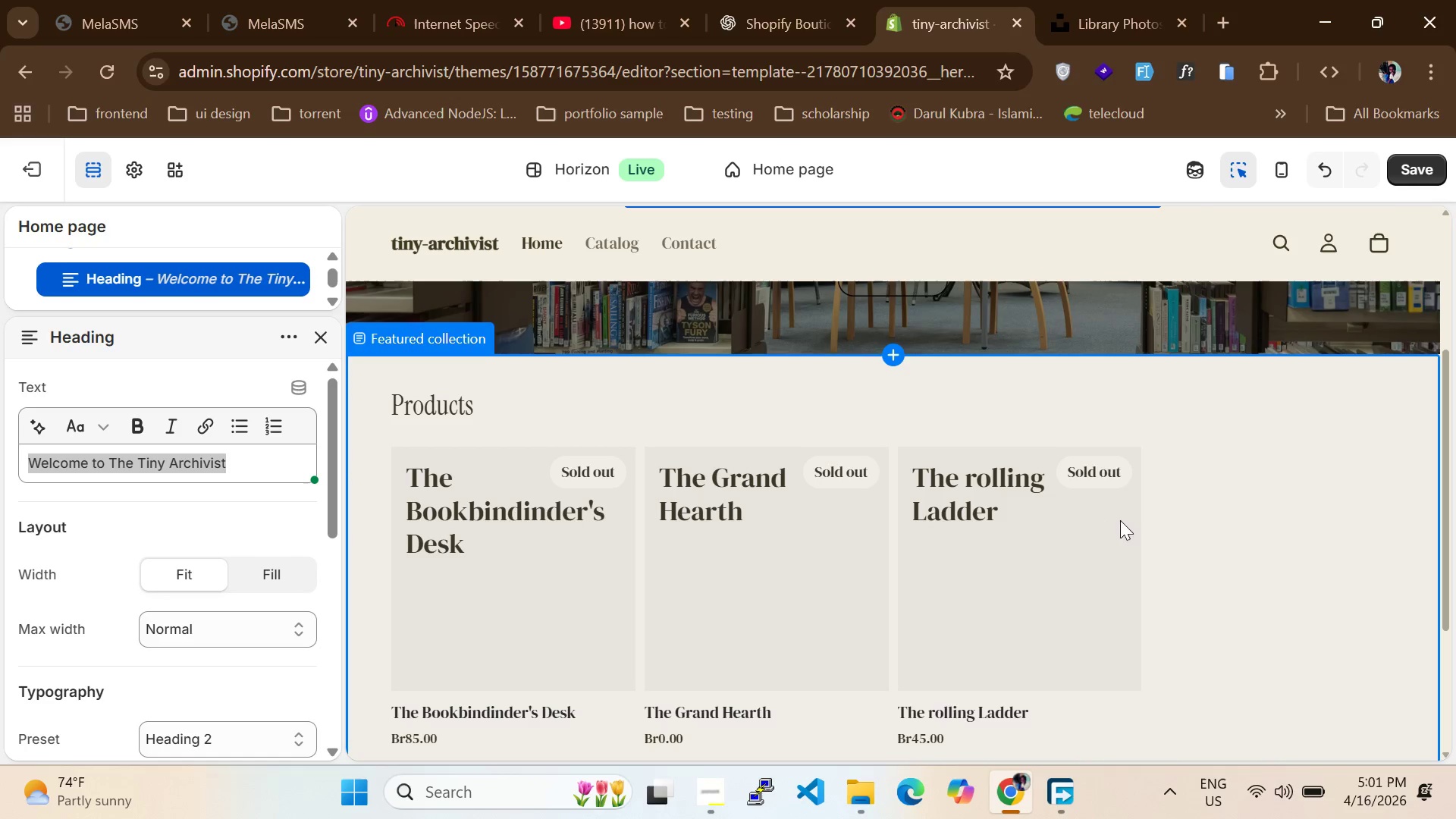 
scroll: coordinate [554, 548], scroll_direction: up, amount: 13.0
 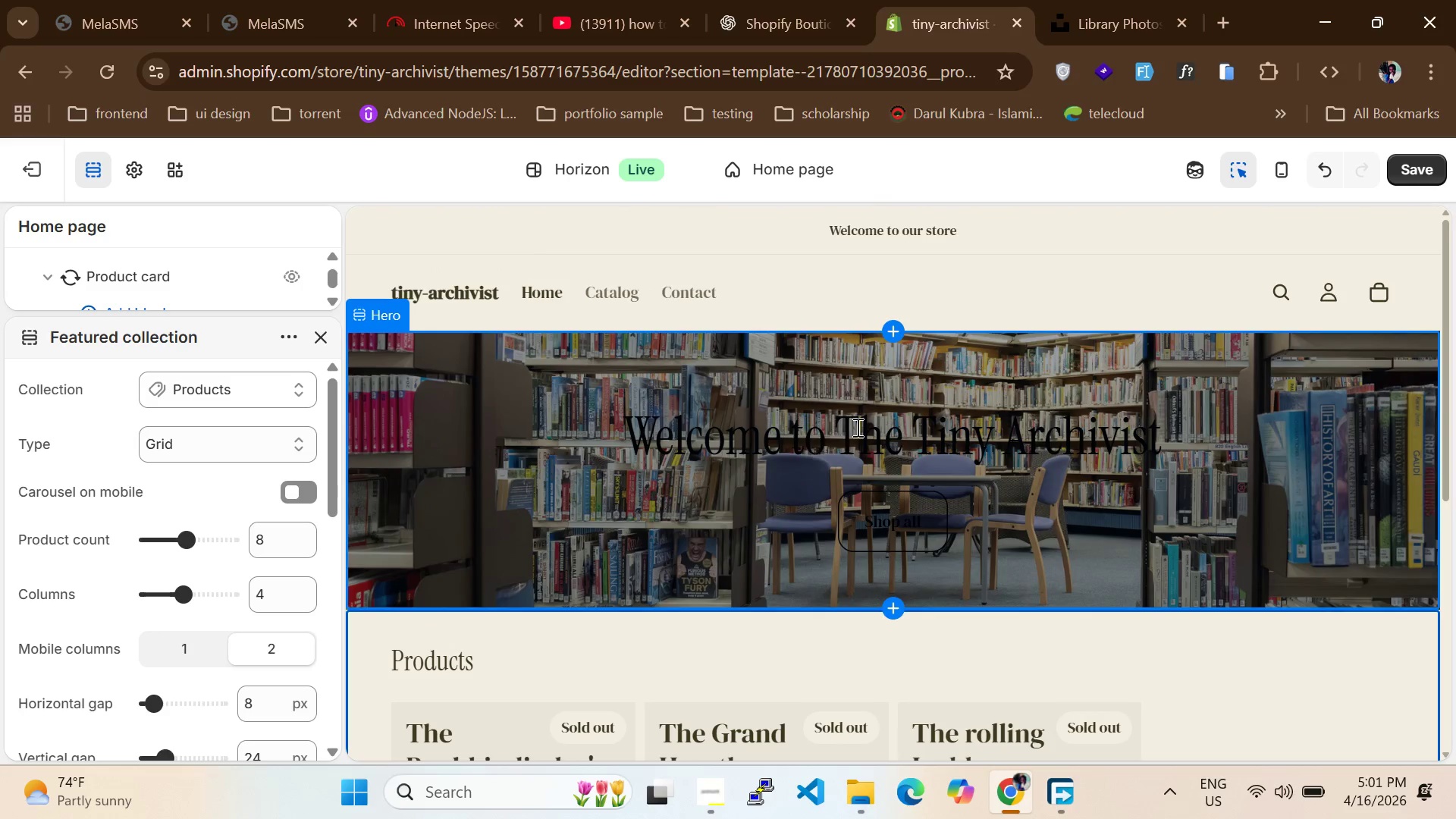 
left_click([858, 425])
 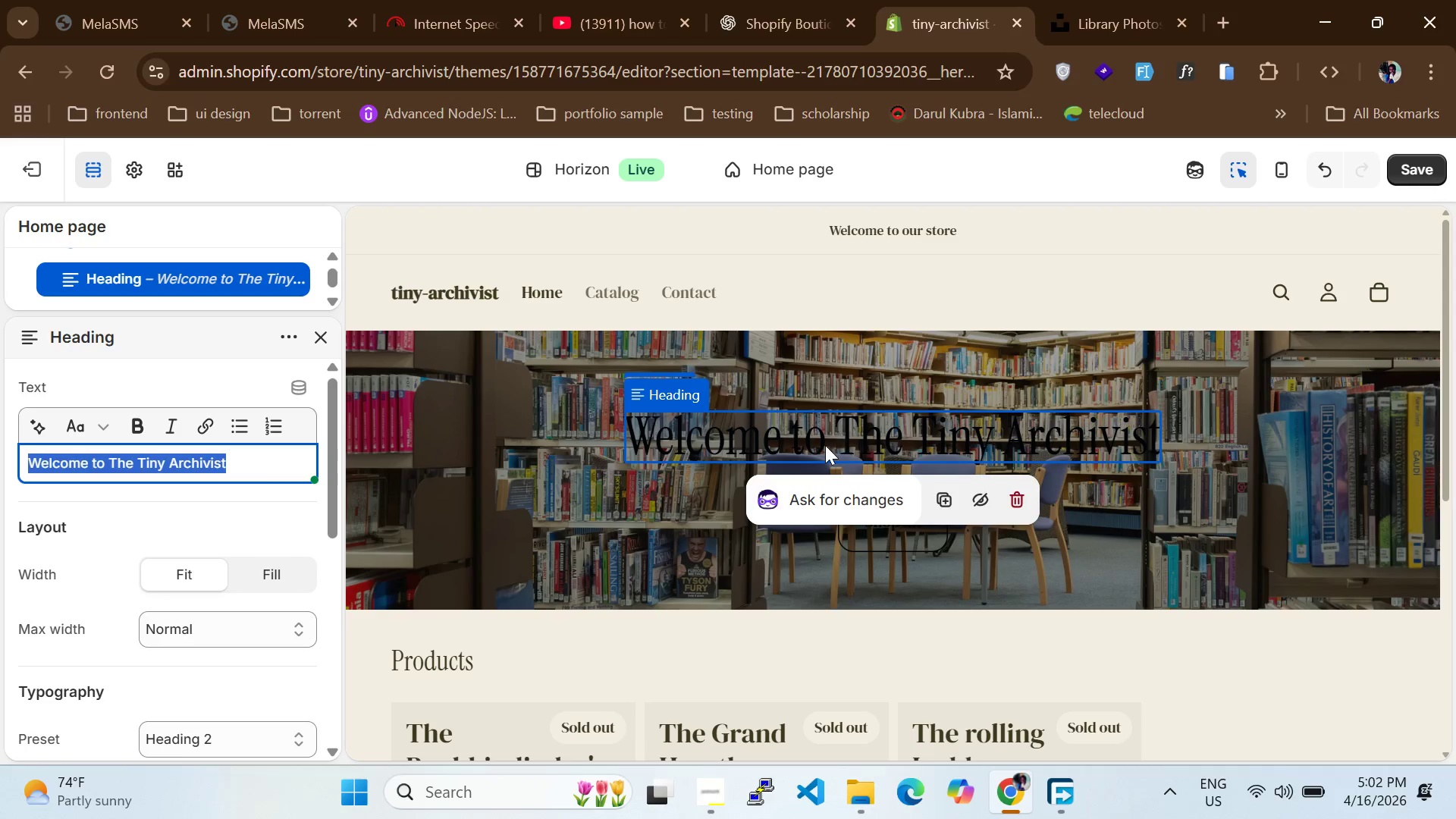 
wait(7.95)
 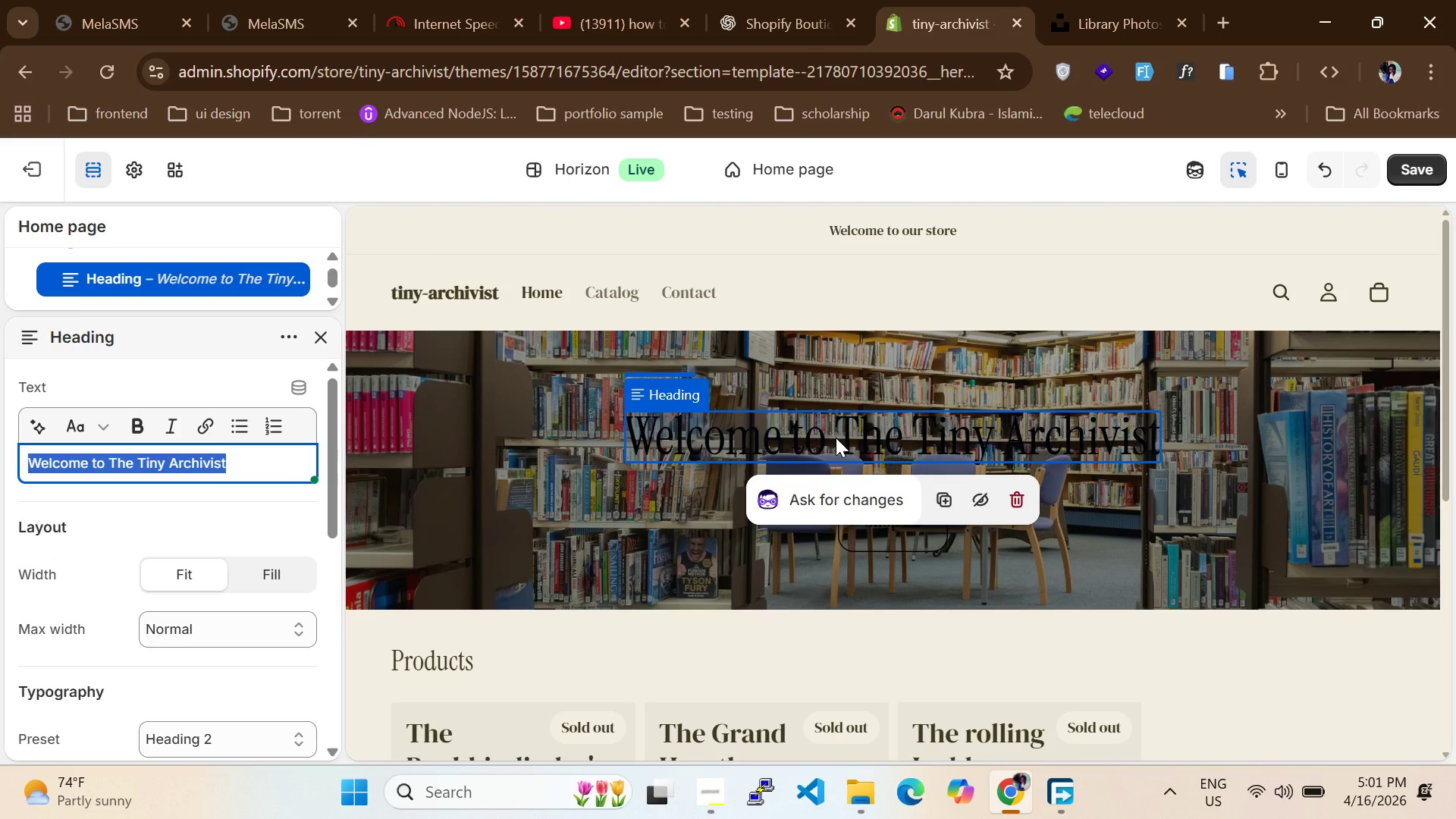 
left_click([743, 676])
 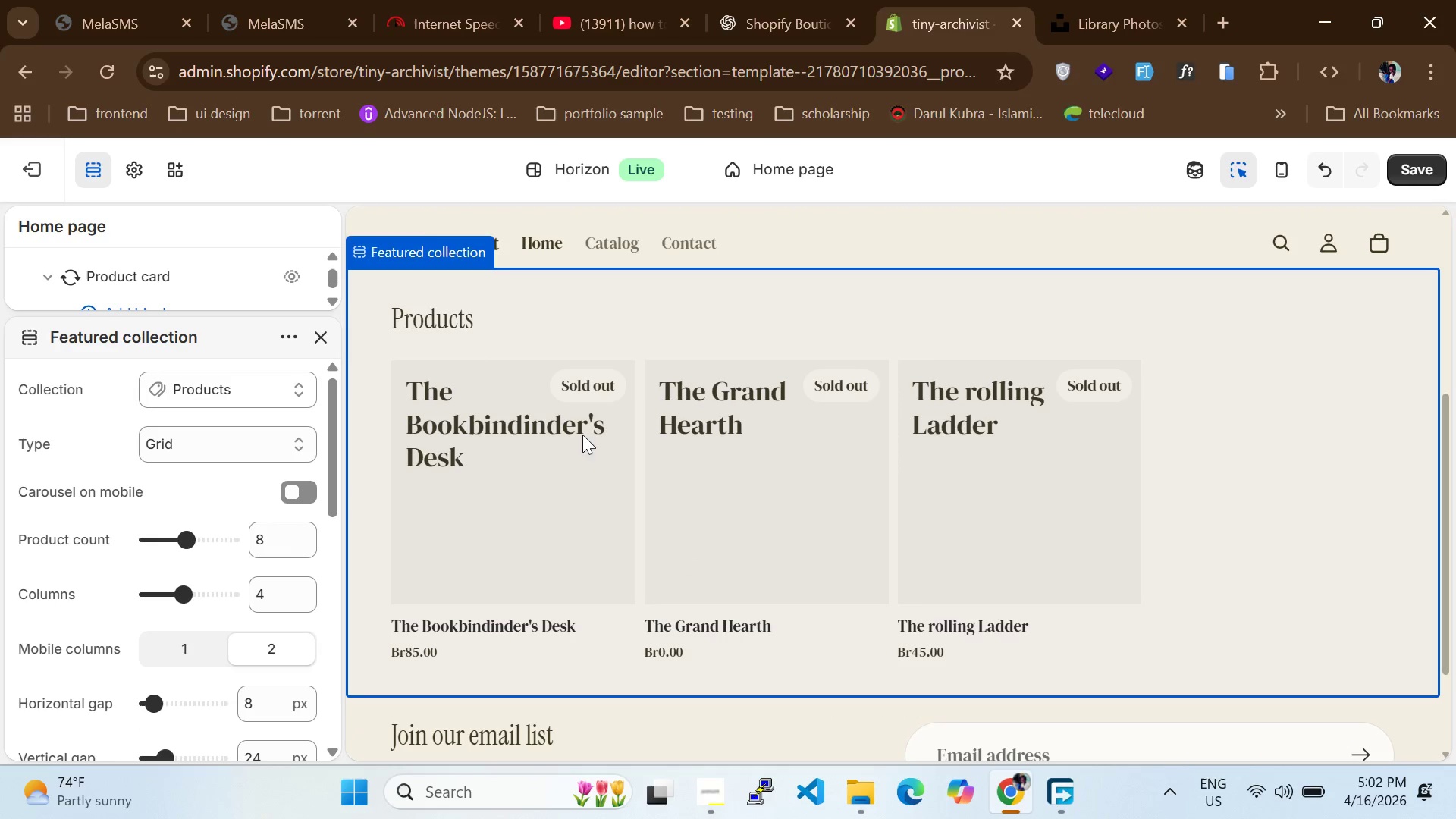 
scroll: coordinate [514, 514], scroll_direction: up, amount: 7.0
 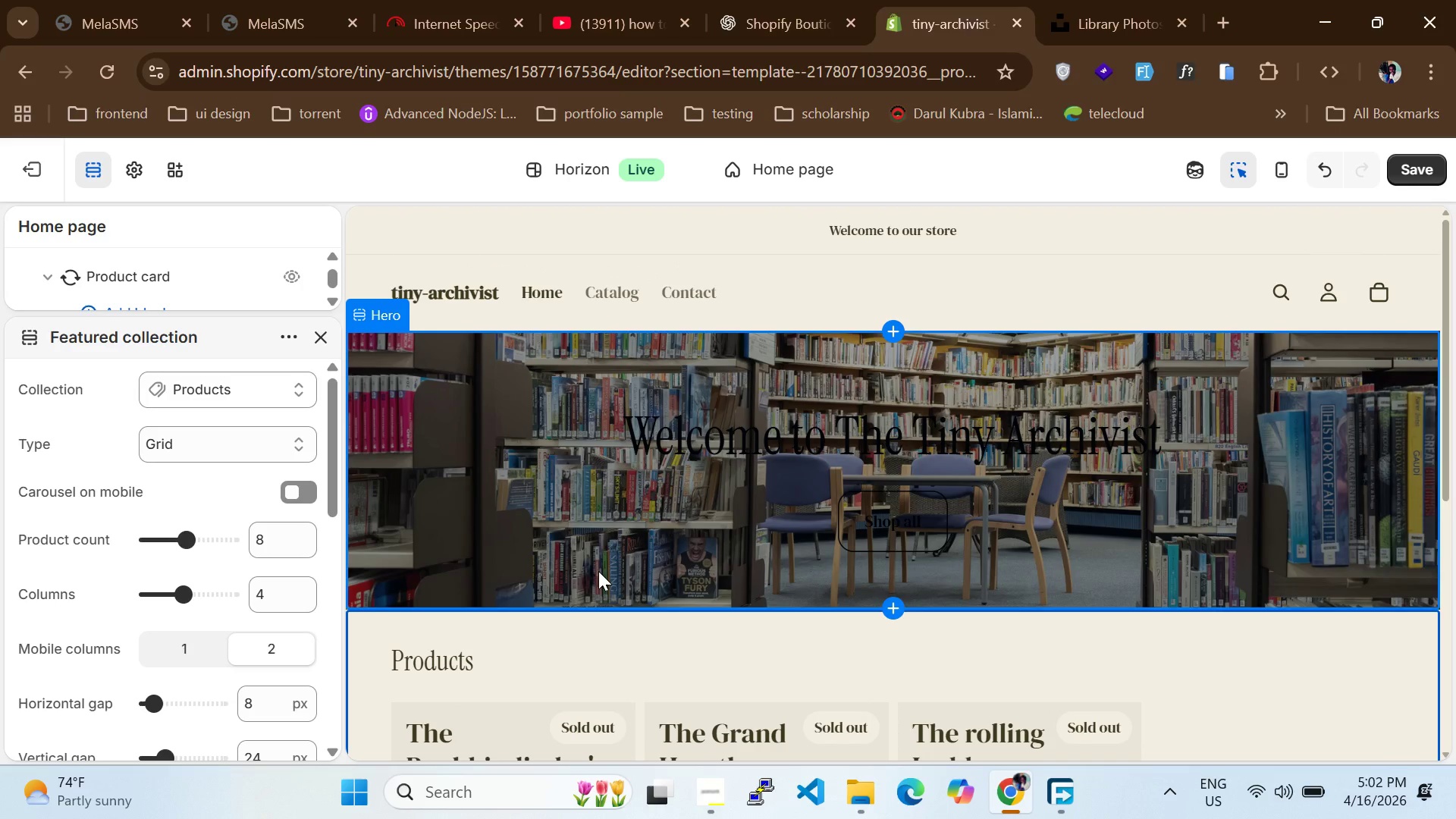 
wait(6.0)
 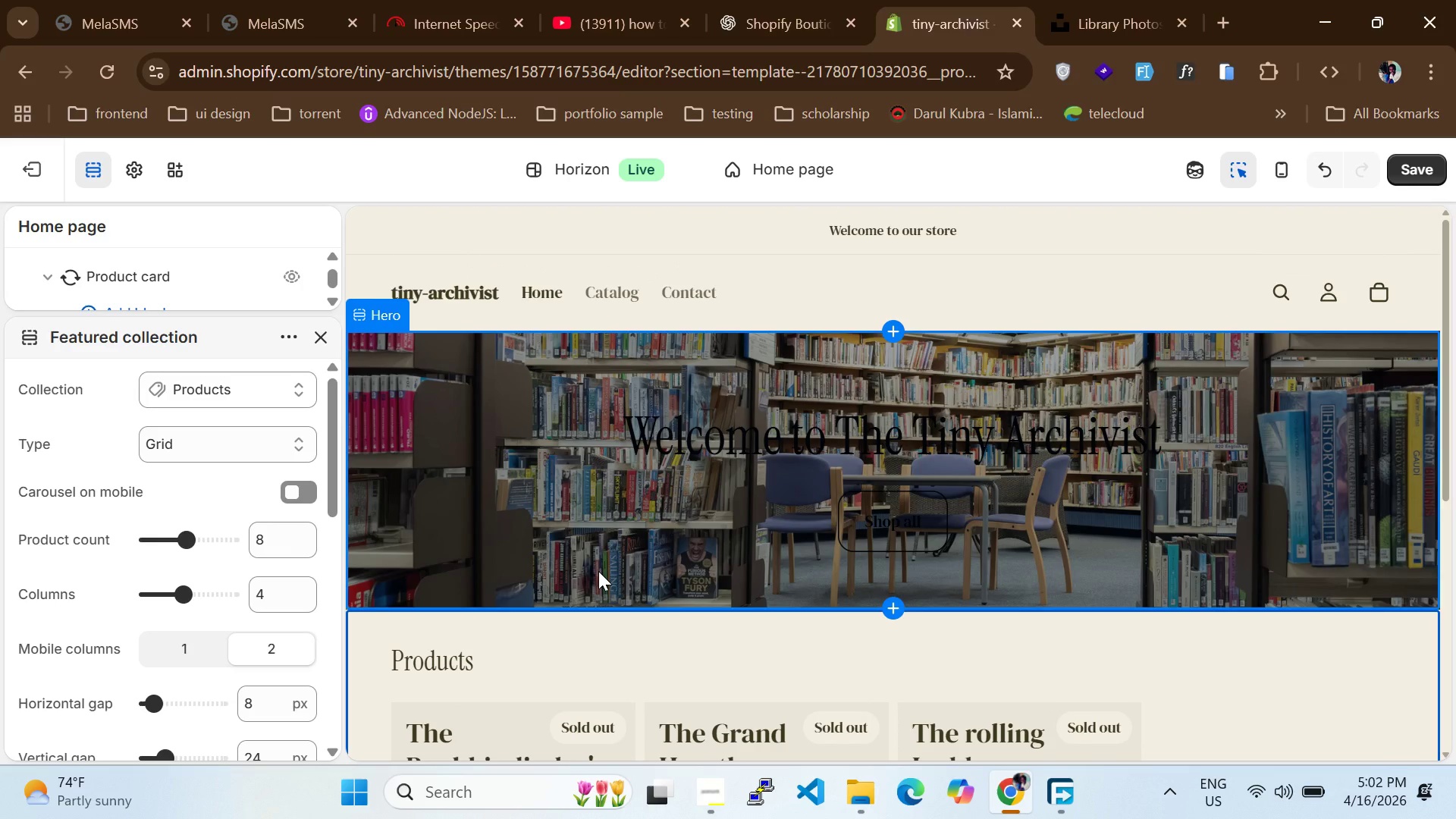 
left_click([1429, 174])
 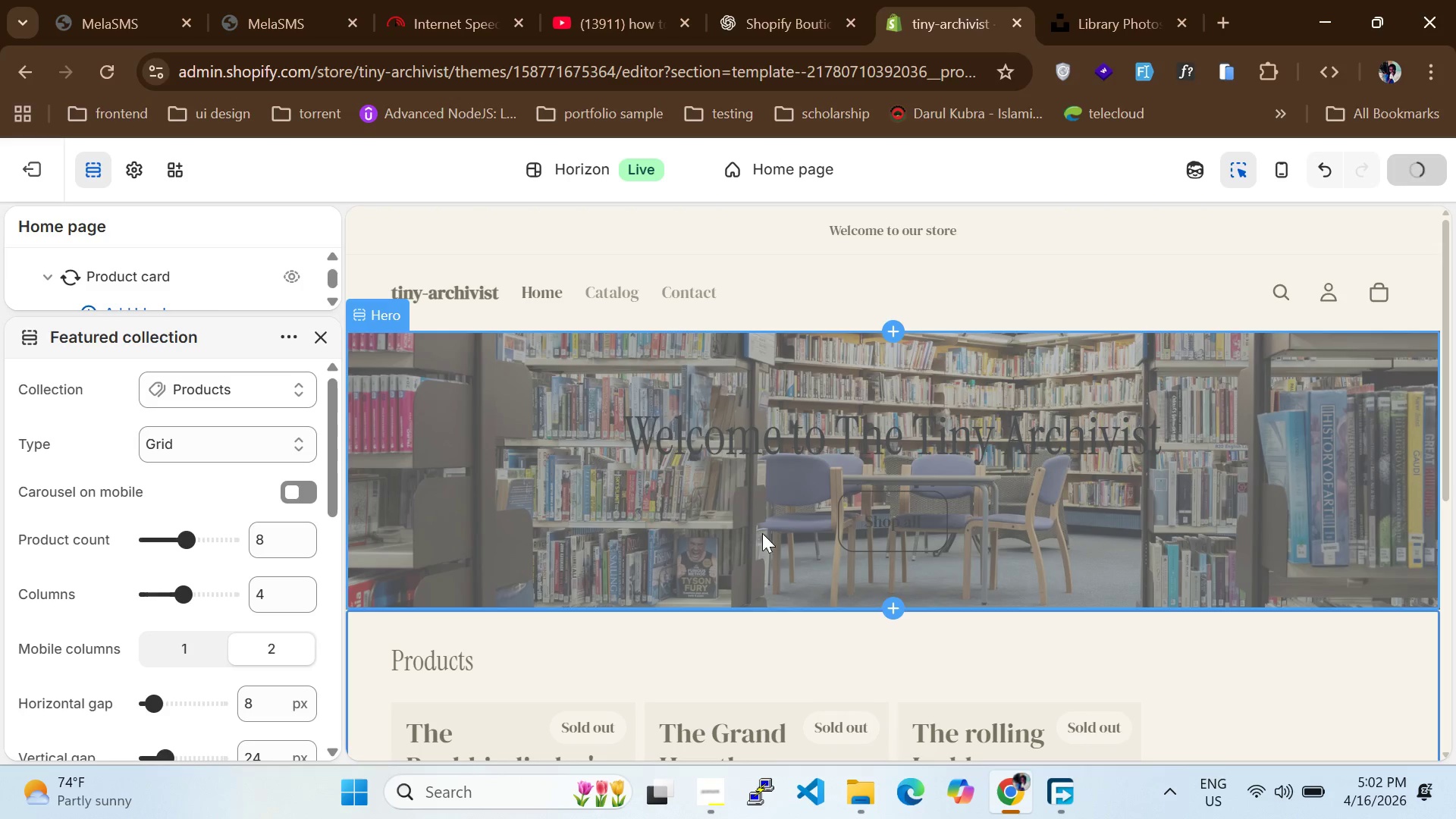 
mouse_move([728, 544])
 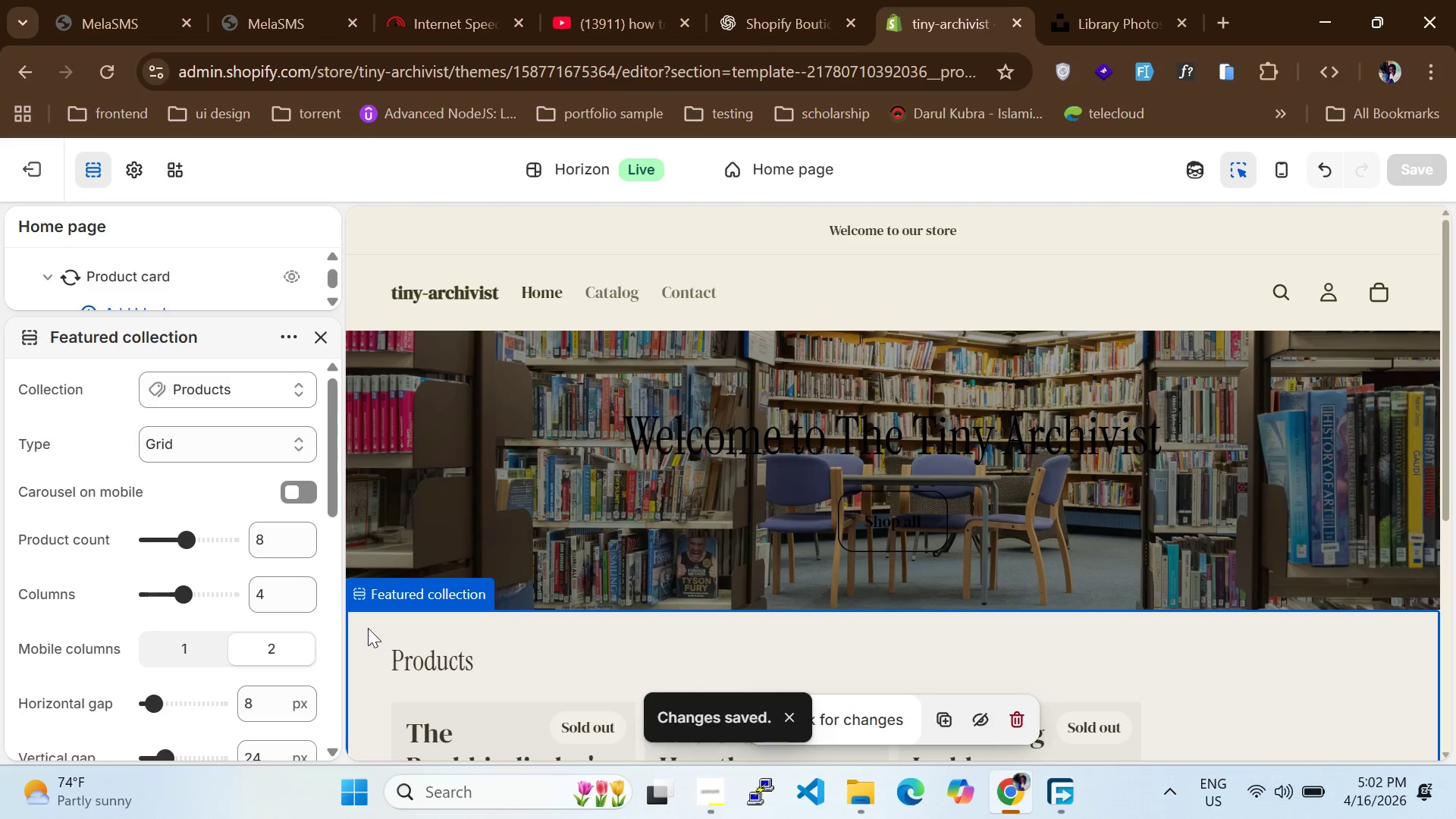 
scroll: coordinate [398, 641], scroll_direction: down, amount: 1.0
 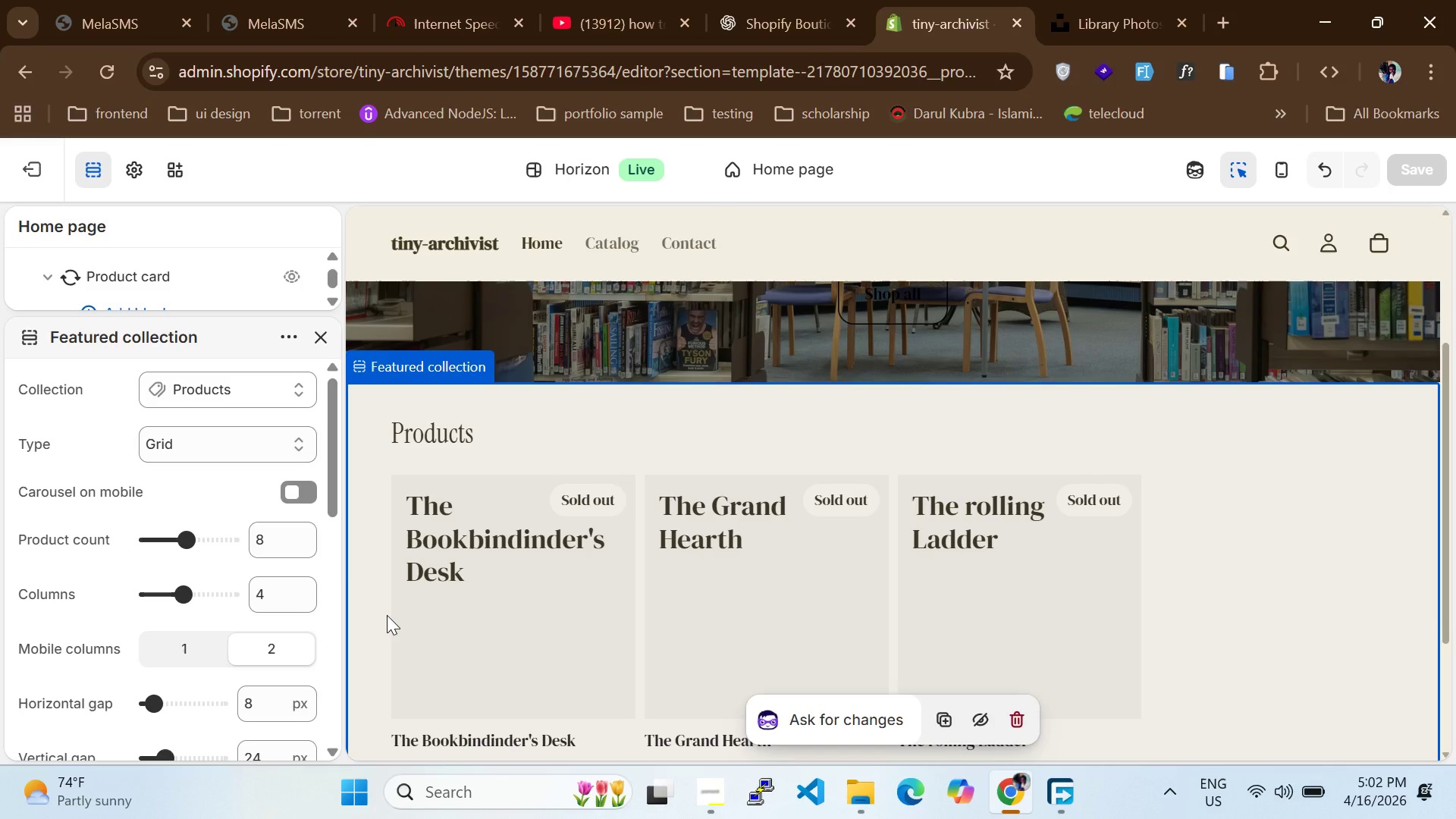 
wait(22.84)
 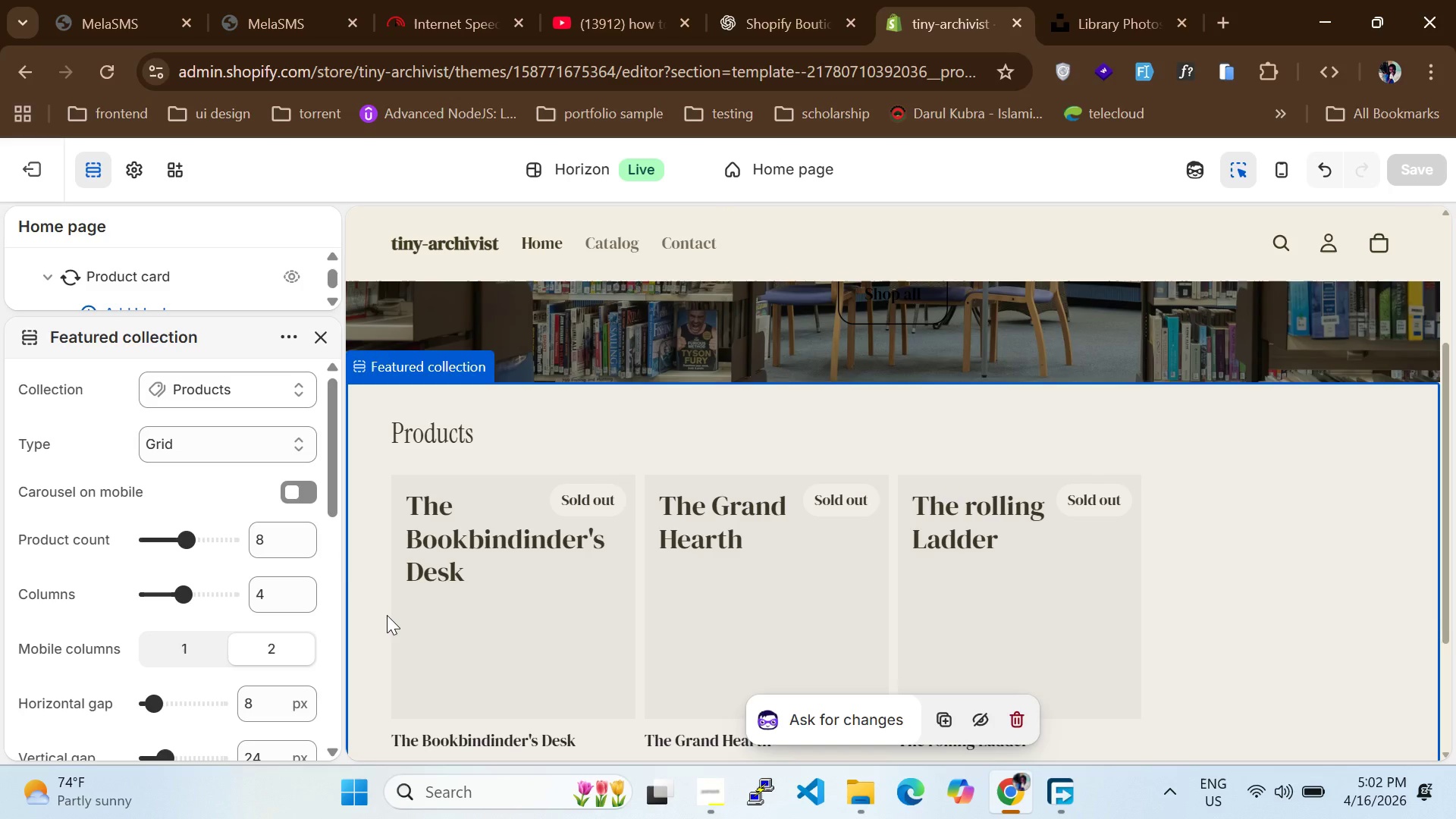 
left_click([1118, 0])
 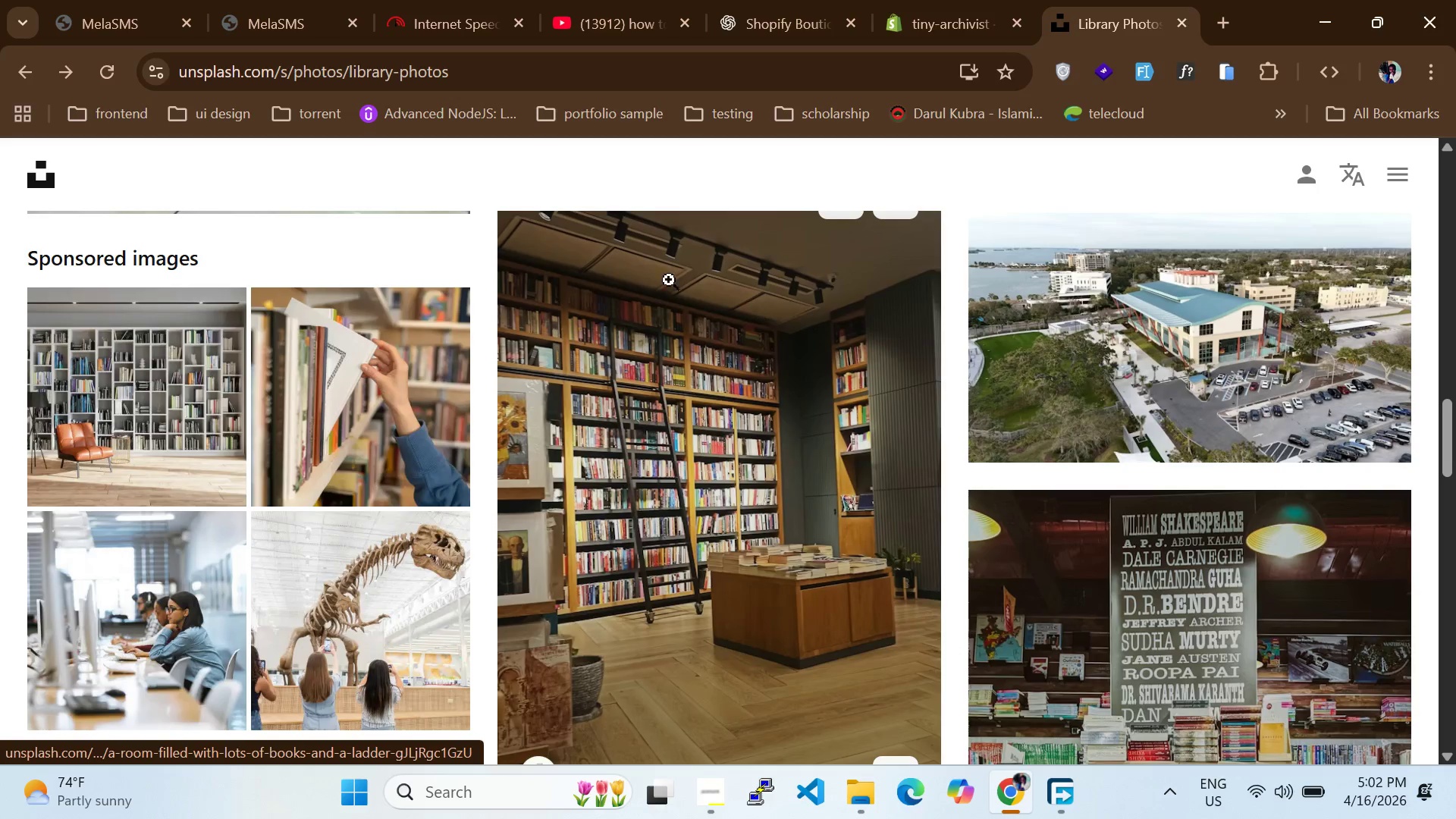 
scroll: coordinate [315, 346], scroll_direction: up, amount: 24.0
 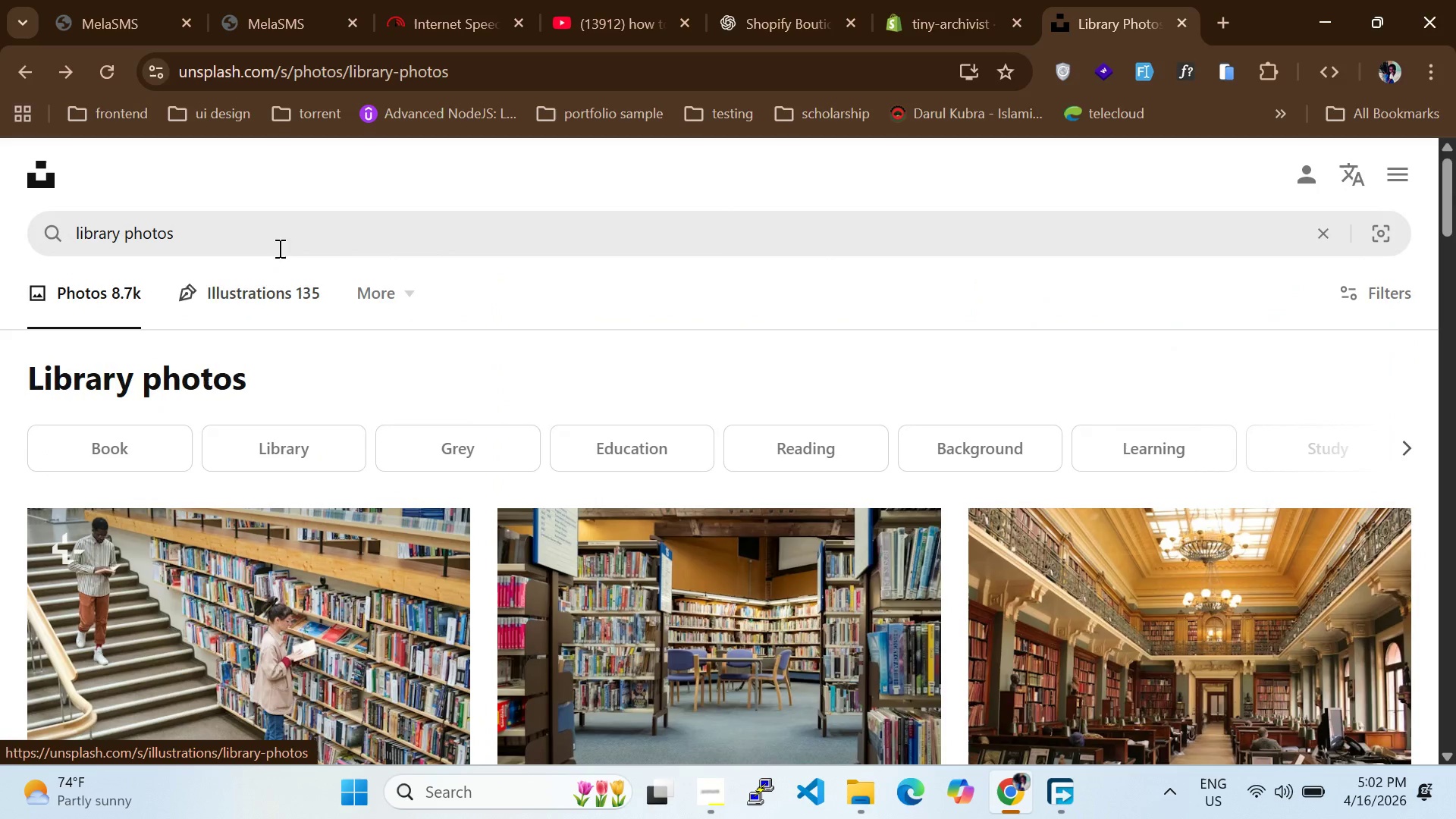 
left_click([271, 239])
 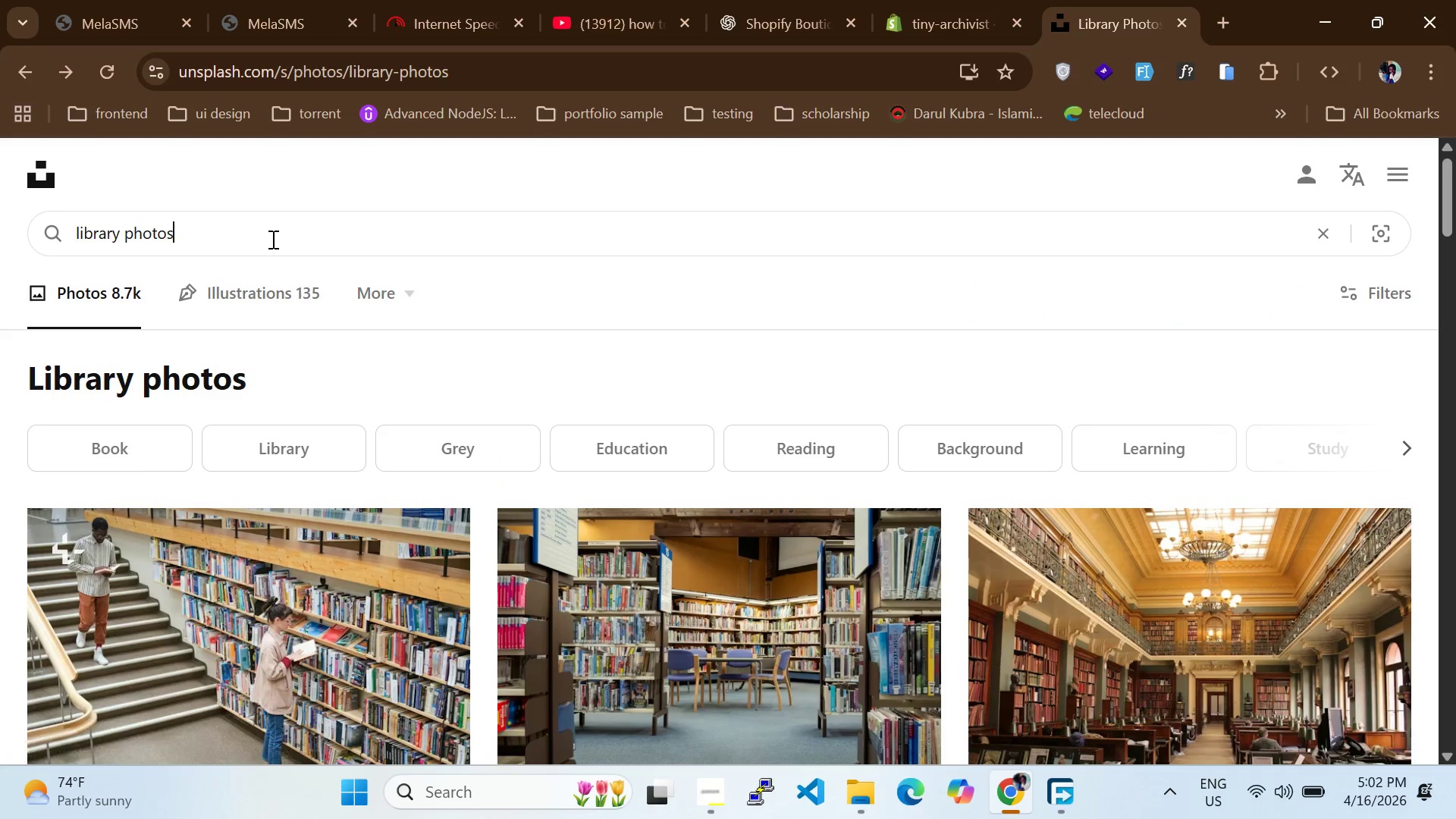 
key(Control+A)
 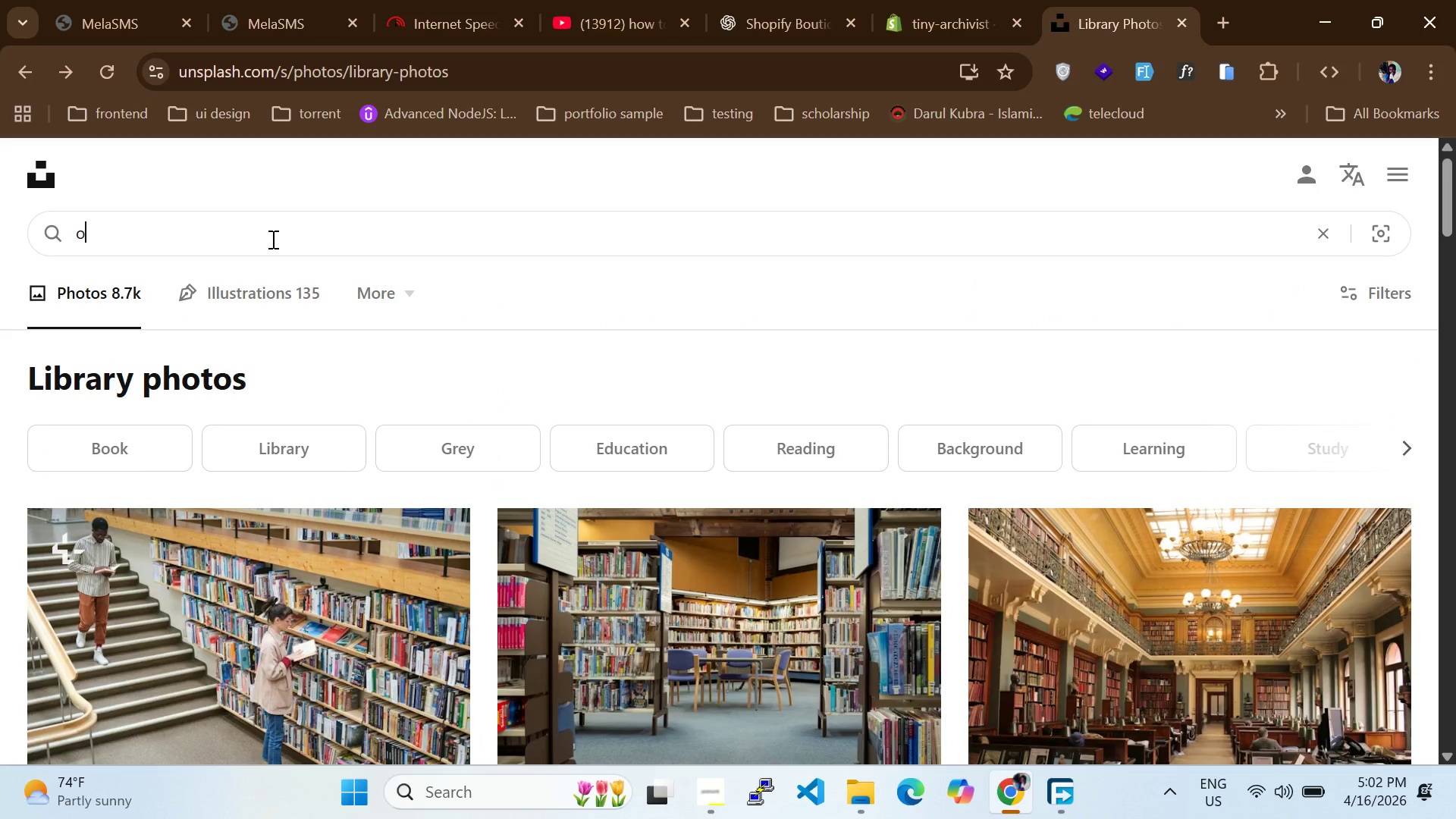 
type(old library wood desk)
 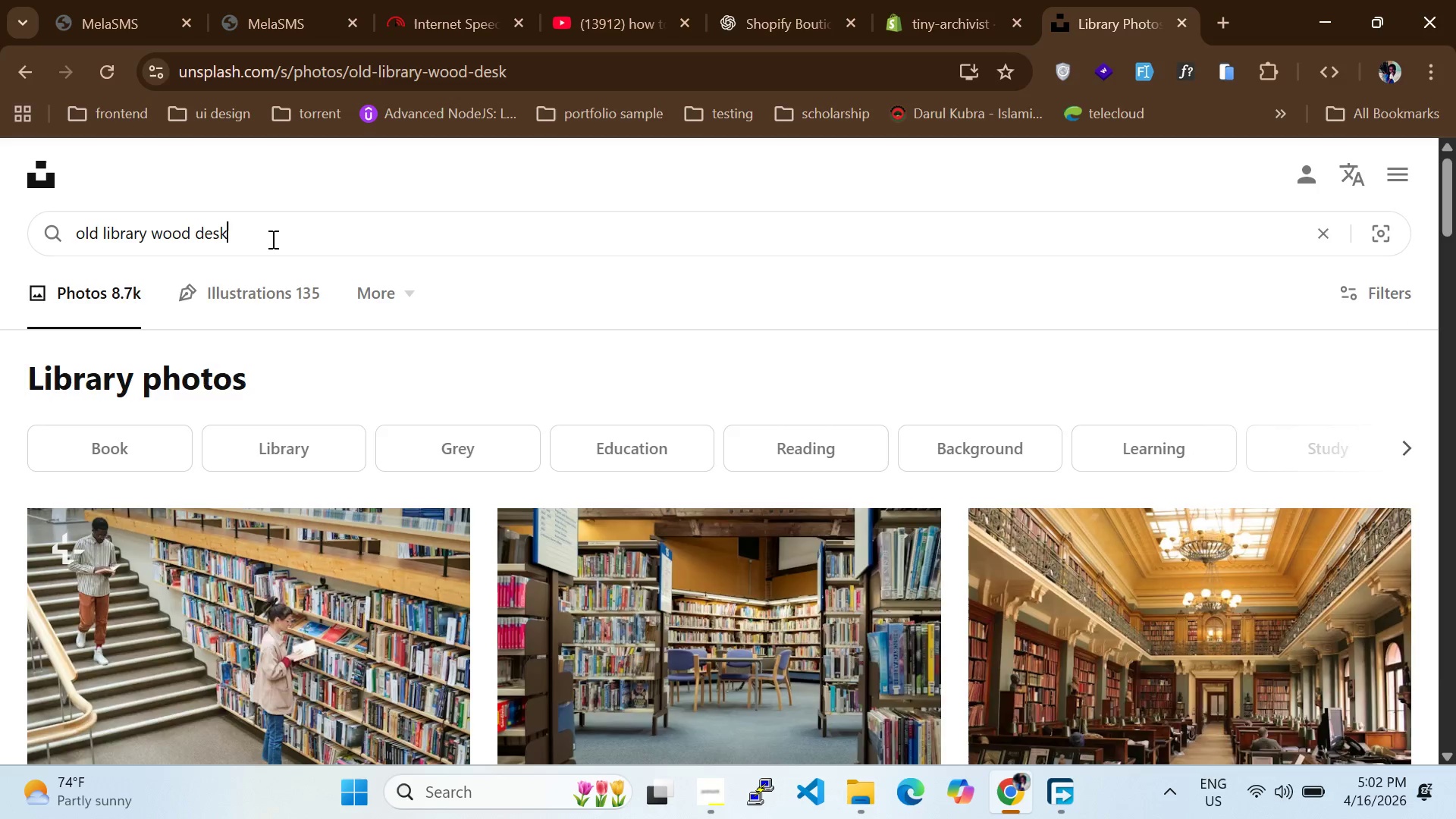 
key(Enter)
 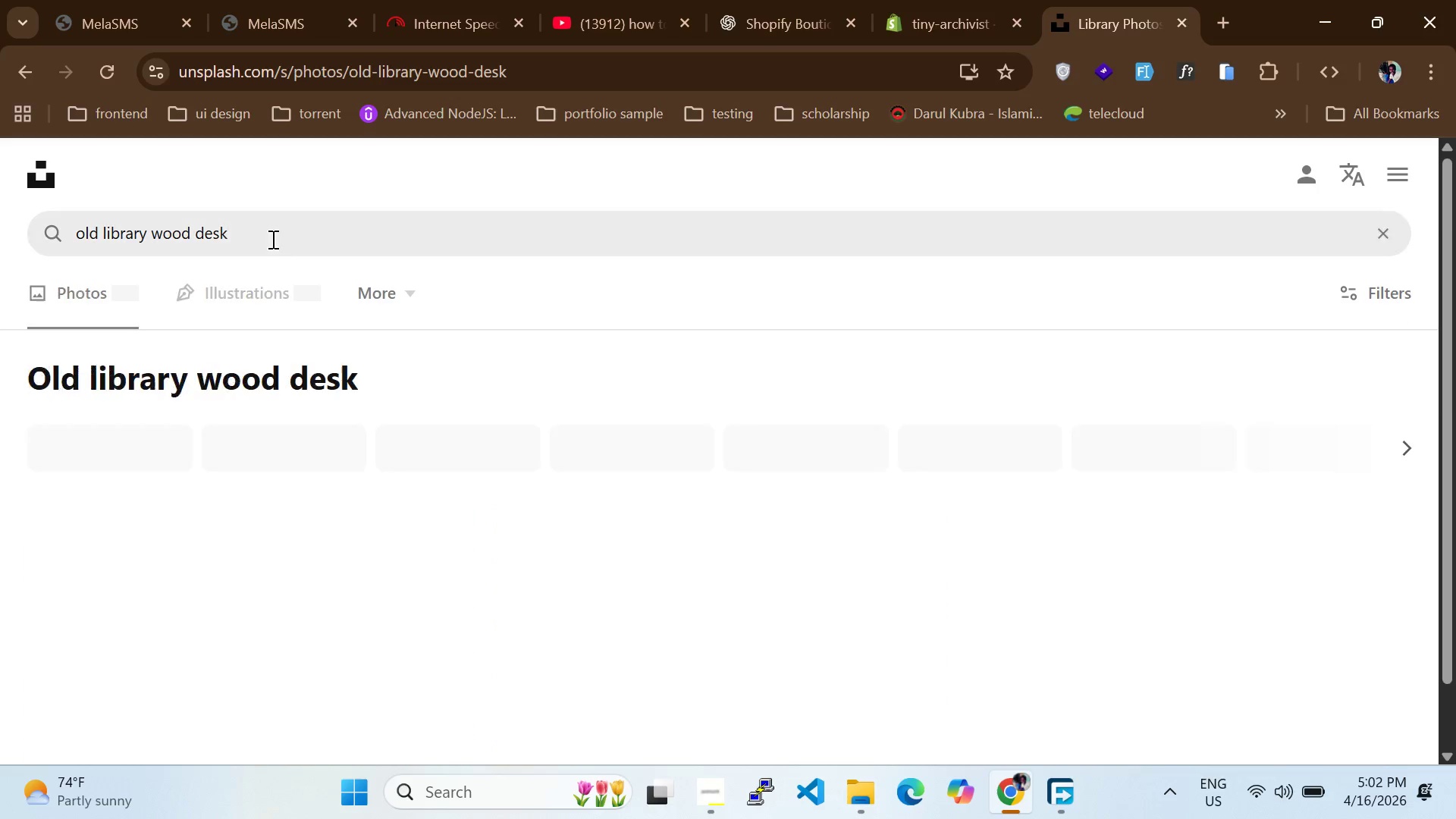 
key(Enter)
 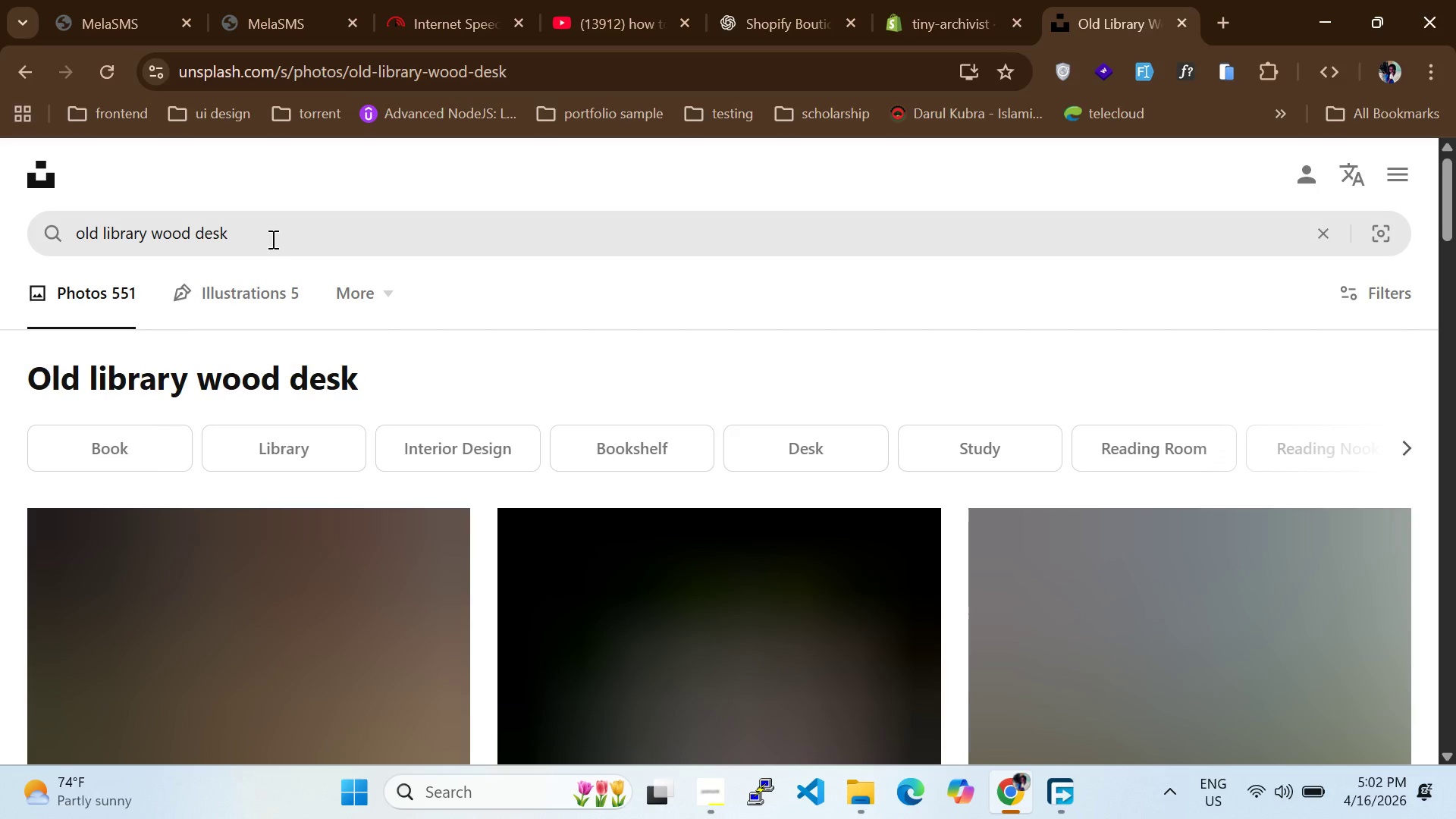 
scroll: coordinate [273, 272], scroll_direction: none, amount: 0.0
 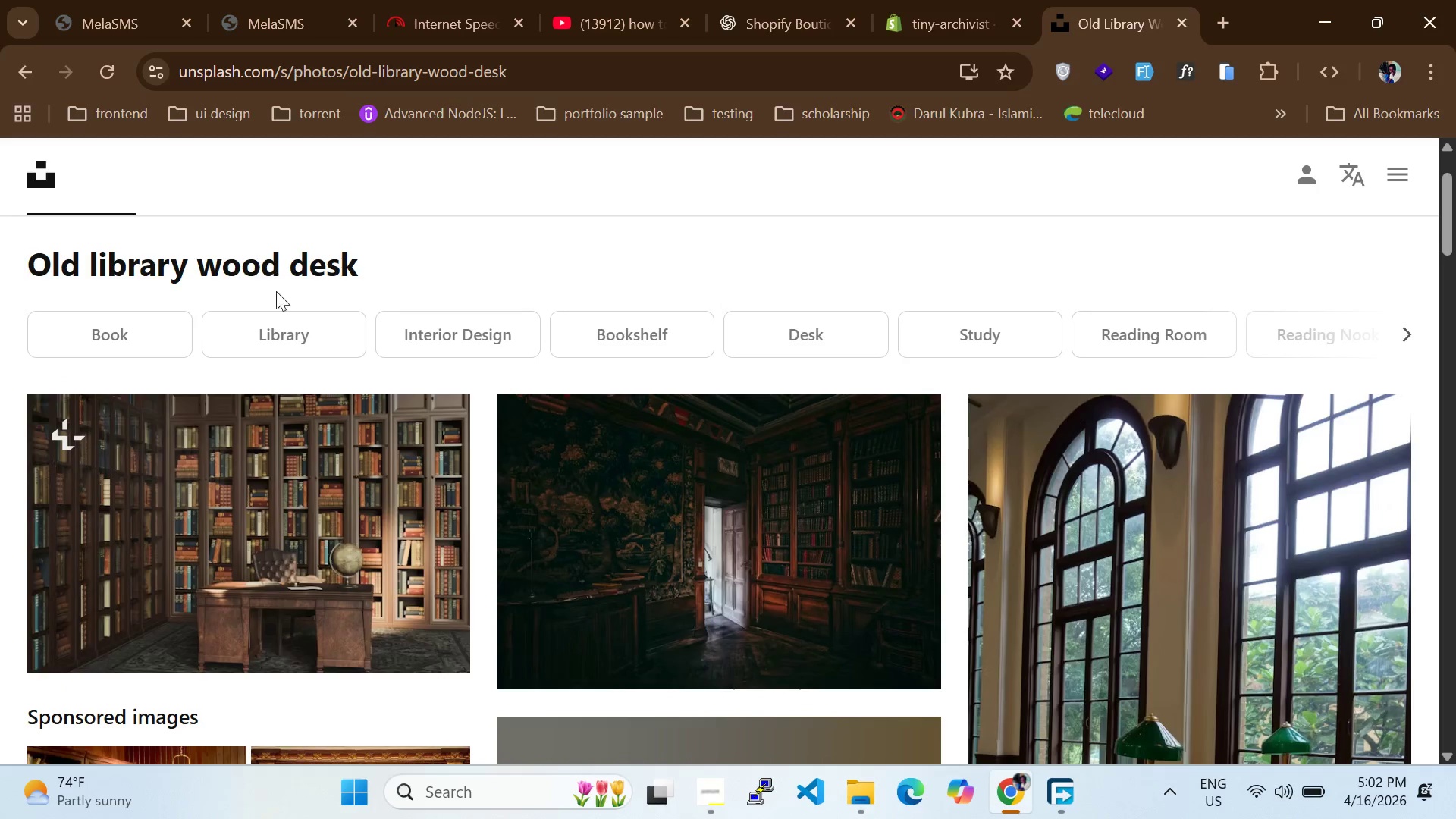 
scroll: coordinate [473, 462], scroll_direction: down, amount: 9.0
 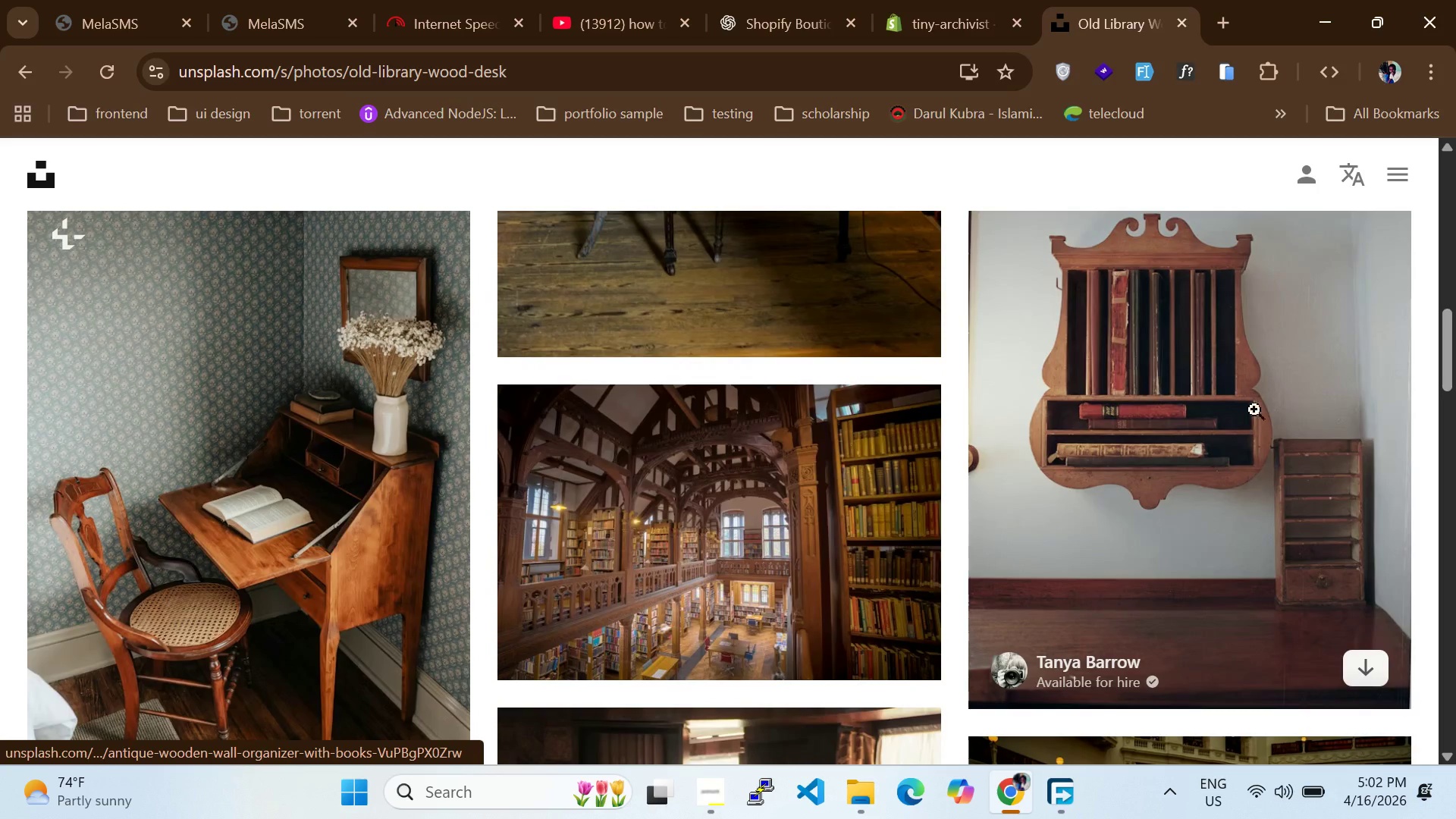 
right_click([1186, 388])
 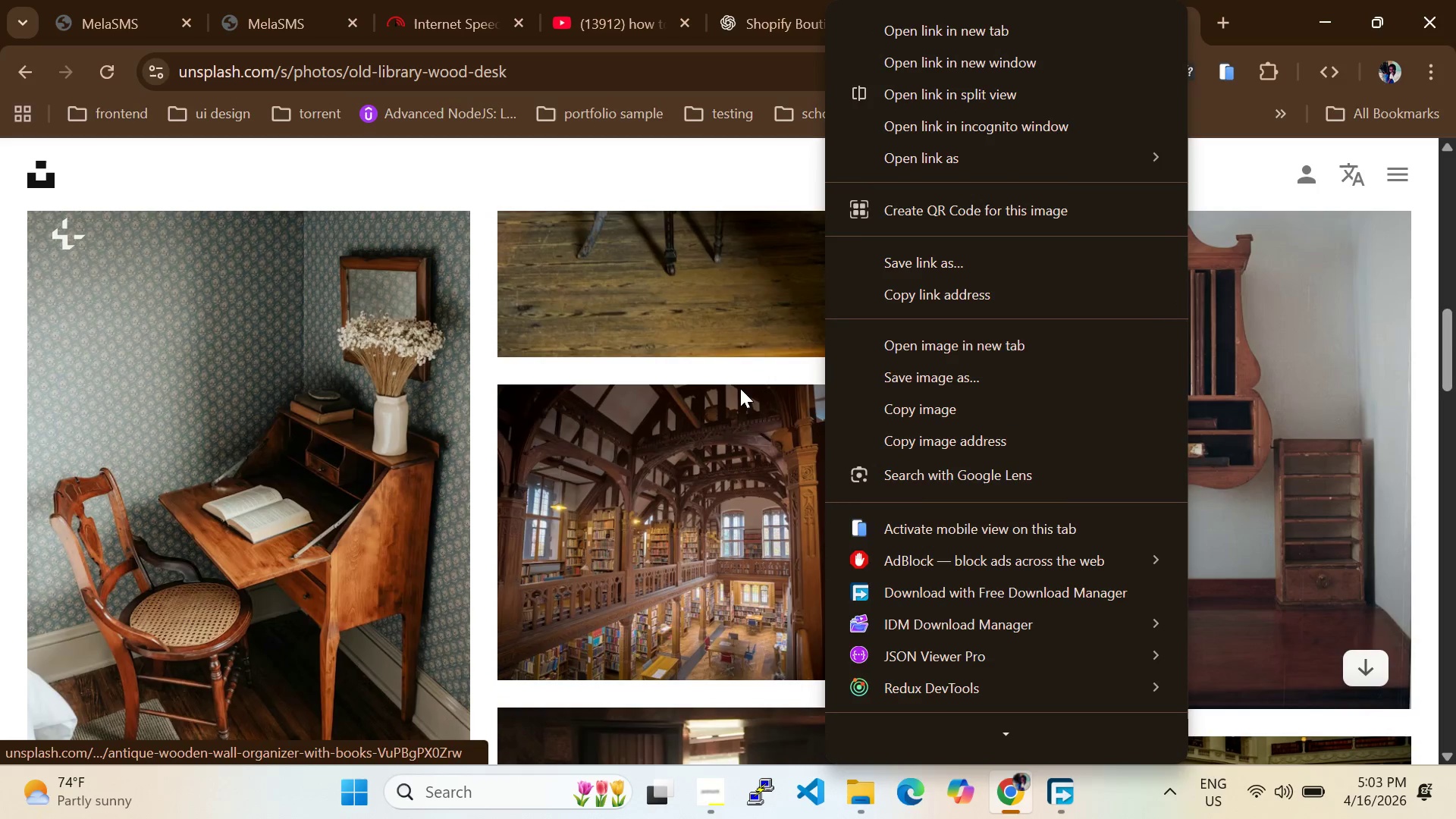 
left_click([687, 343])
 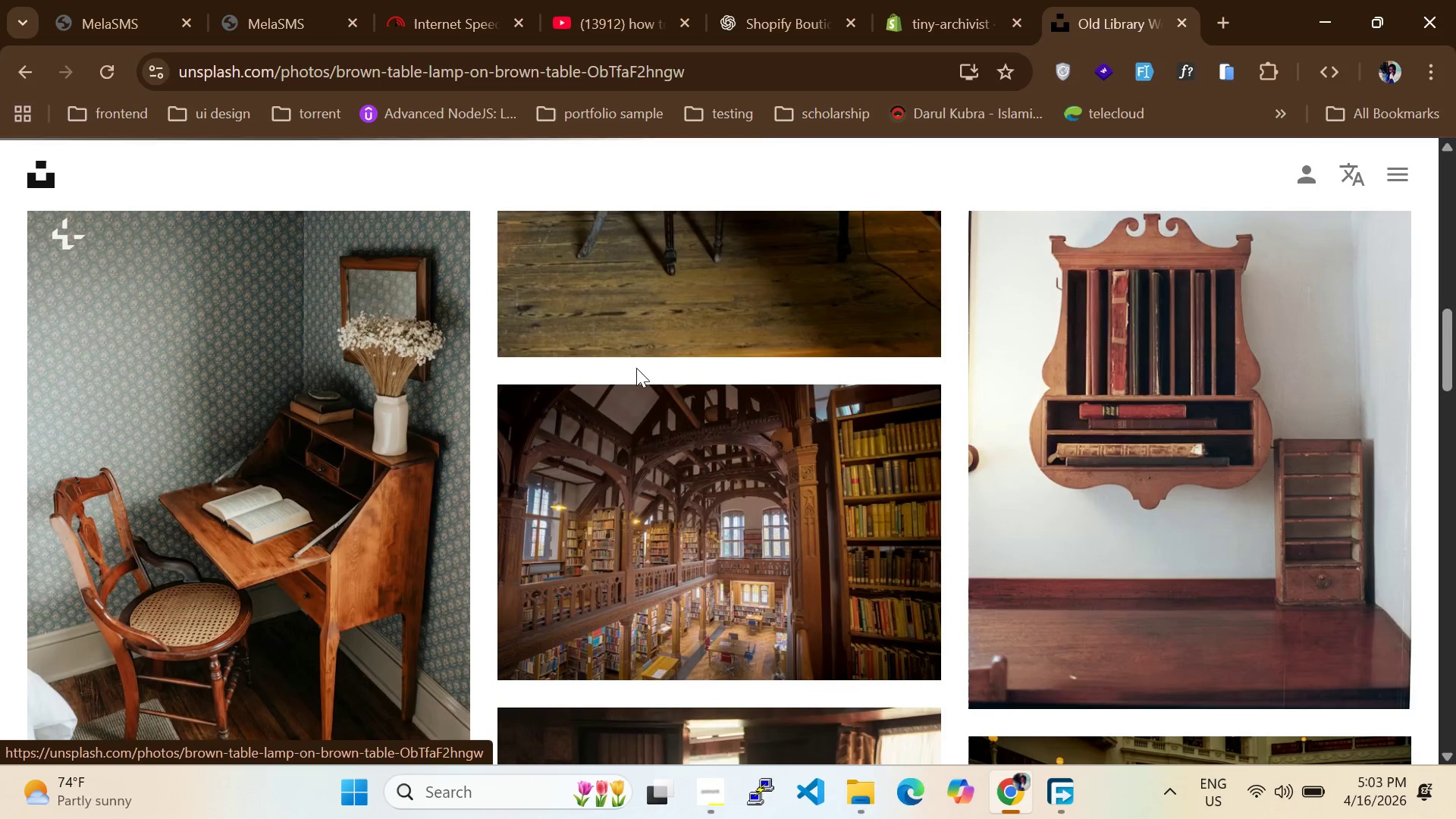 
scroll: coordinate [629, 385], scroll_direction: up, amount: 4.0
 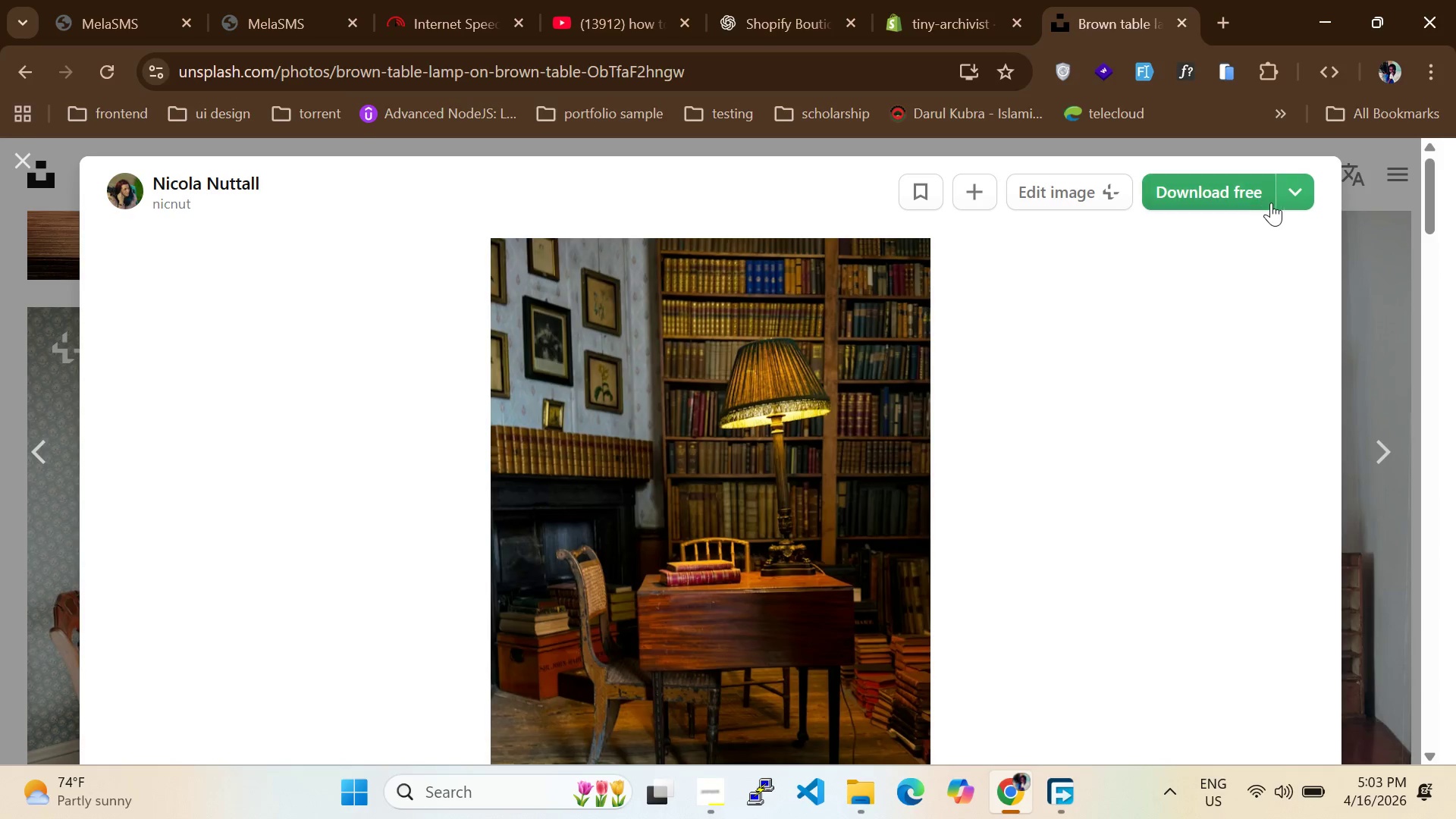 
left_click([1248, 190])
 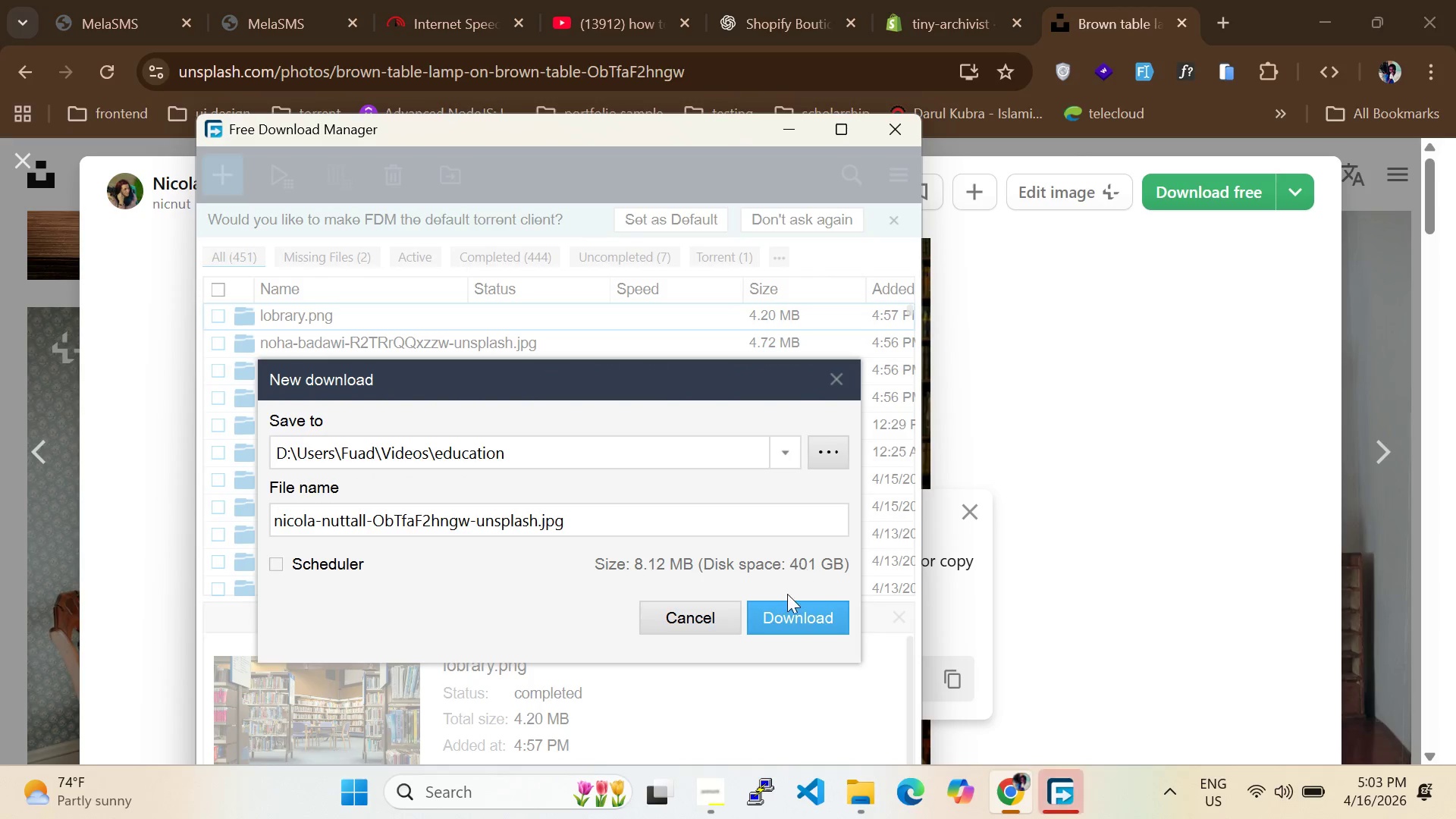 
left_click([786, 608])
 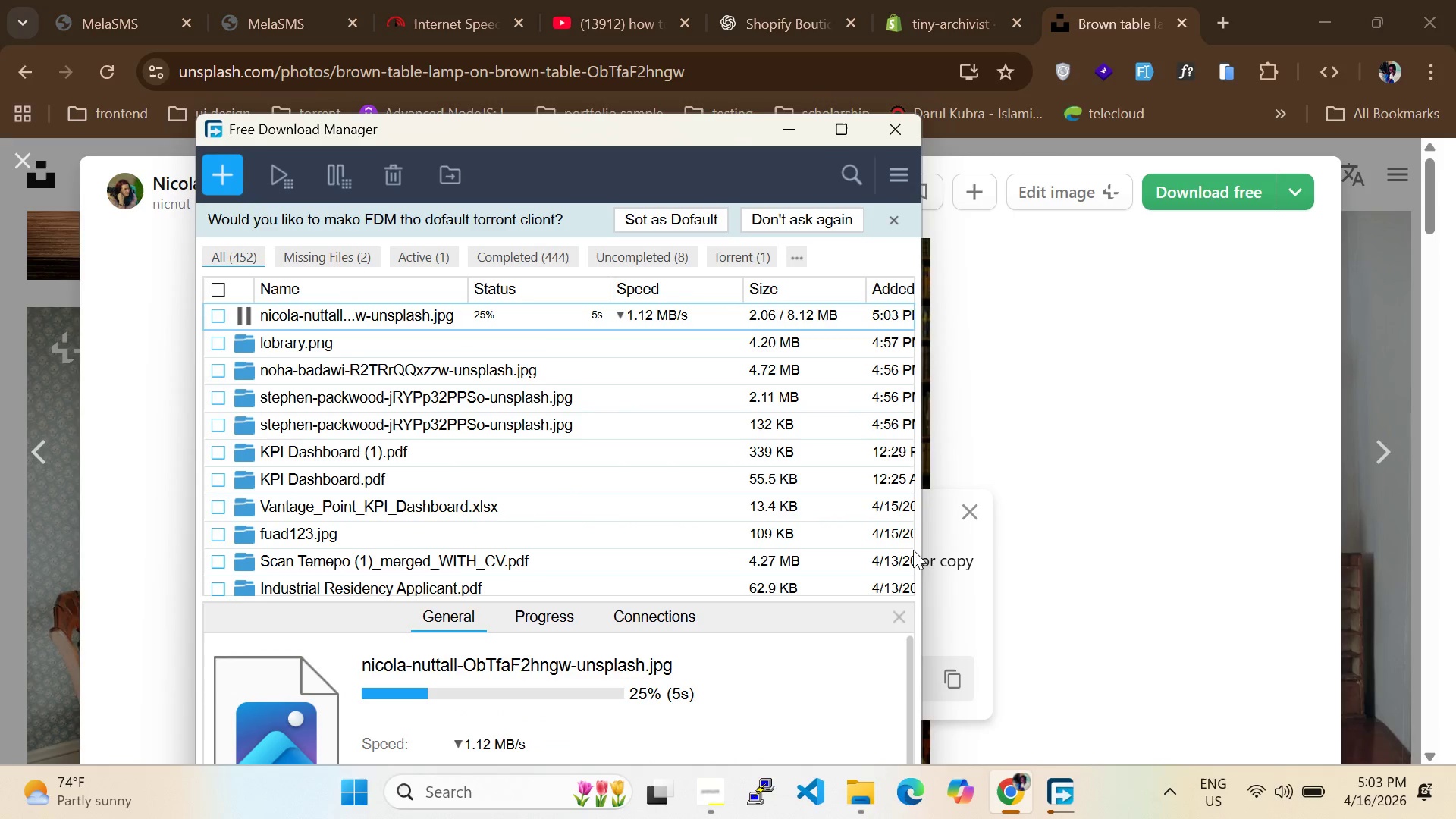 
wait(5.77)
 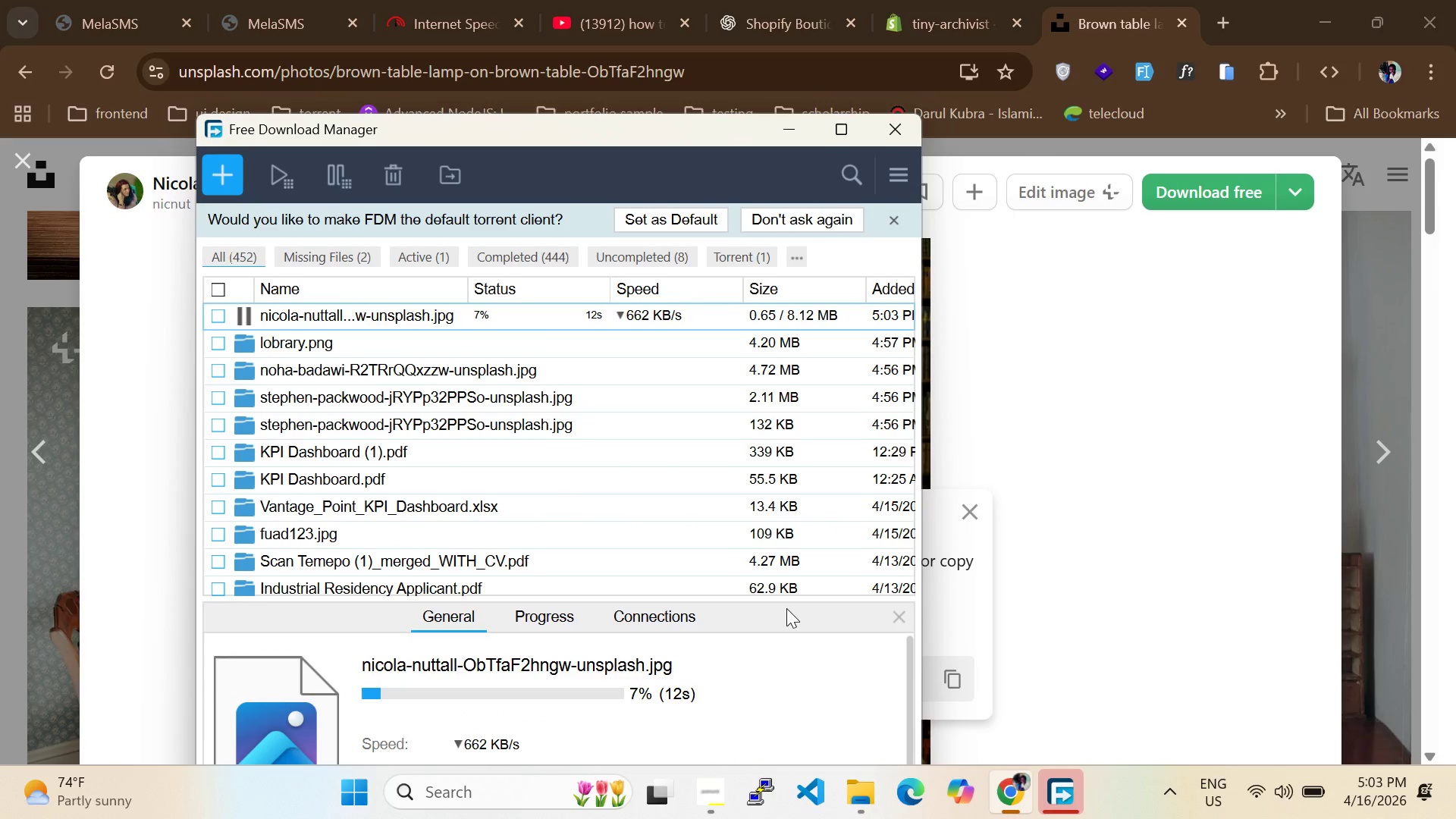 
left_click([901, 130])
 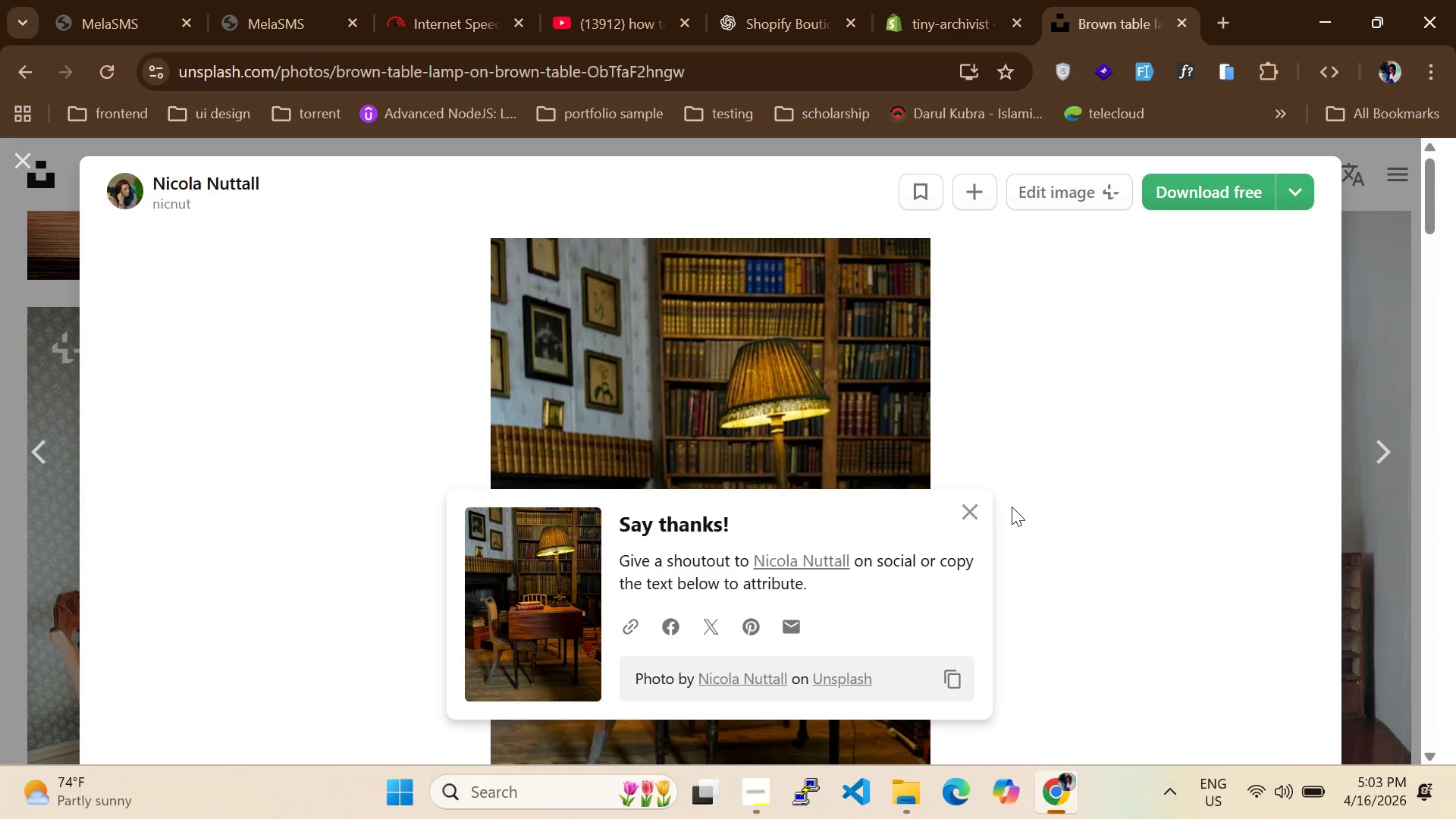 
left_click([977, 507])
 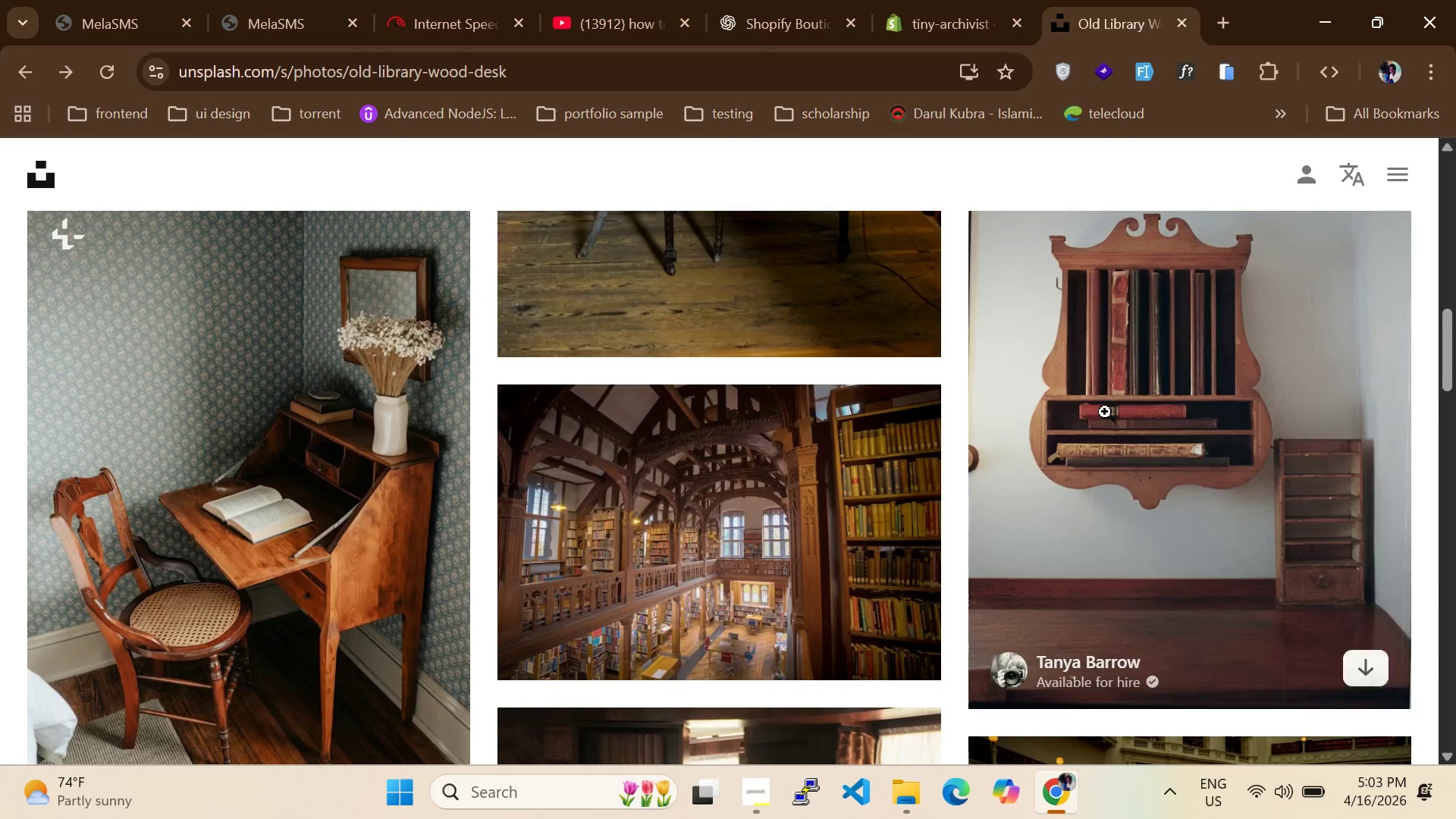 
scroll: coordinate [540, 507], scroll_direction: down, amount: 16.0
 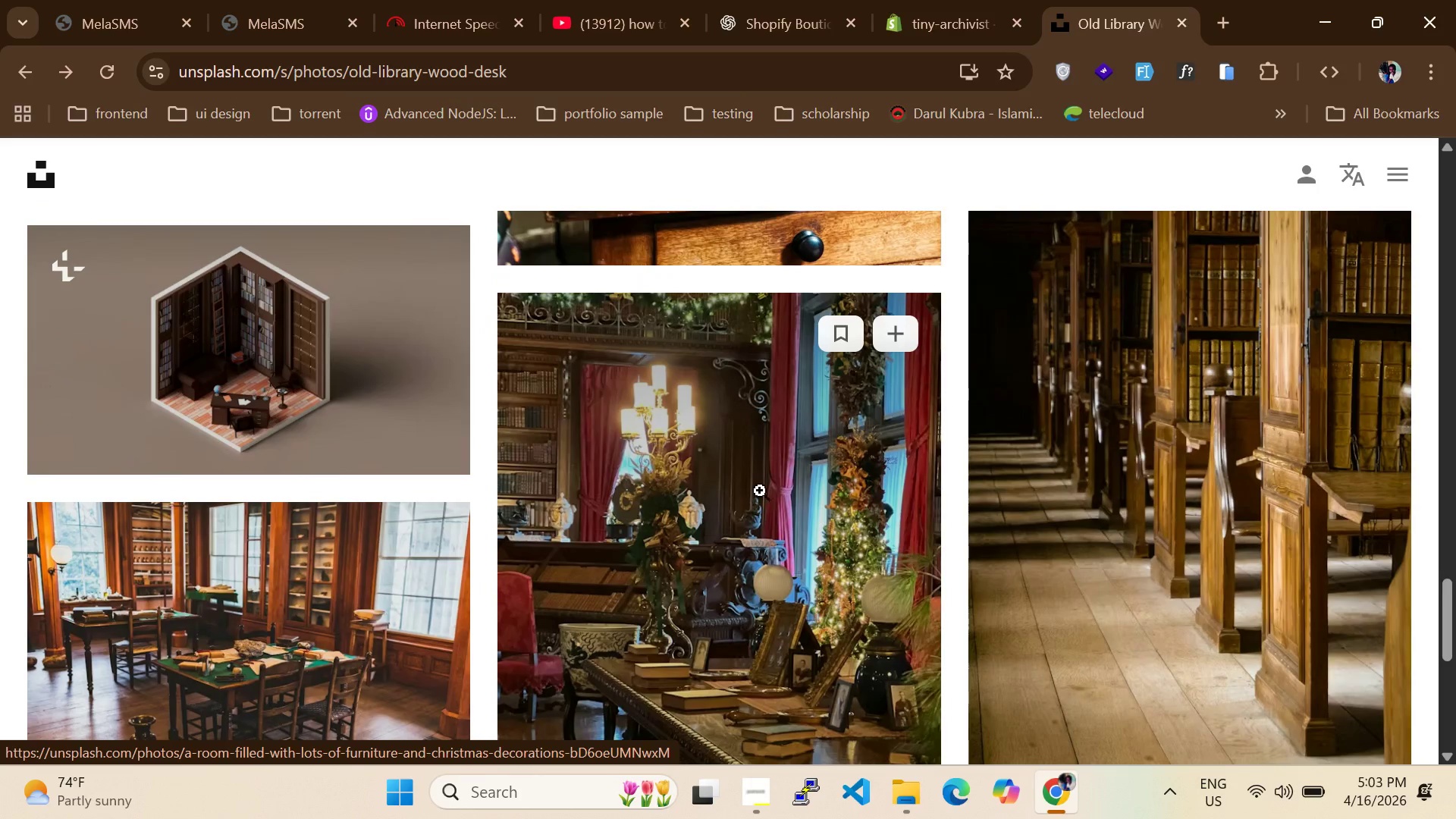 
right_click([1207, 437])
 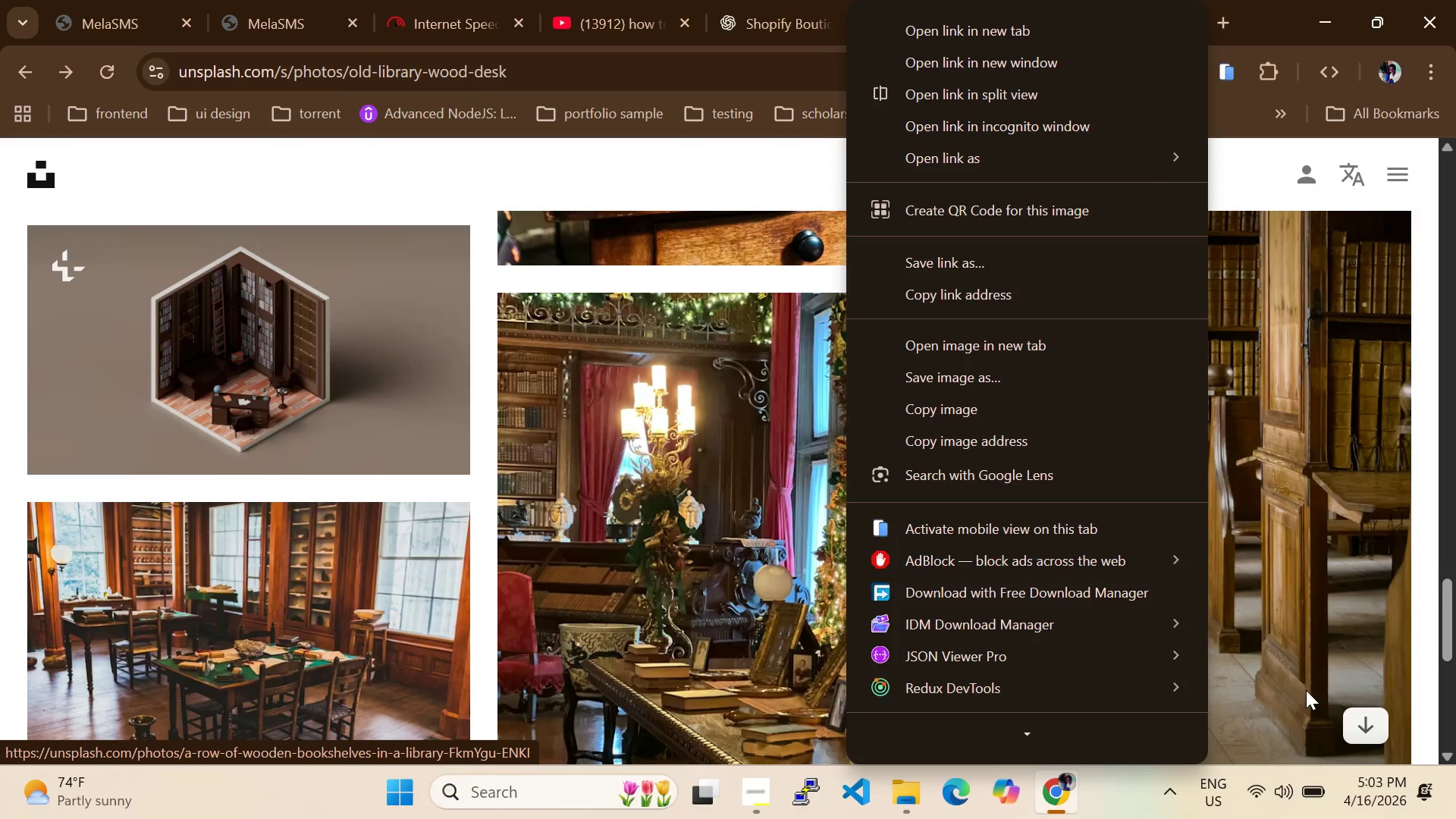 
left_click([1360, 730])
 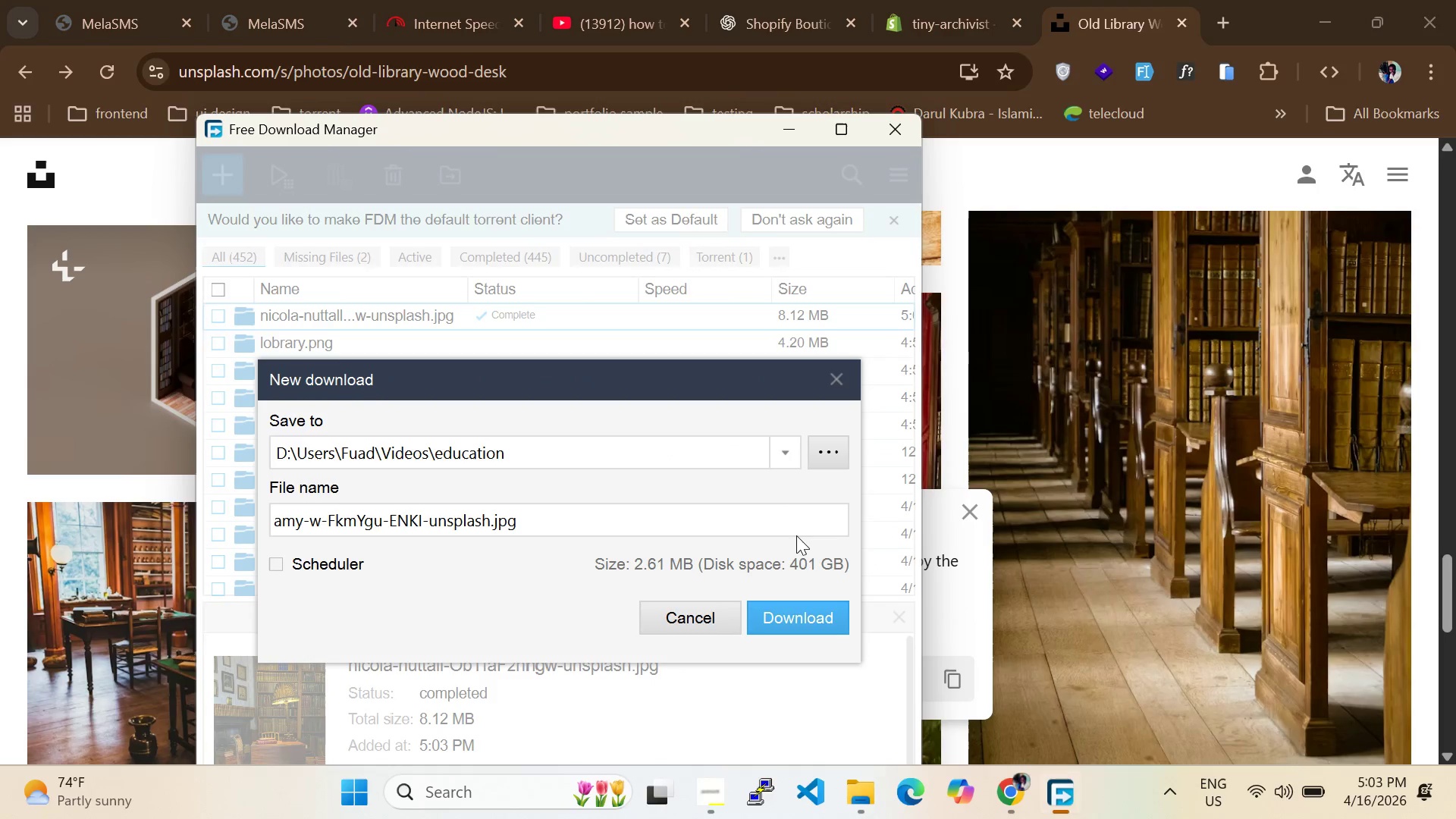 
left_click([798, 617])
 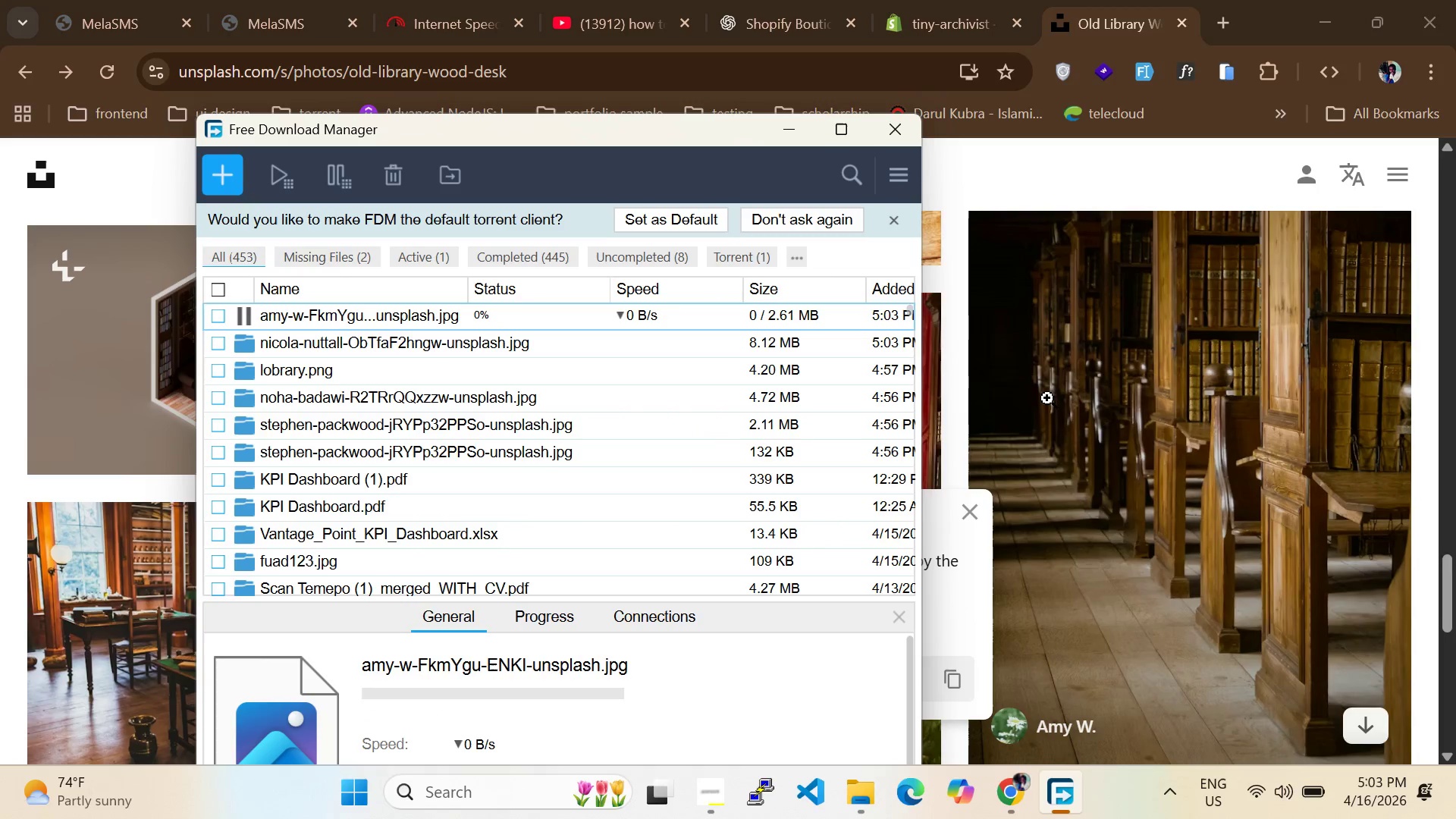 
scroll: coordinate [1049, 396], scroll_direction: up, amount: 4.0
 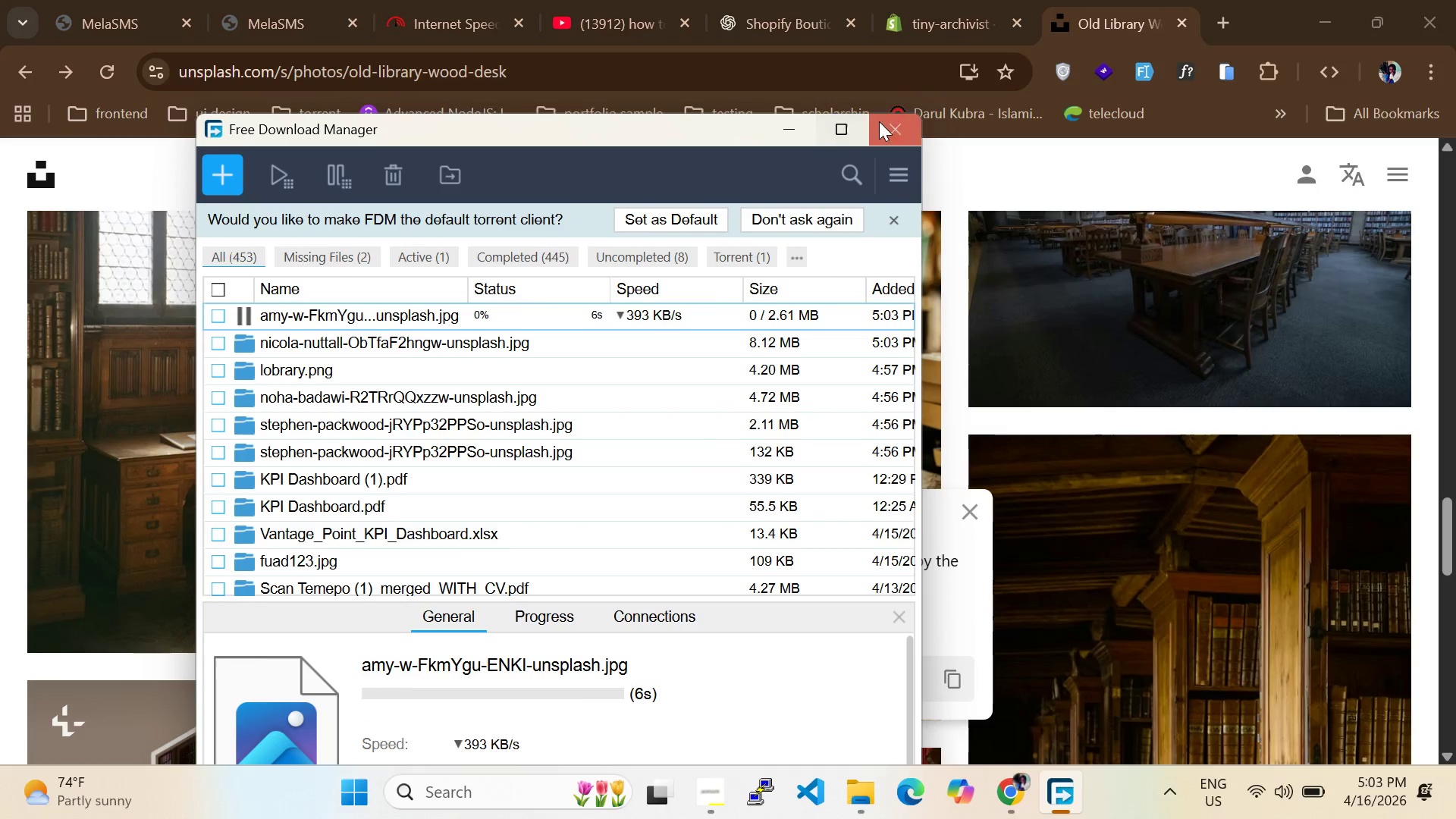 
left_click_drag(start_coordinate=[881, 121], to_coordinate=[886, 123])
 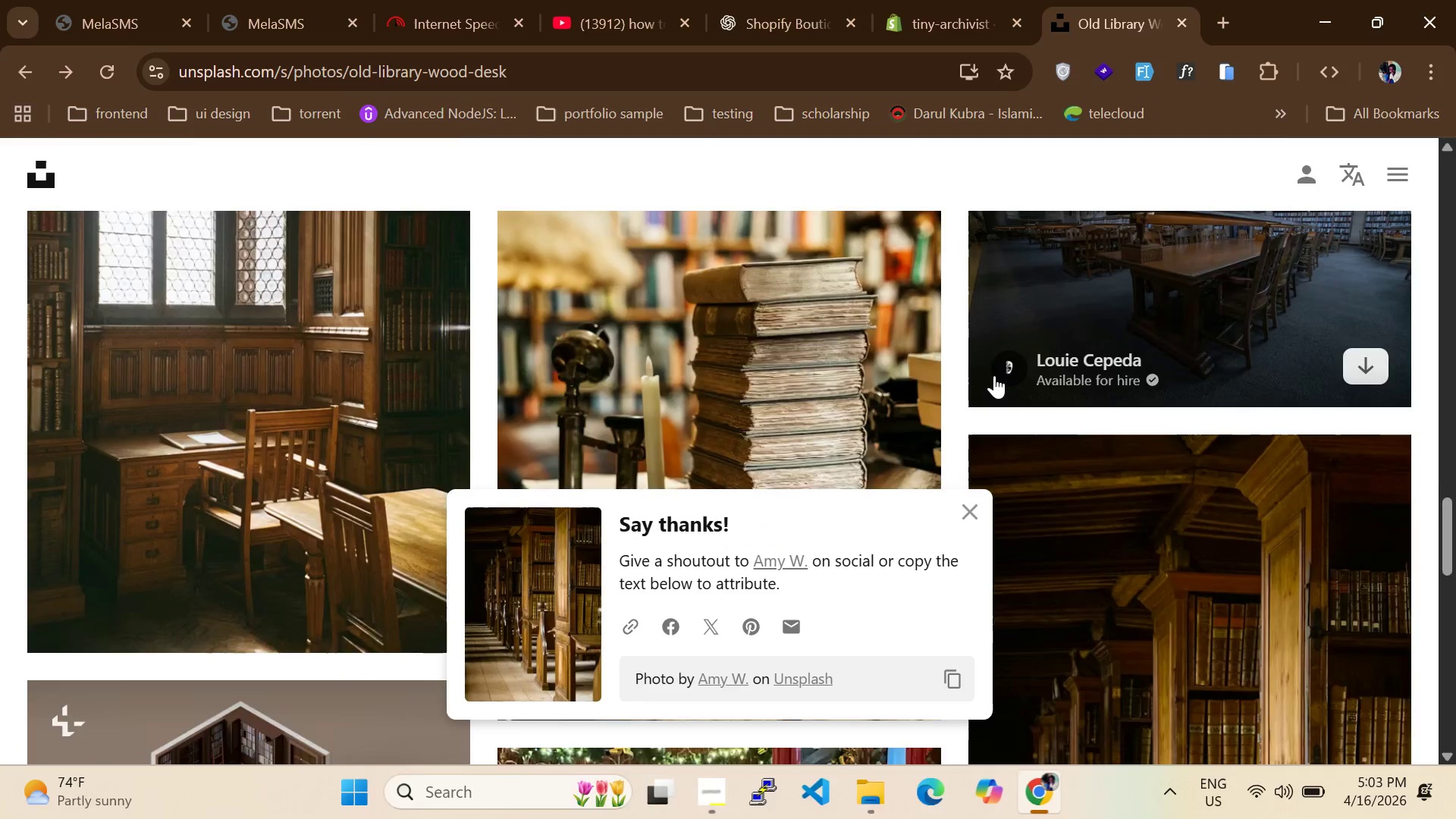 
scroll: coordinate [1221, 442], scroll_direction: up, amount: 3.0
 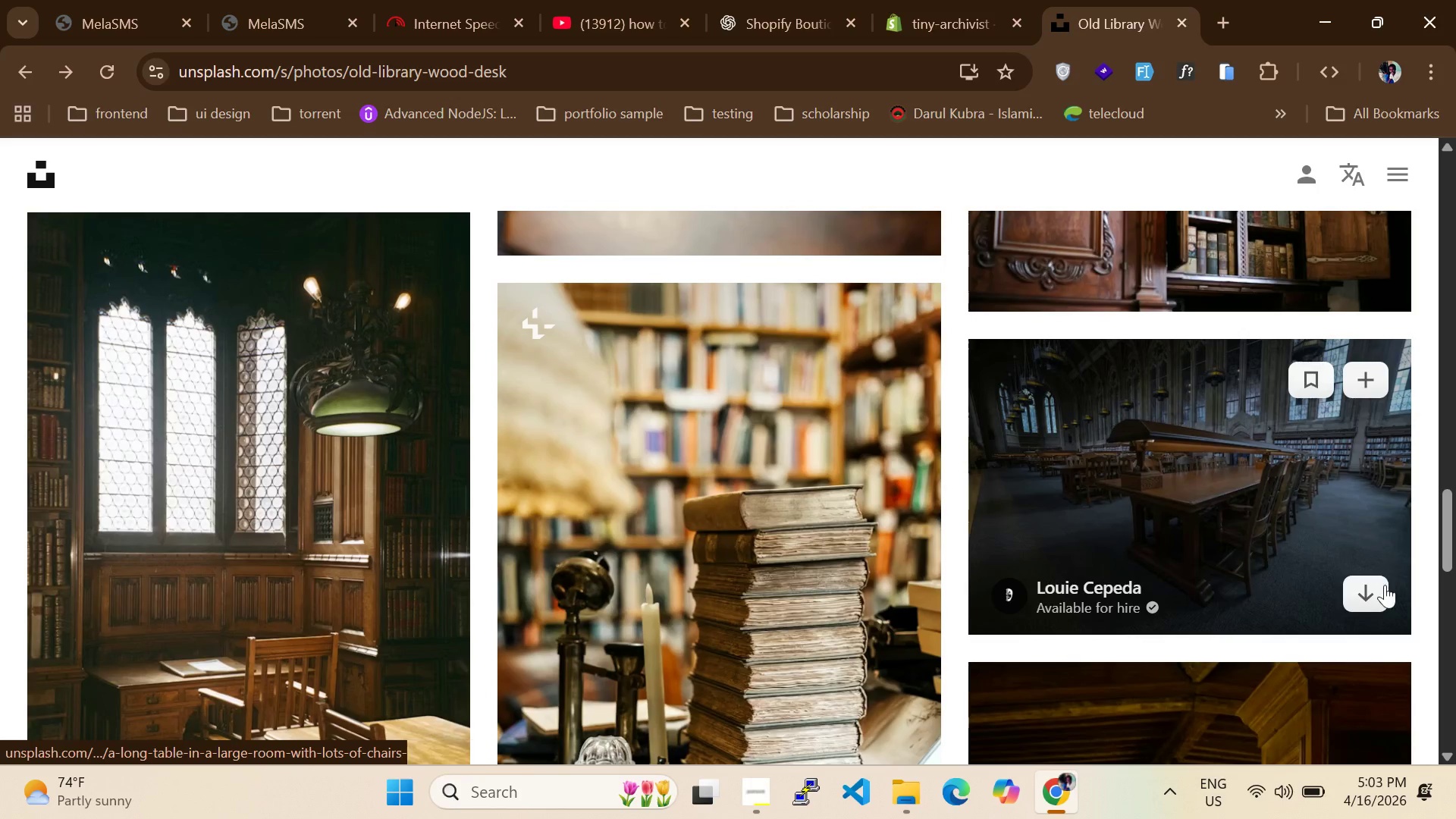 
left_click([1364, 598])
 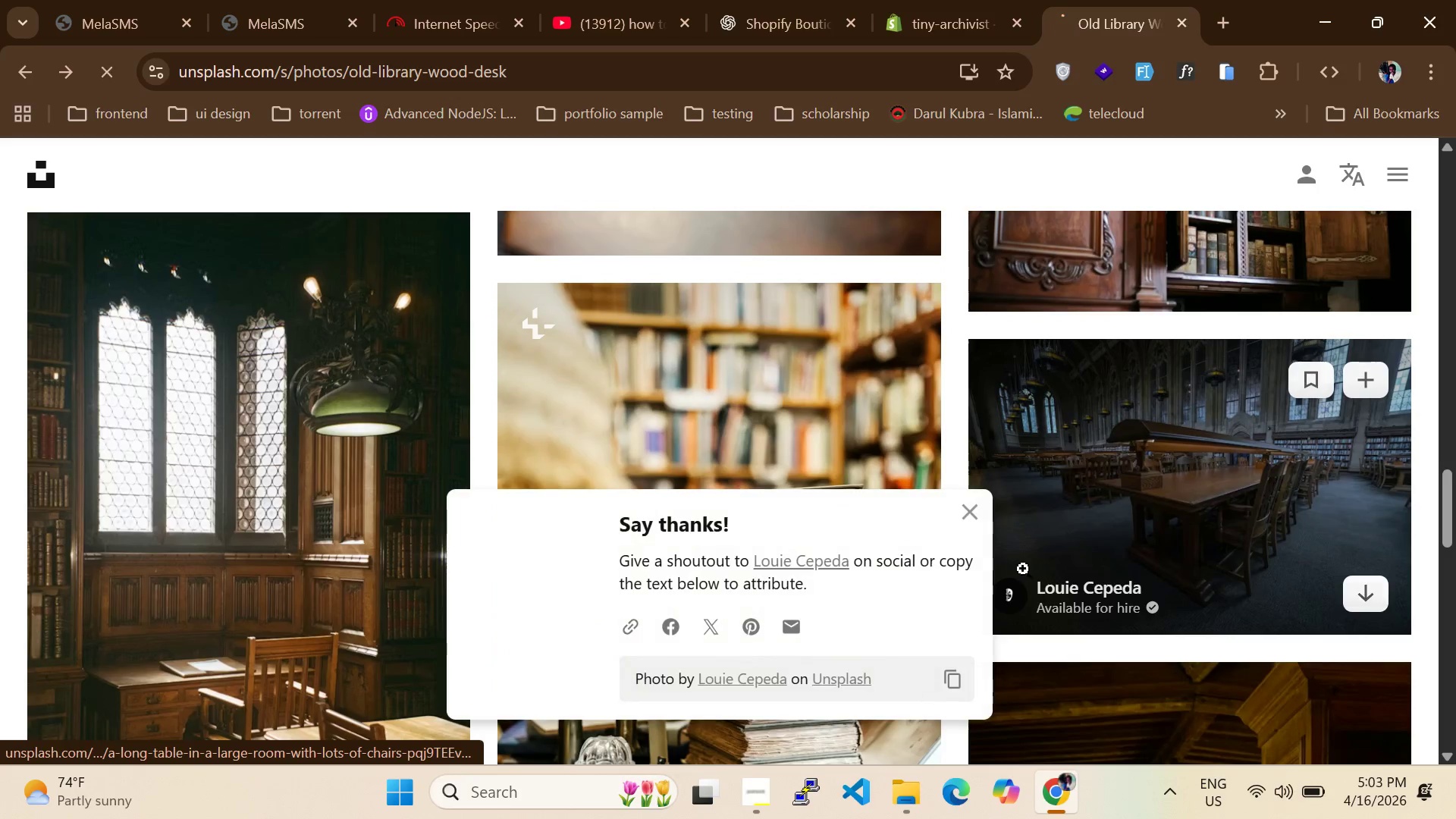 
mouse_move([855, 617])
 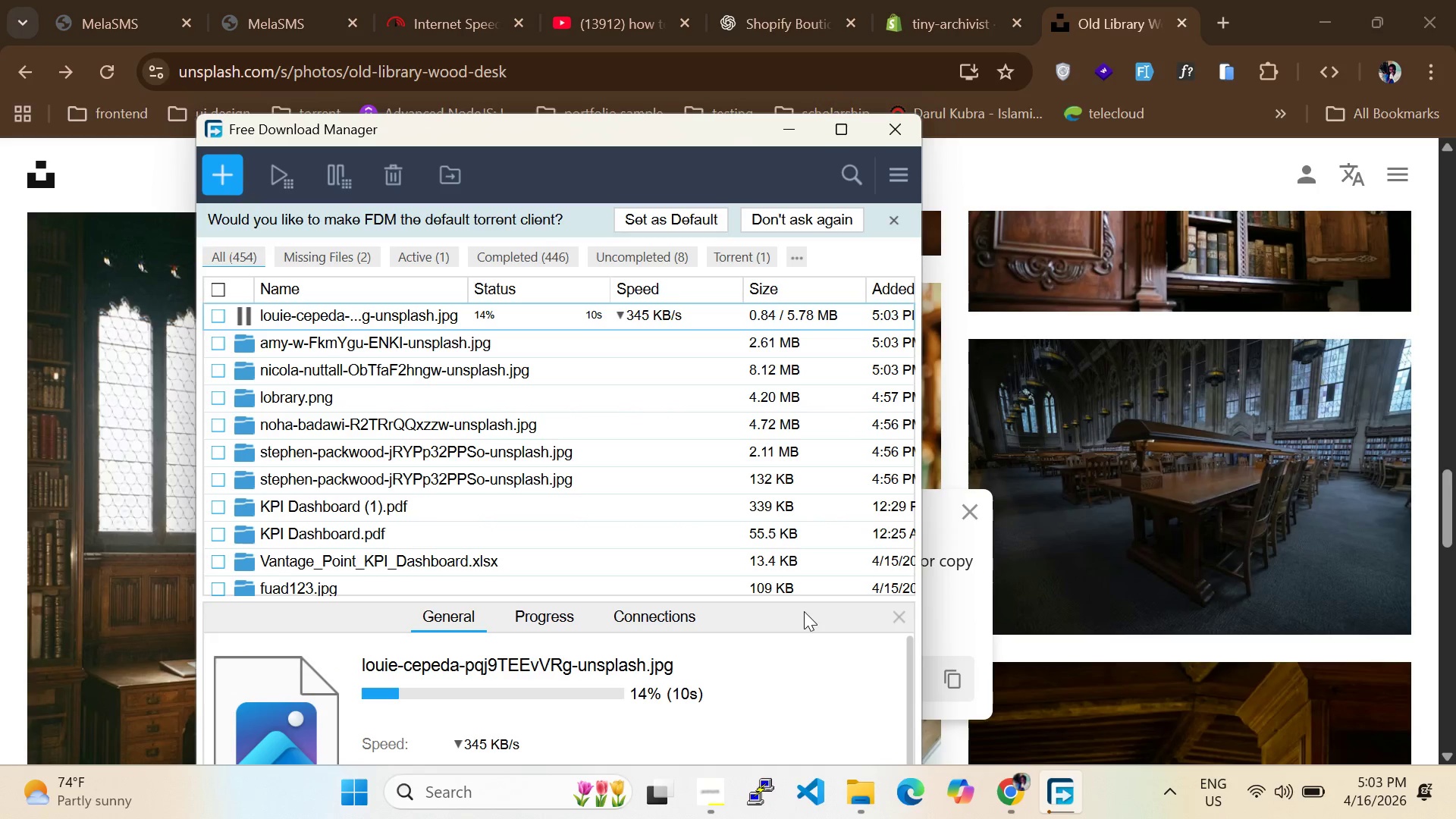 
wait(5.4)
 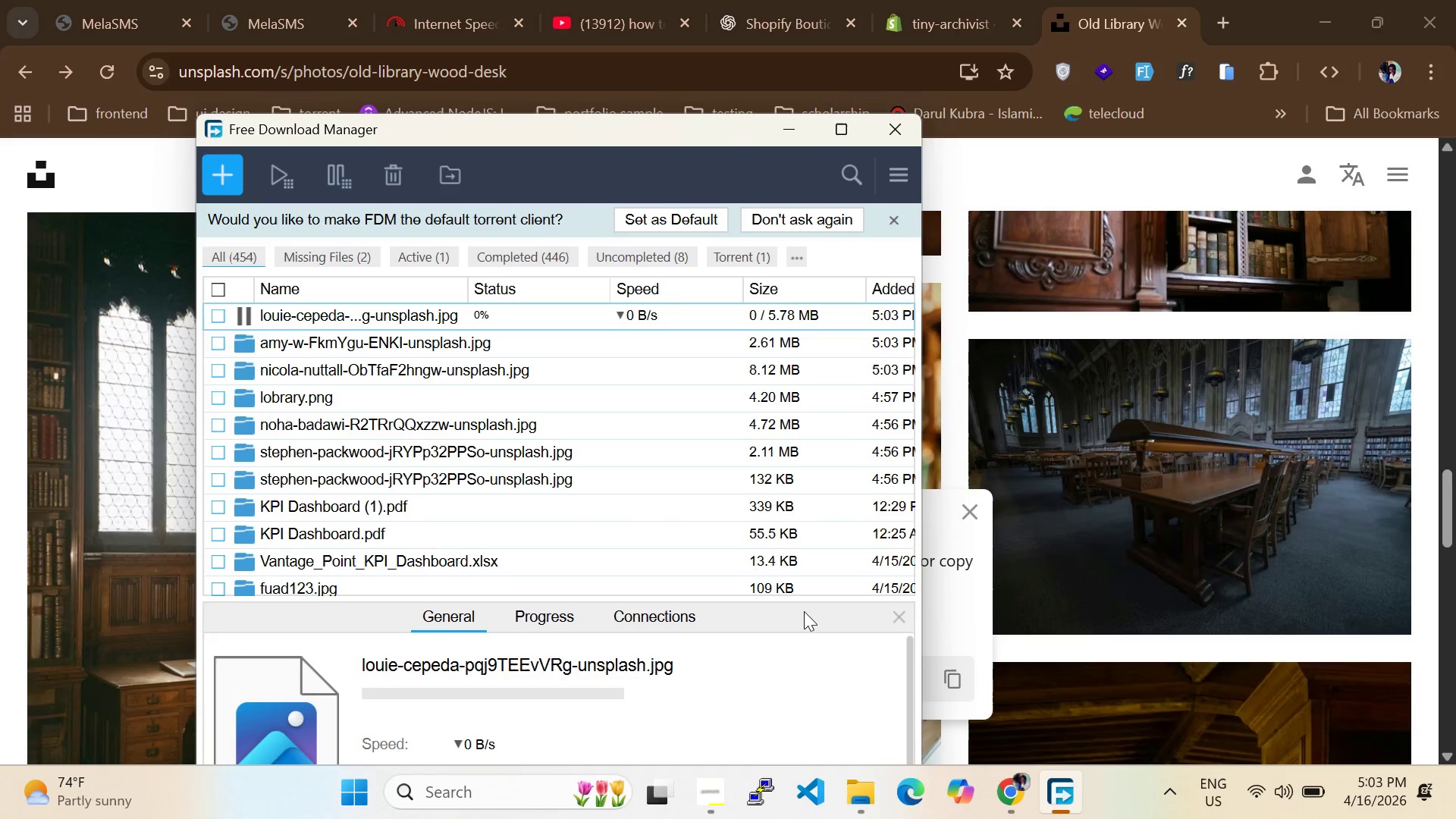 
scroll: coordinate [1087, 563], scroll_direction: up, amount: 2.0
 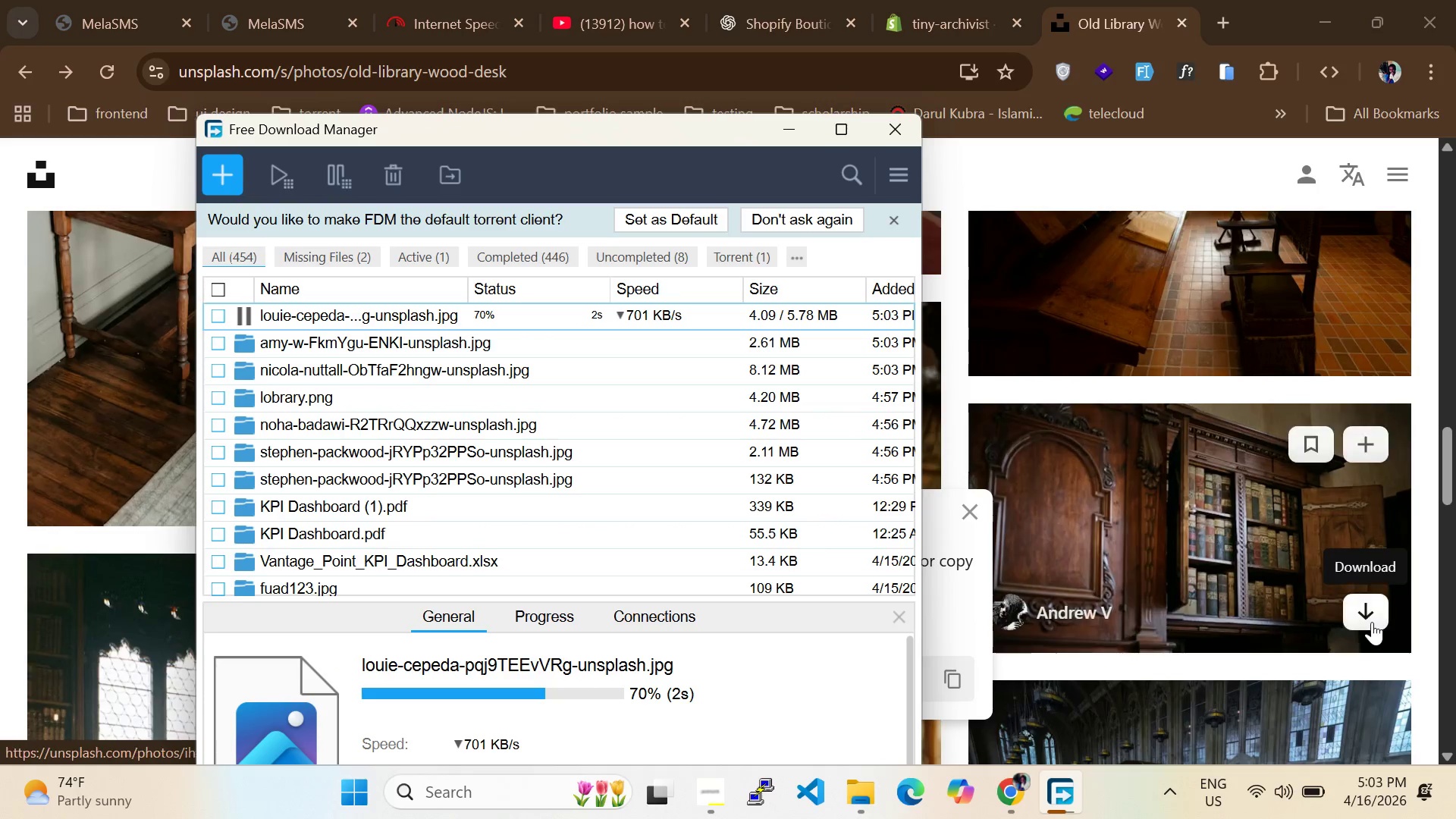 
left_click([1372, 622])
 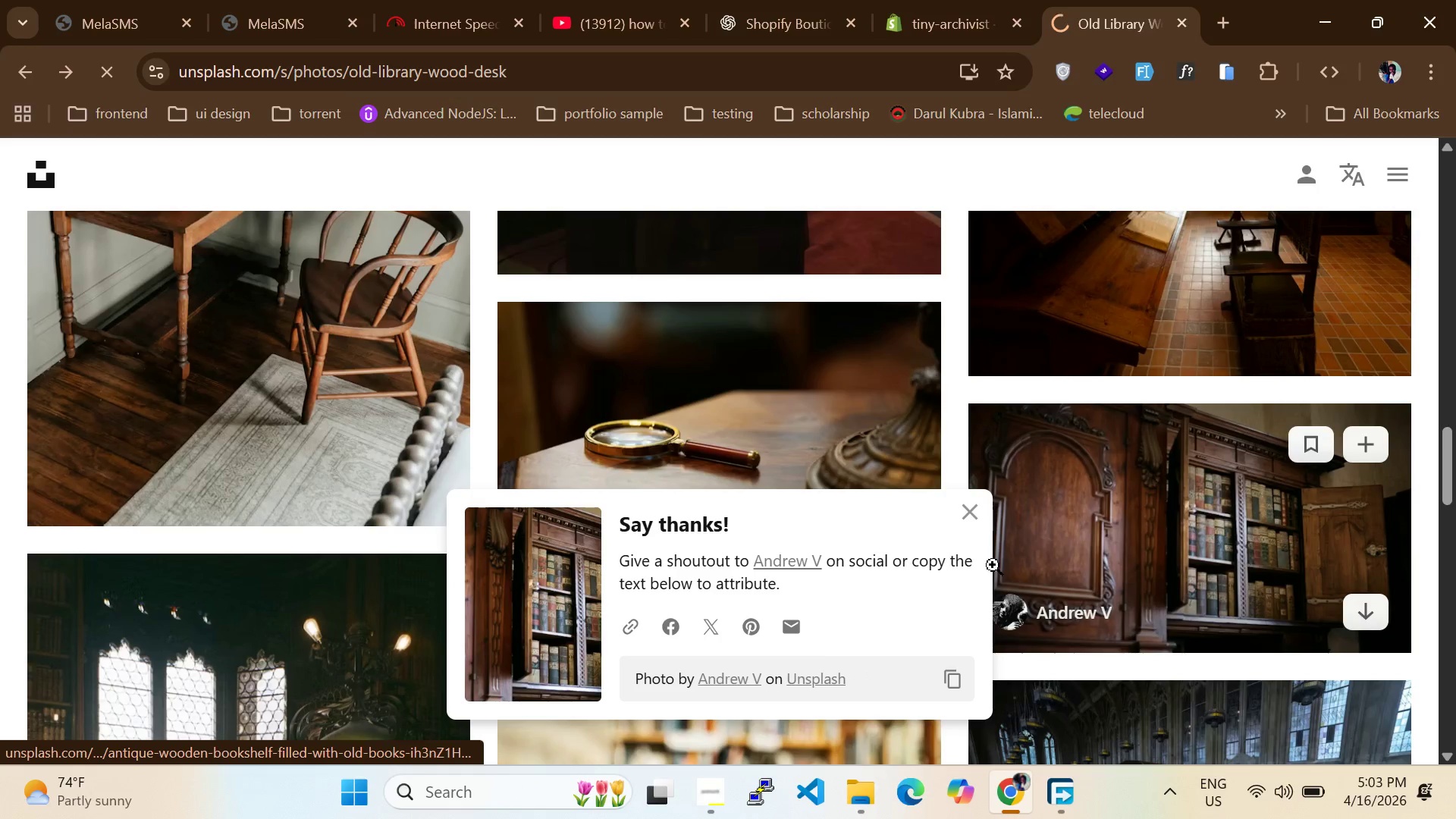 
scroll: coordinate [1169, 447], scroll_direction: up, amount: 1.0
 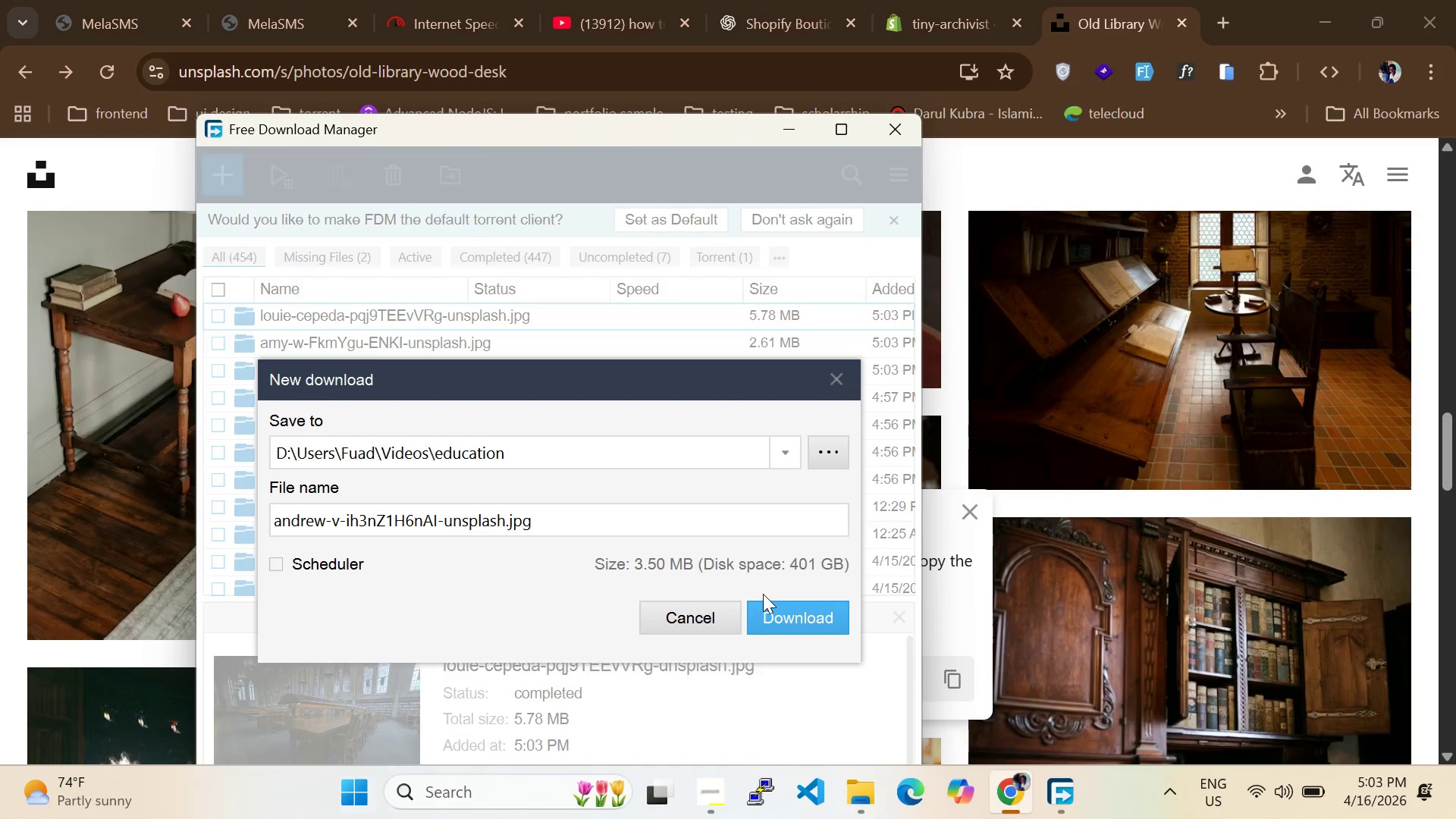 
left_click([761, 615])
 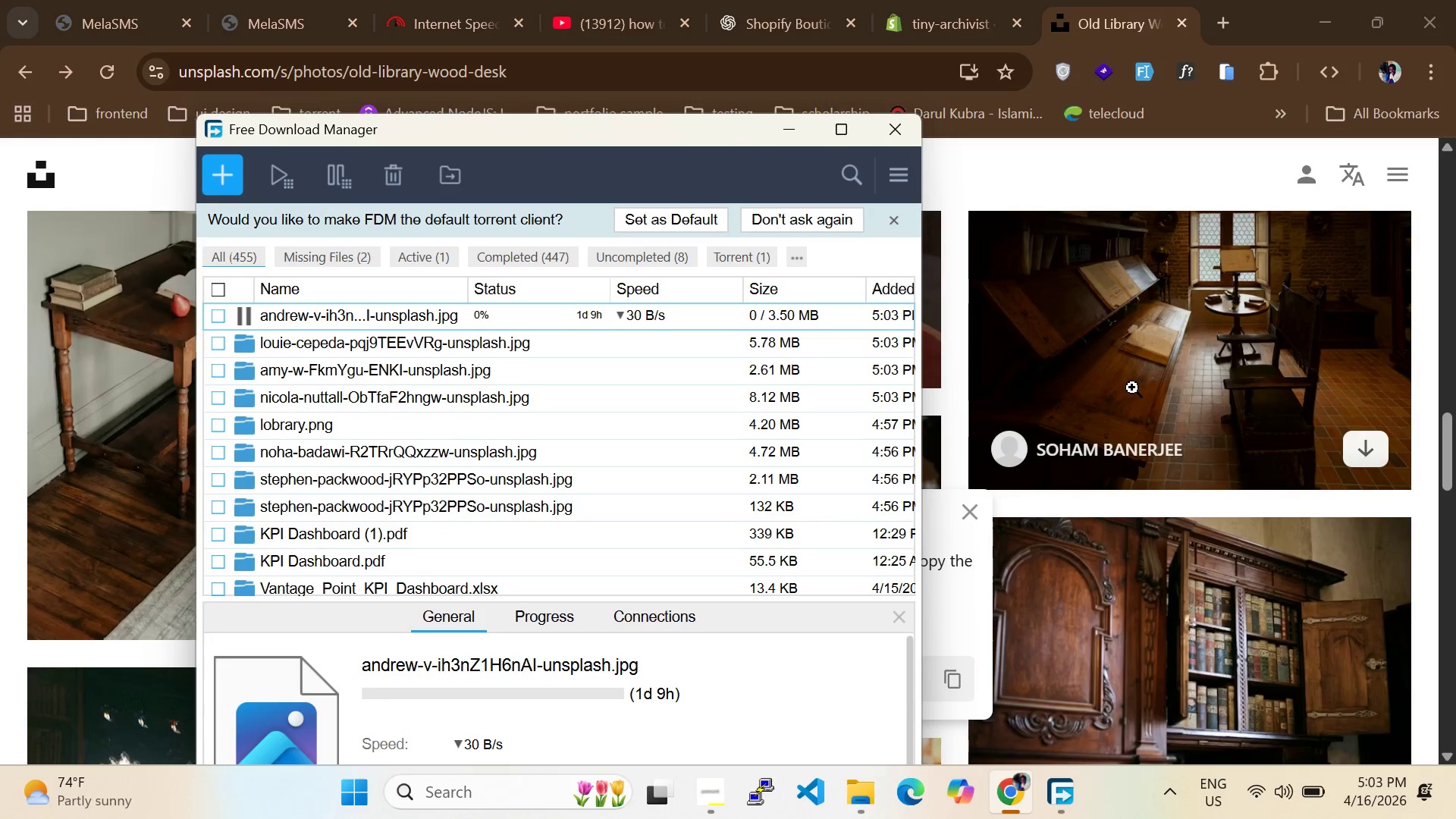 
scroll: coordinate [1132, 388], scroll_direction: up, amount: 2.0
 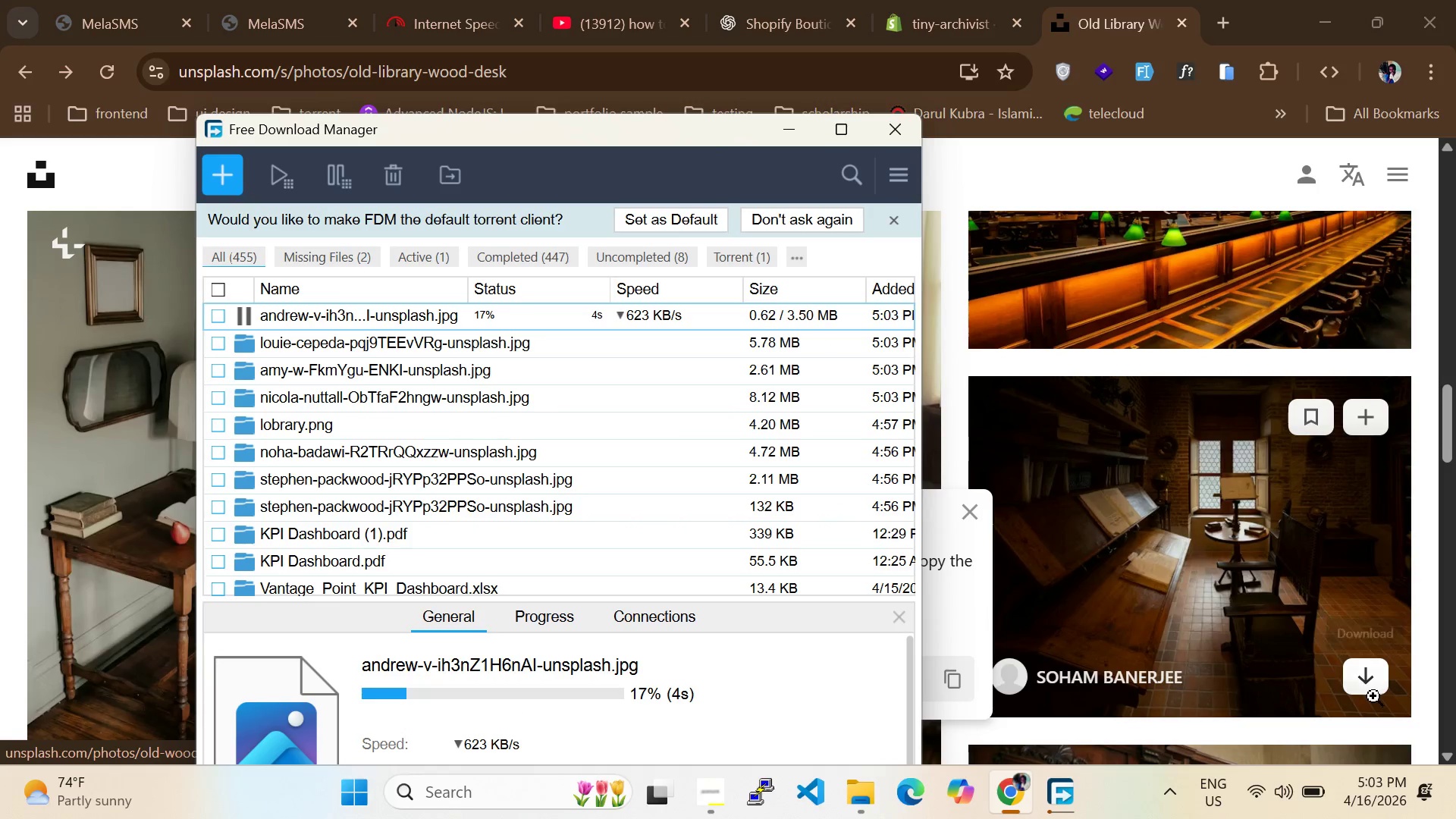 
left_click([1380, 676])
 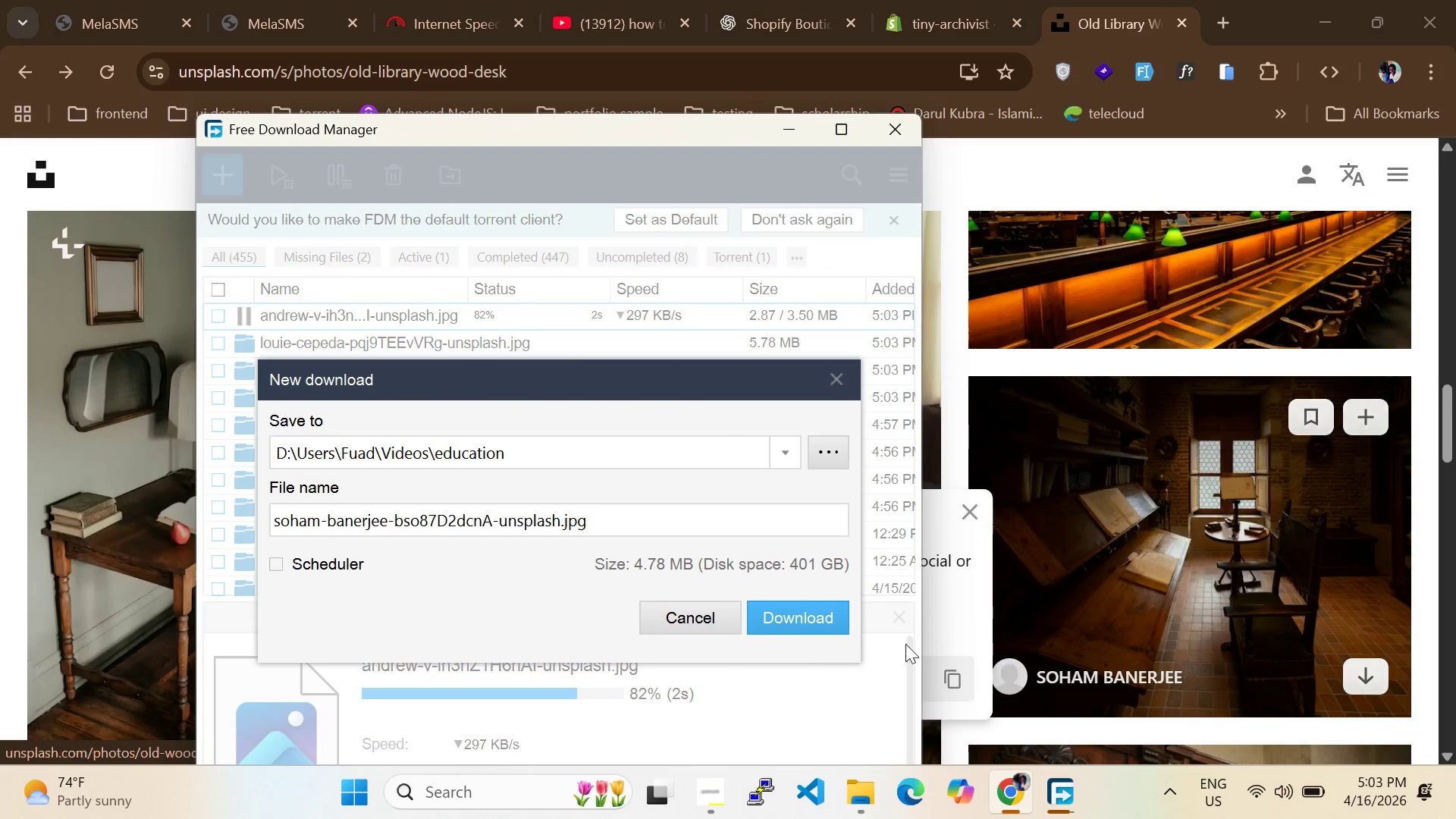 
left_click([771, 623])
 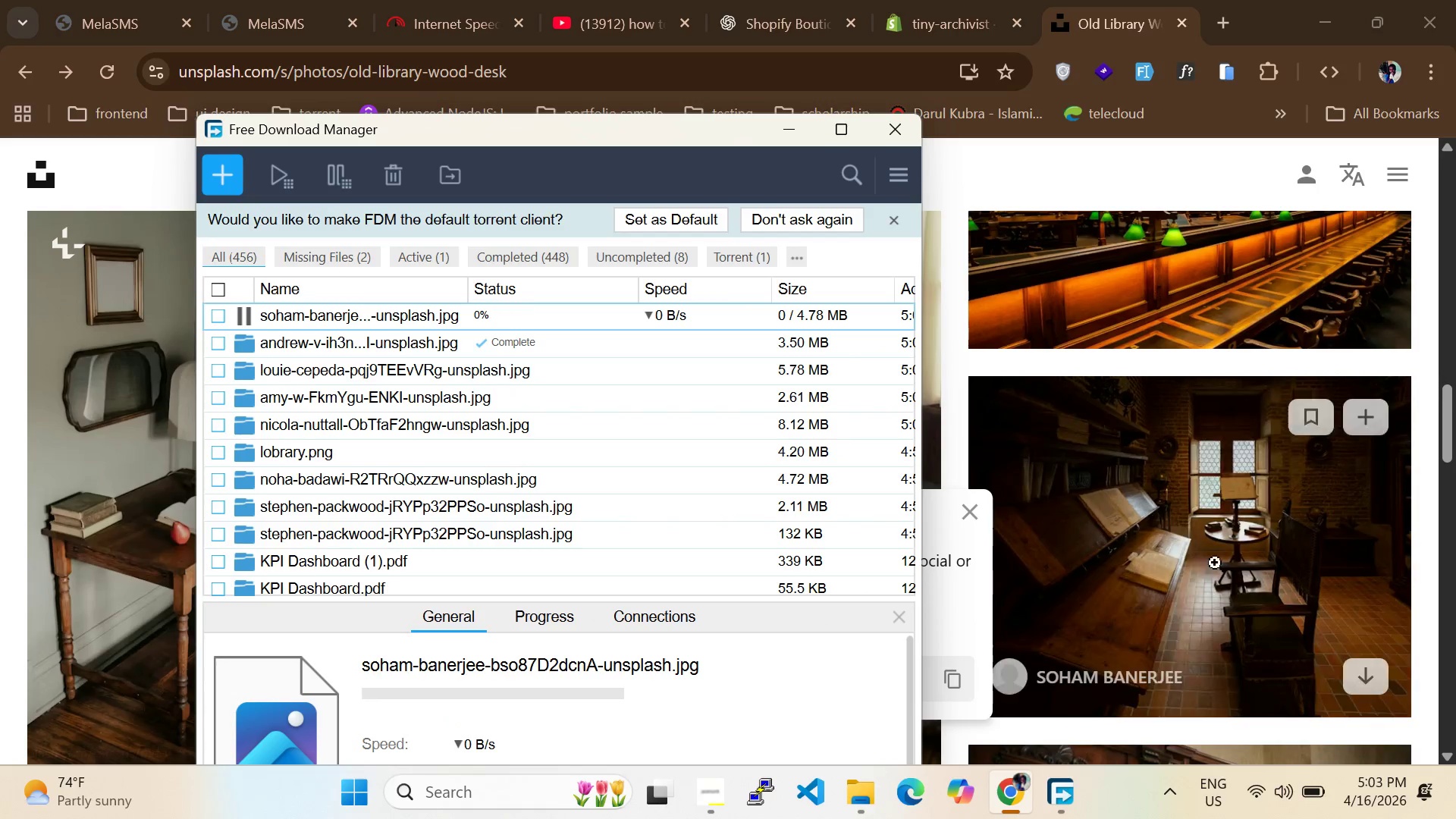 
scroll: coordinate [1179, 500], scroll_direction: up, amount: 12.0
 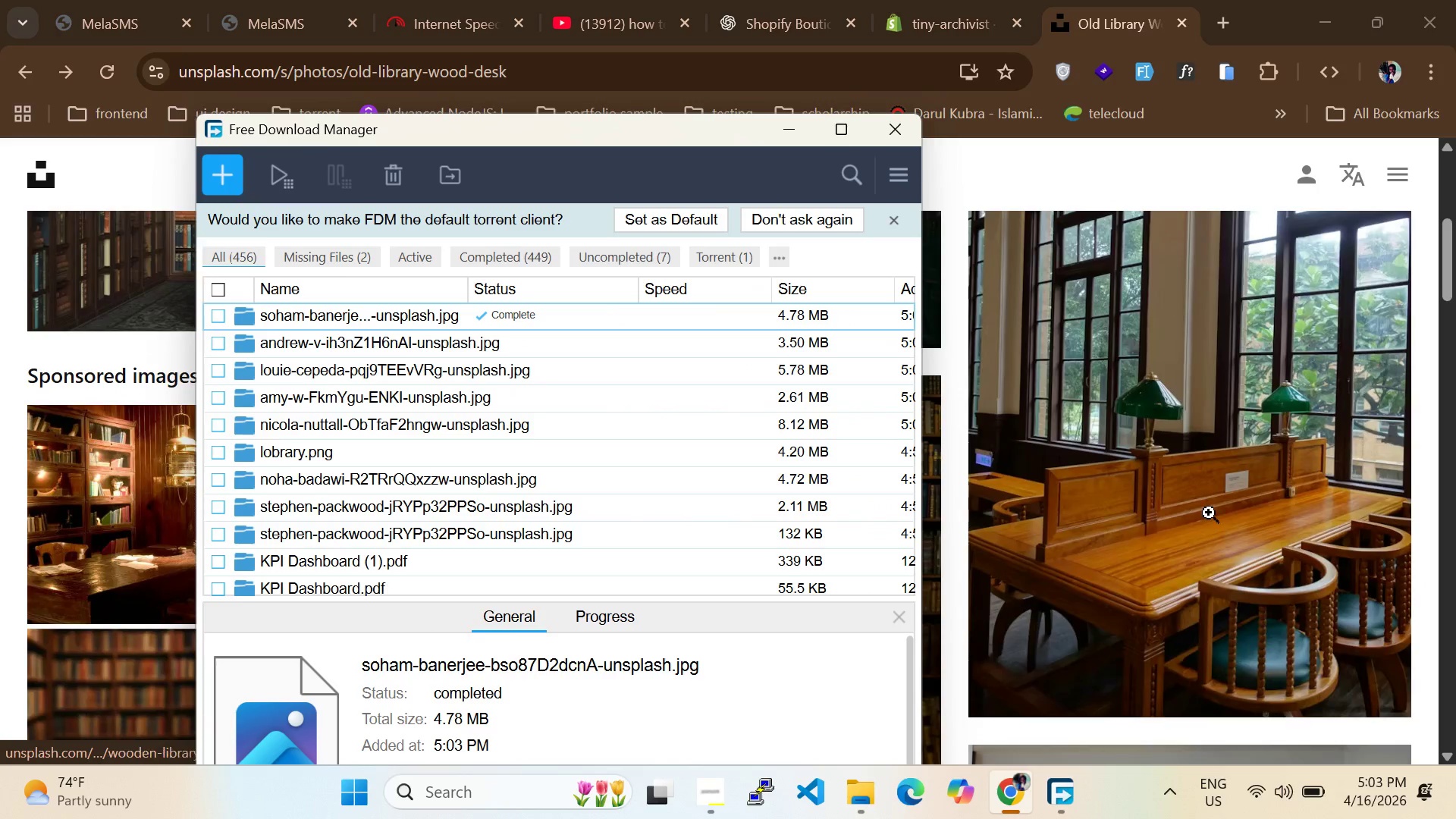 
scroll: coordinate [1209, 513], scroll_direction: down, amount: 1.0
 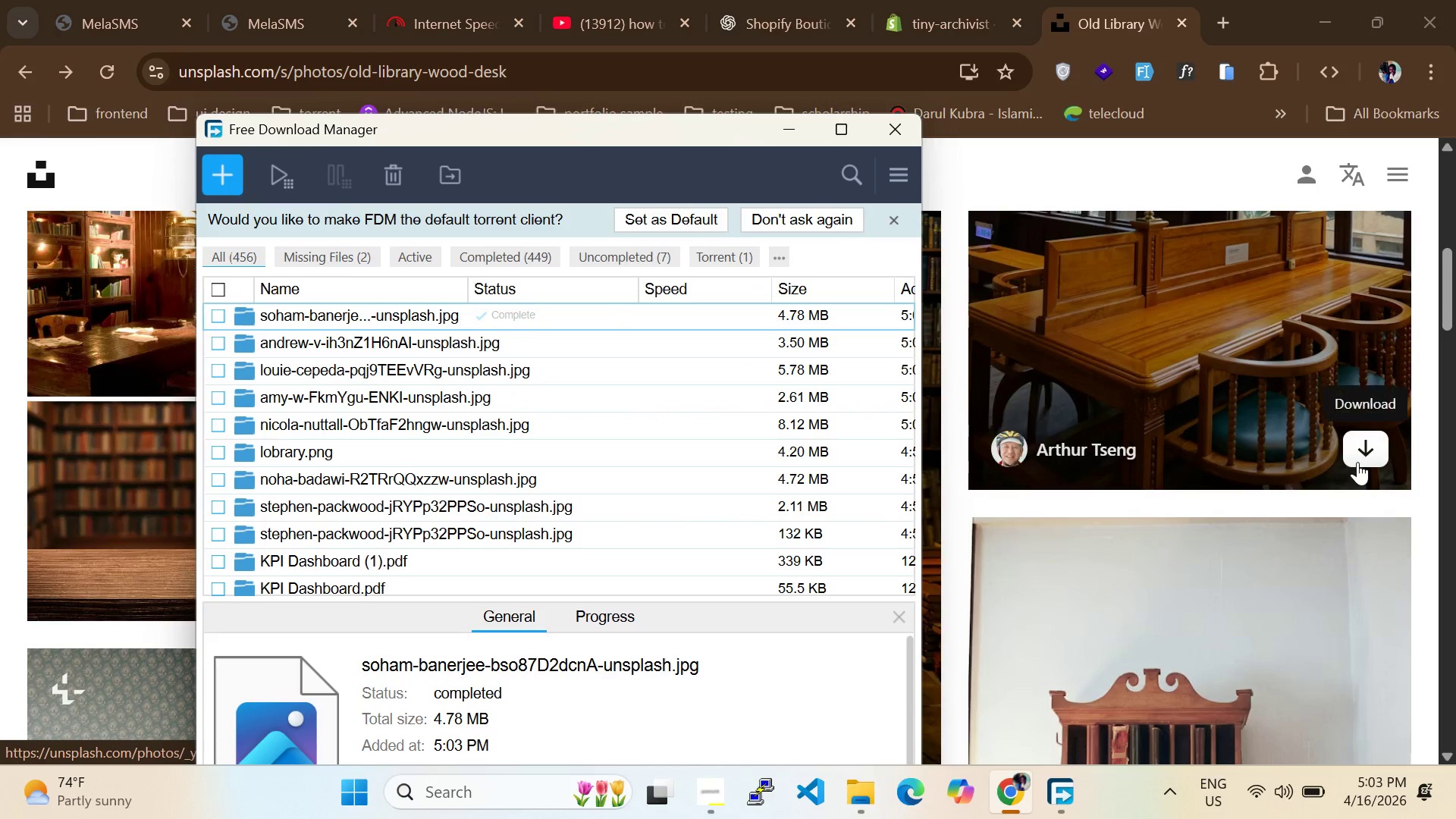 
left_click([1357, 462])
 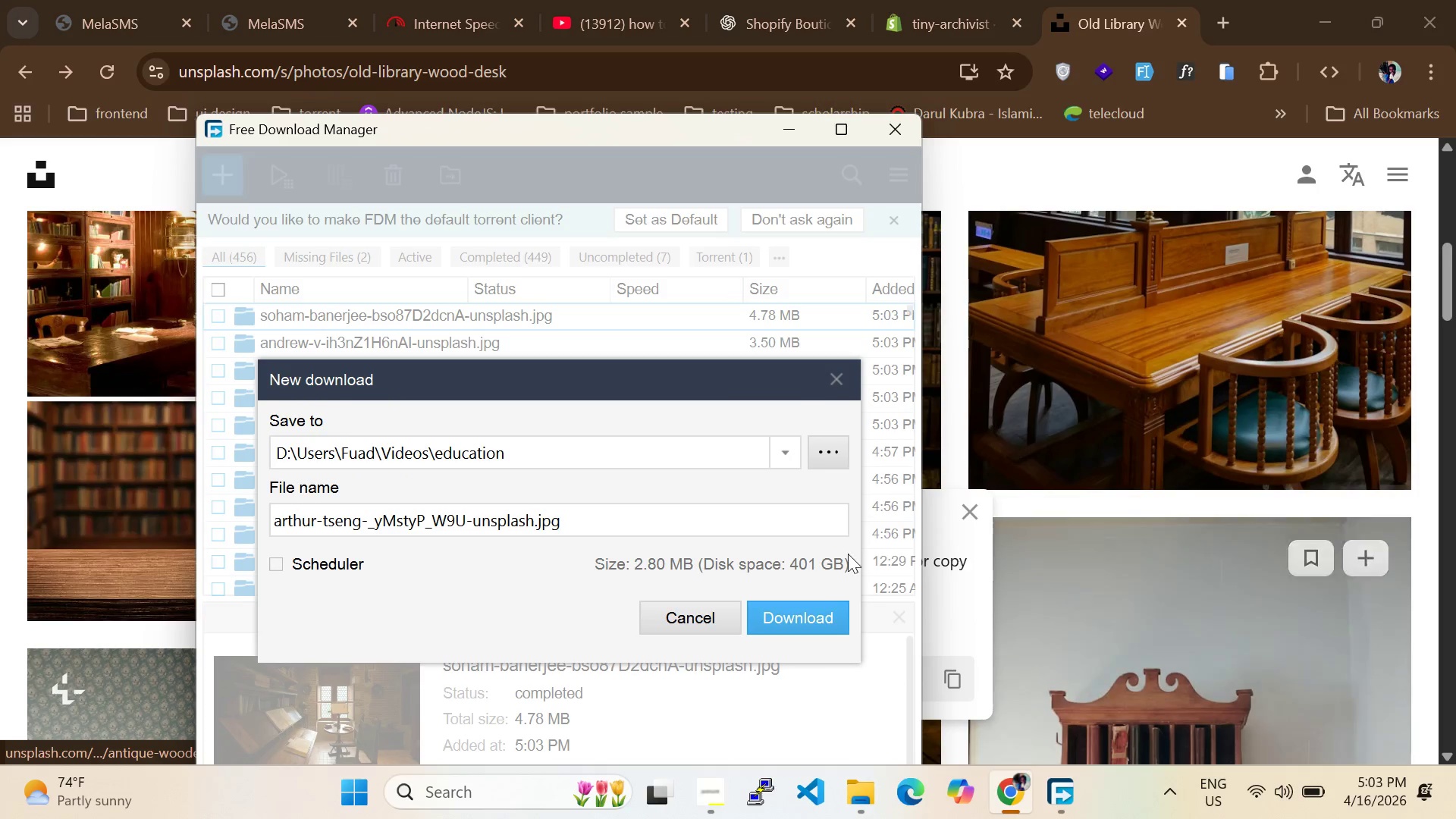 
left_click([791, 607])
 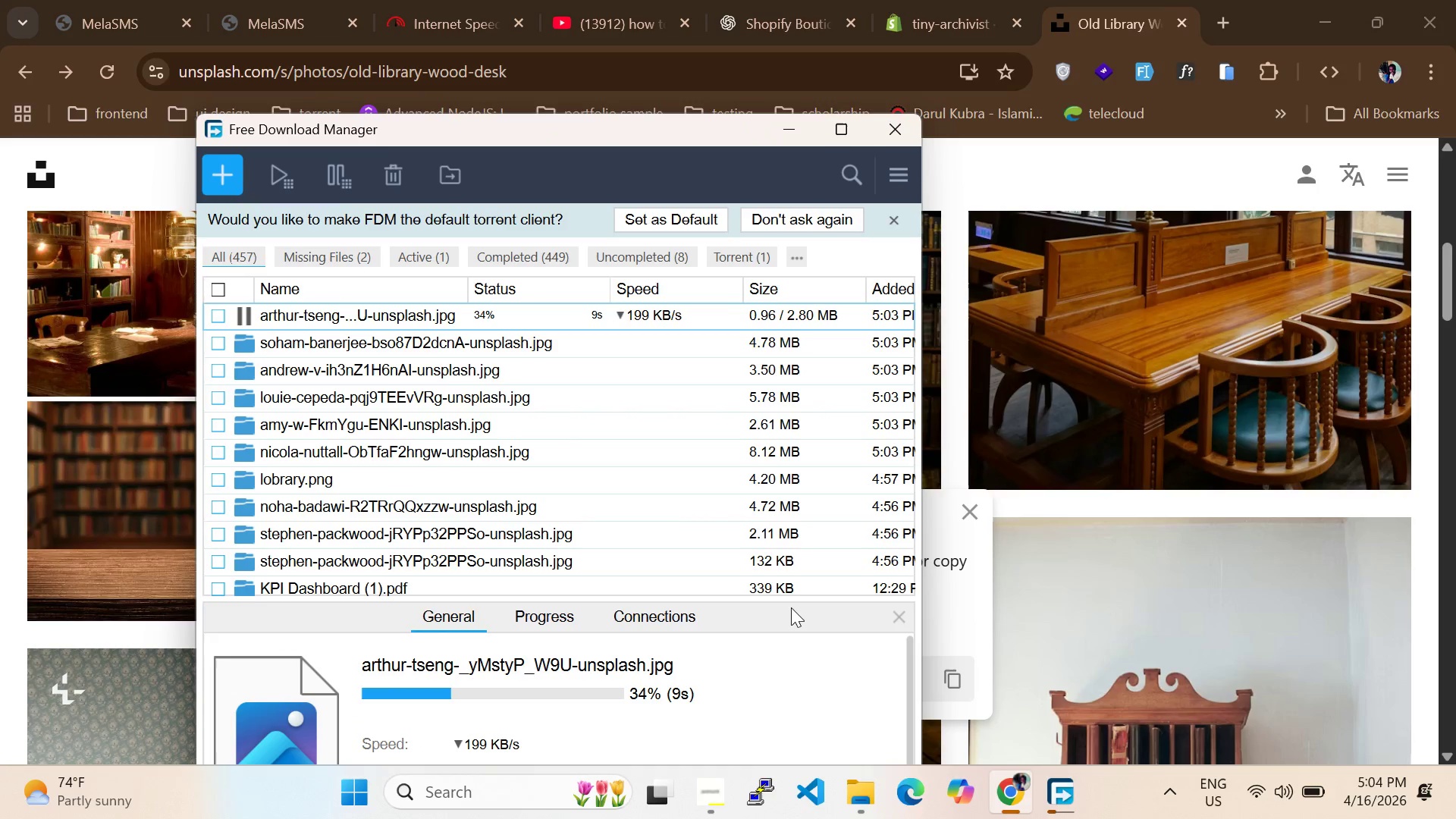 
scroll: coordinate [1242, 485], scroll_direction: up, amount: 9.0
 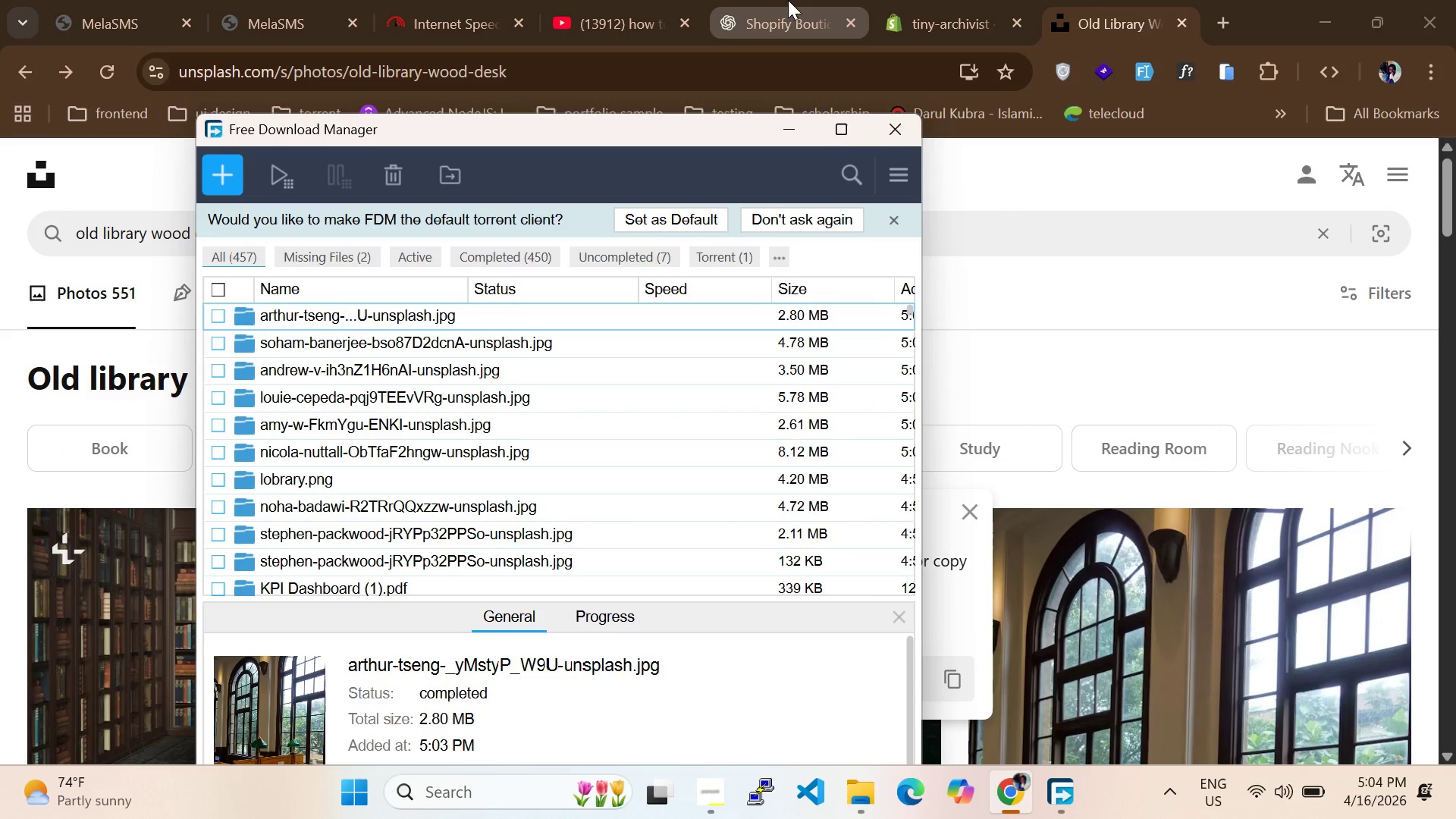 
left_click([801, 0])
 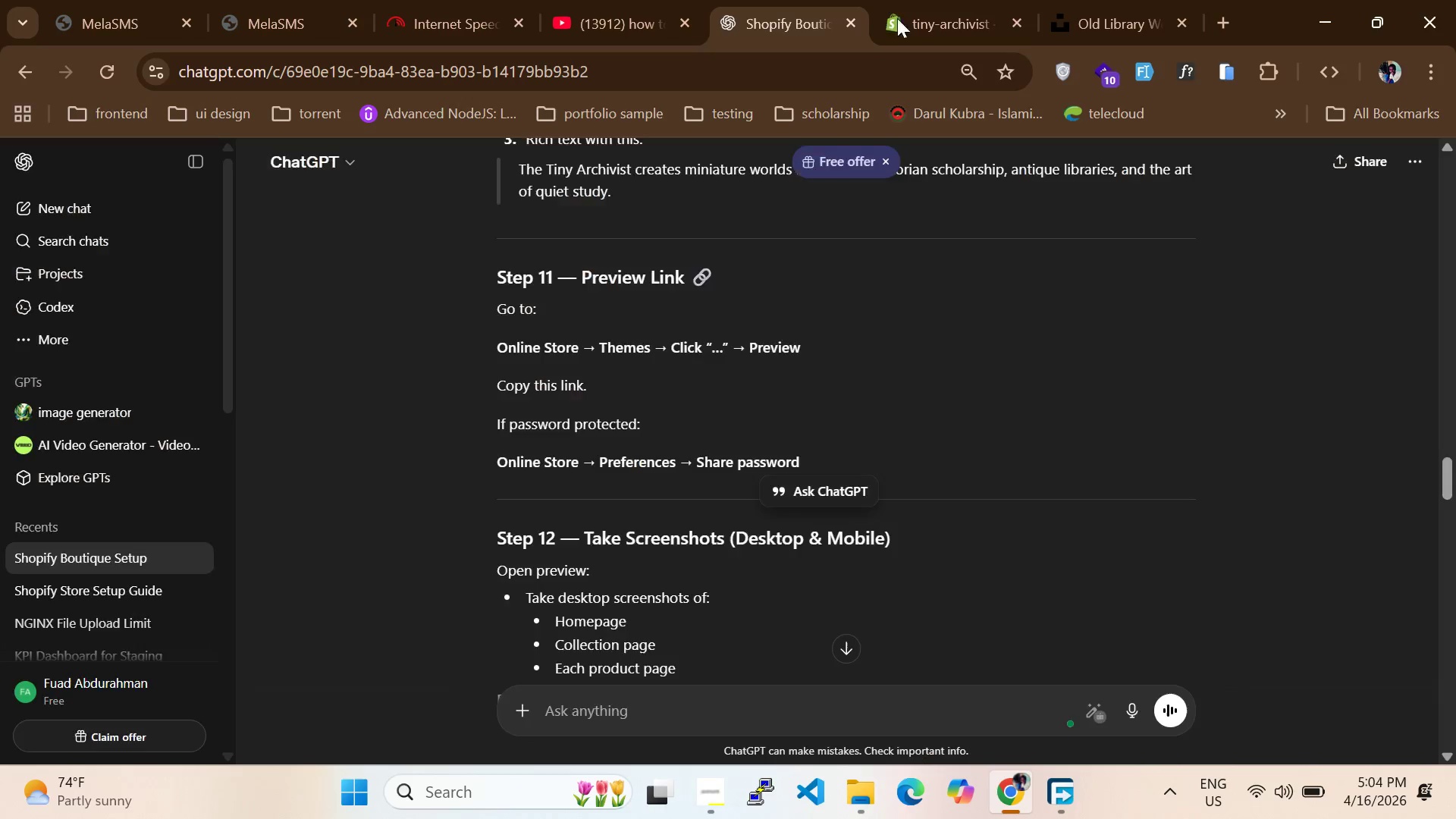 
left_click([921, 25])
 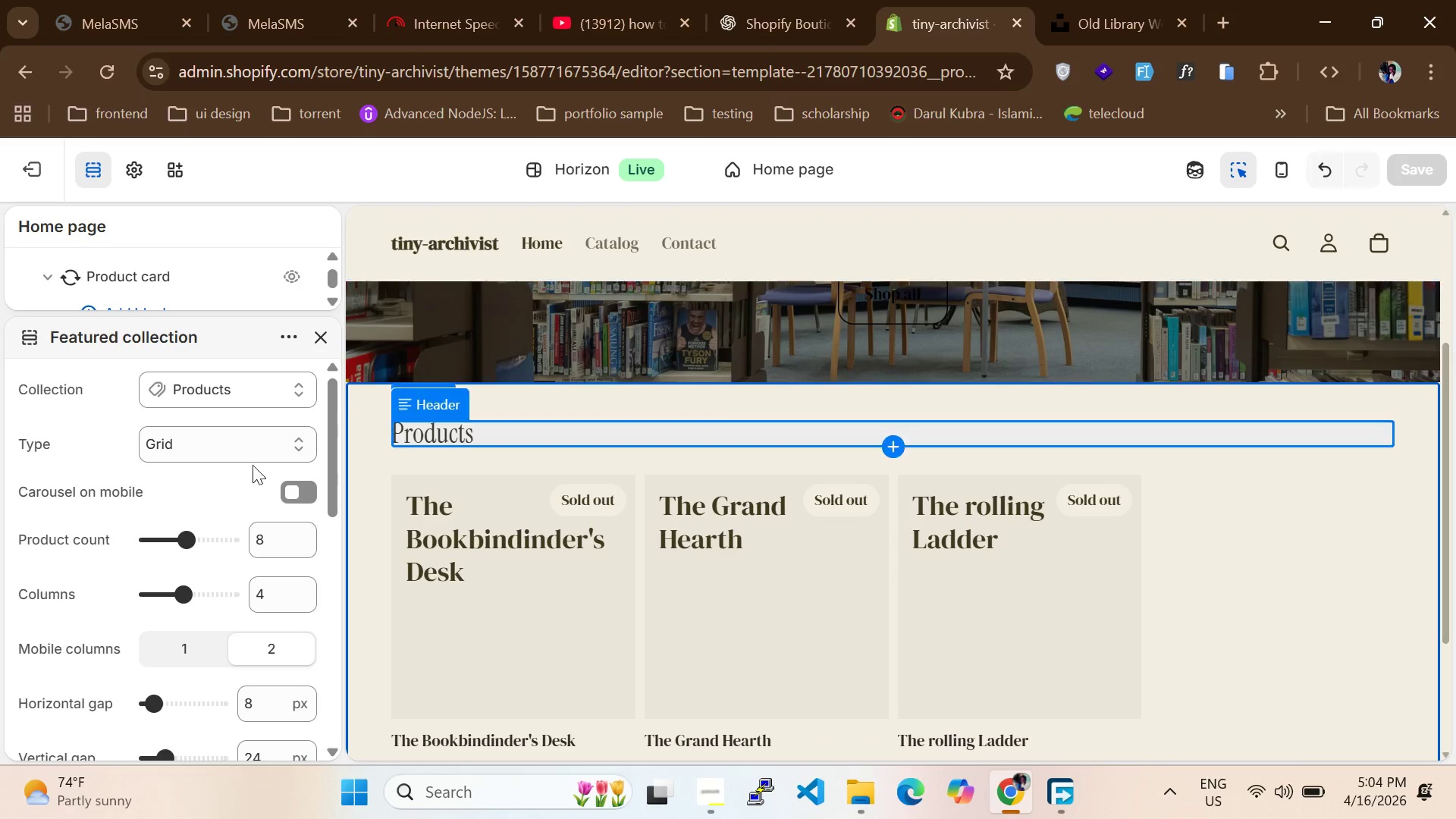 
scroll: coordinate [121, 386], scroll_direction: up, amount: 13.0
 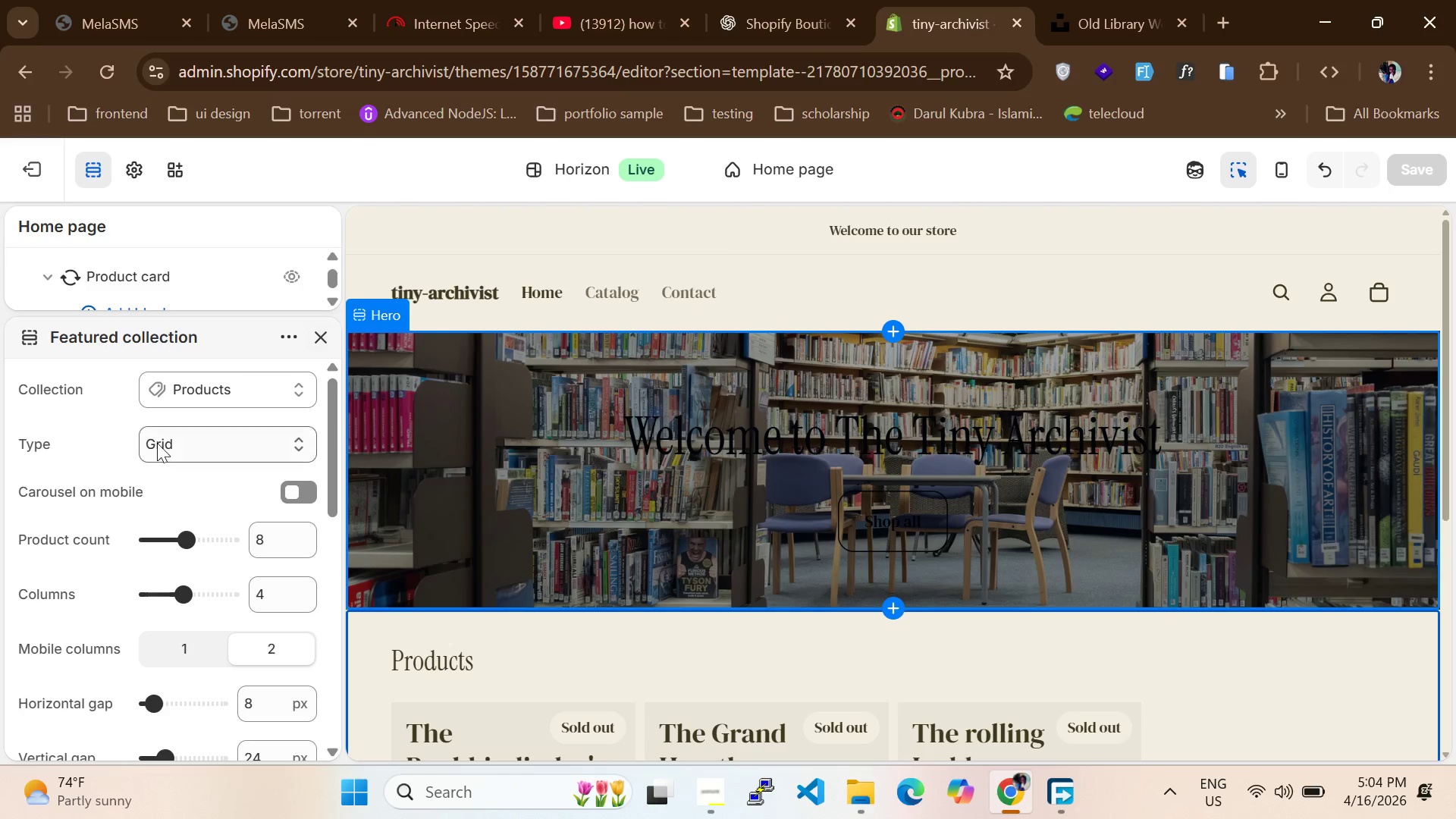 
scroll: coordinate [500, 595], scroll_direction: down, amount: 10.0
 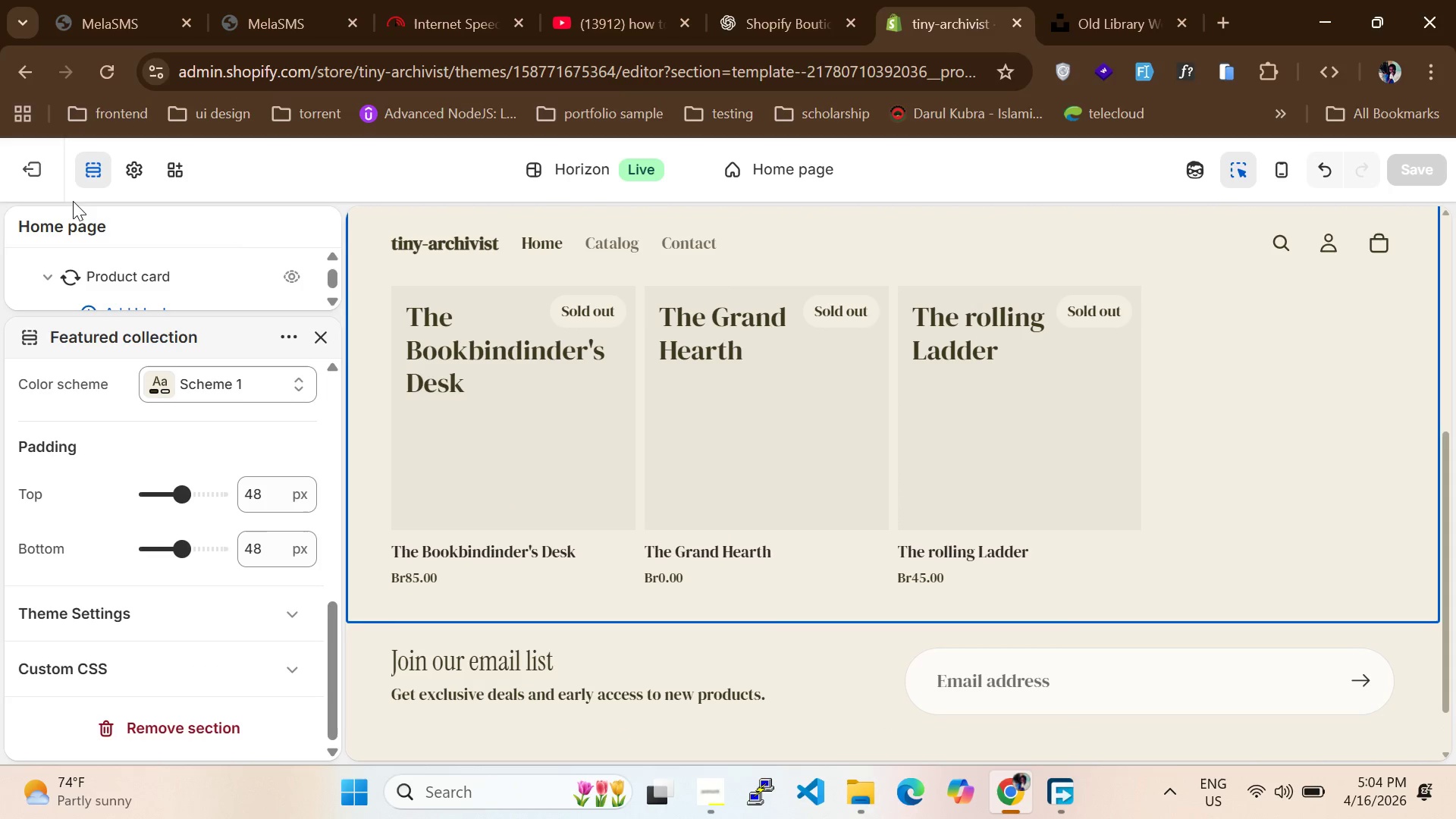 
left_click([140, 165])
 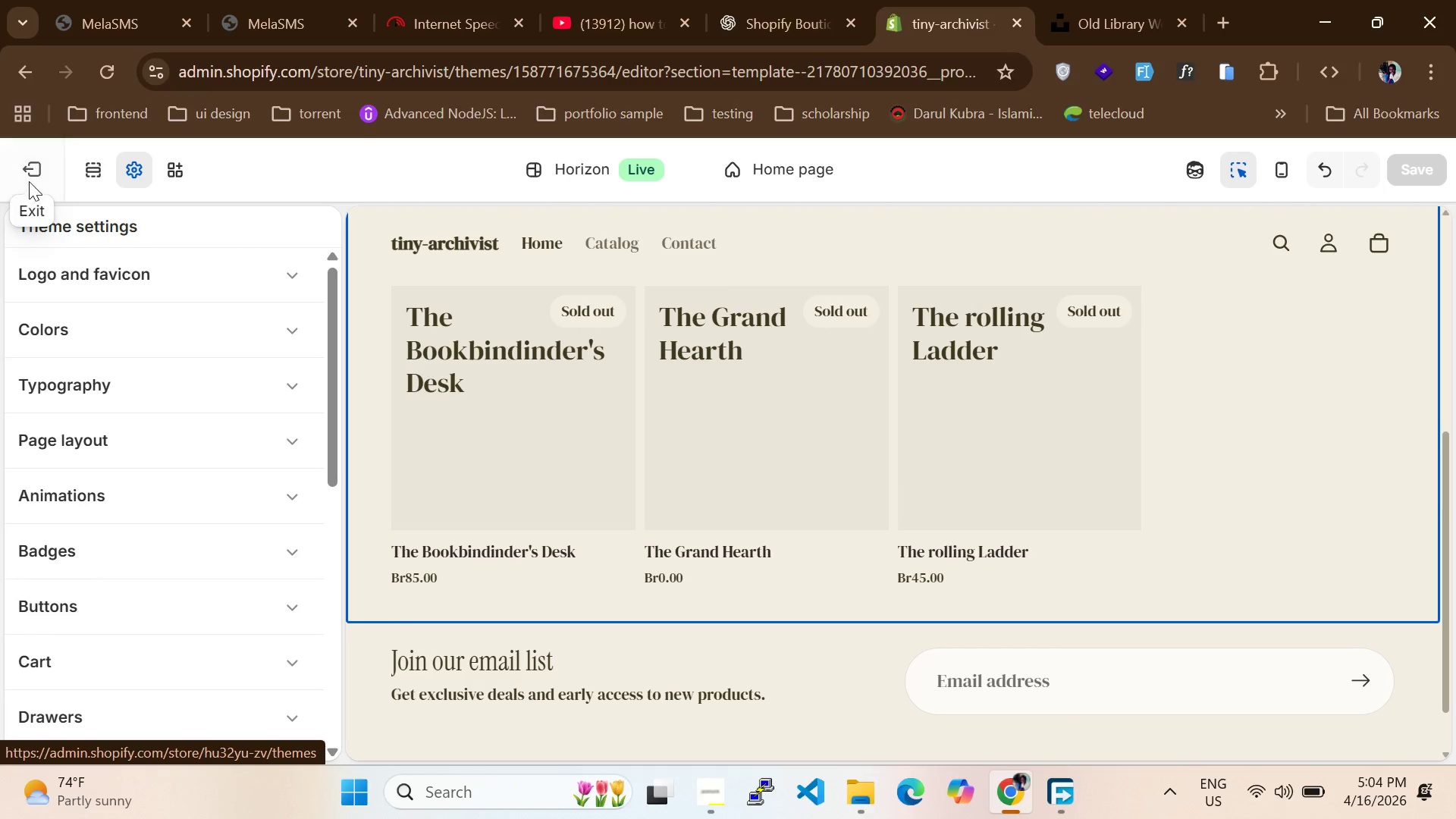 
scroll: coordinate [696, 352], scroll_direction: up, amount: 7.0
 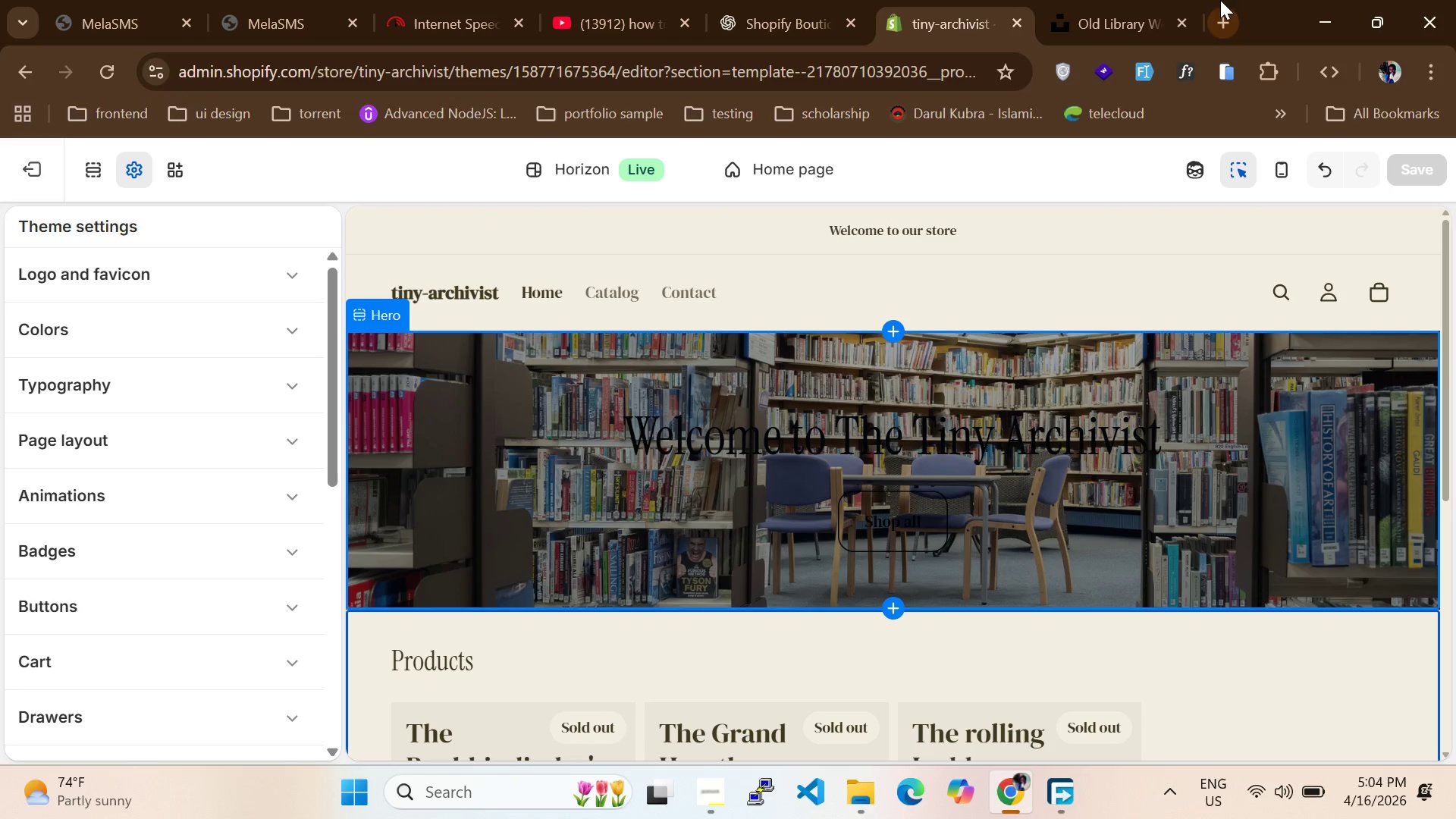 
left_click([17, 165])
 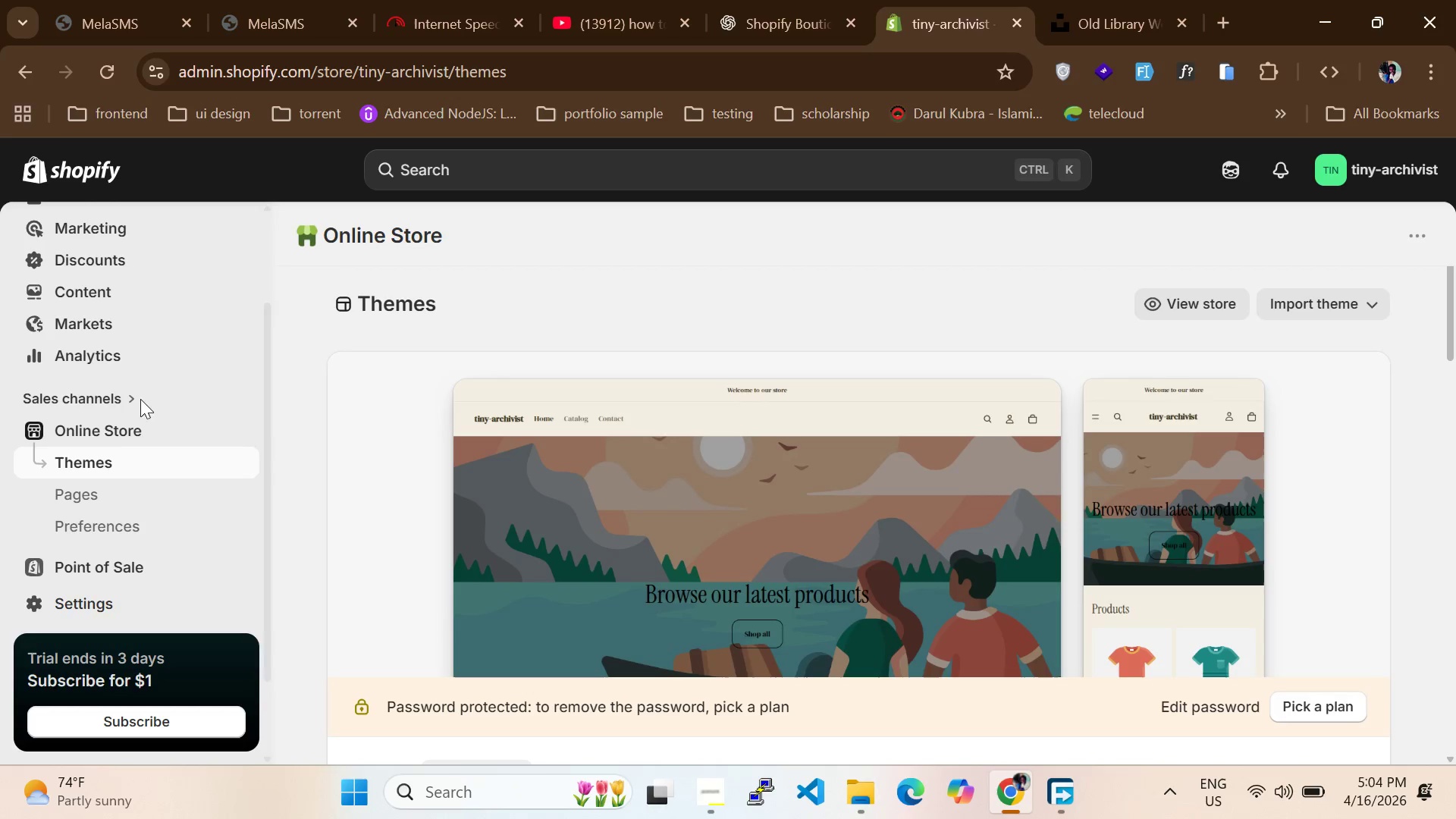 
left_click([86, 293])
 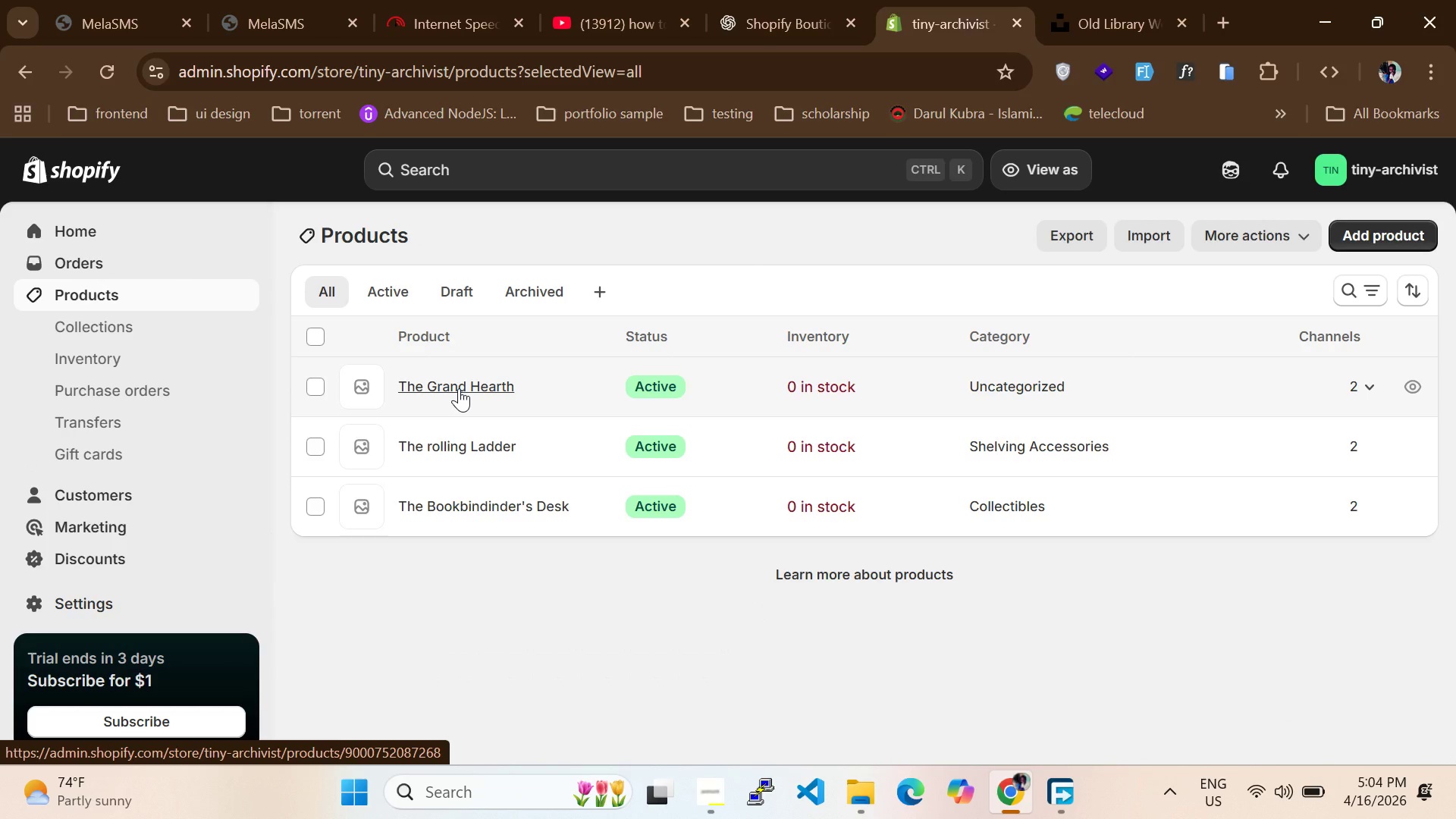 
scroll: coordinate [86, 293], scroll_direction: up, amount: 4.0
 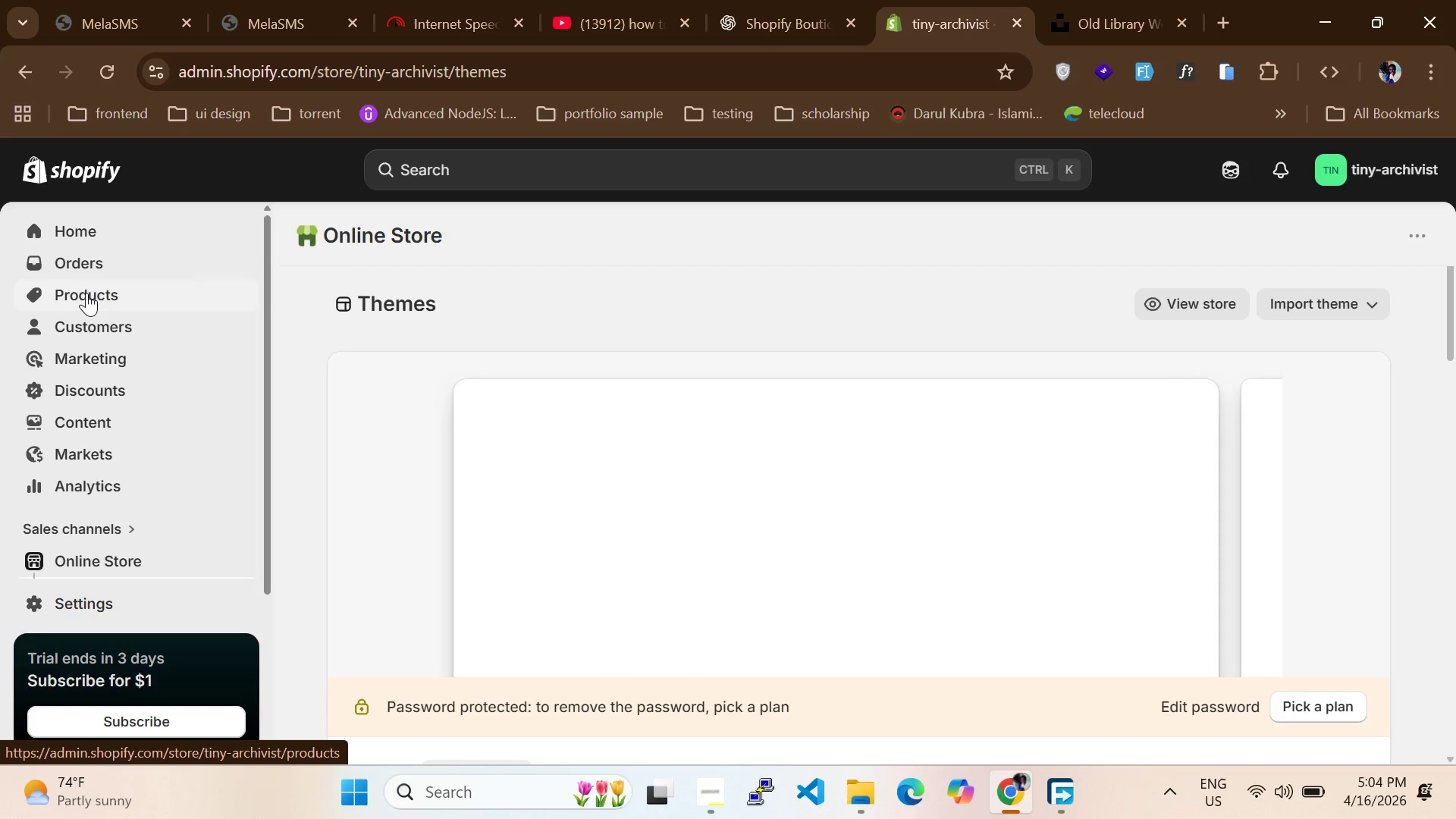 
wait(9.7)
 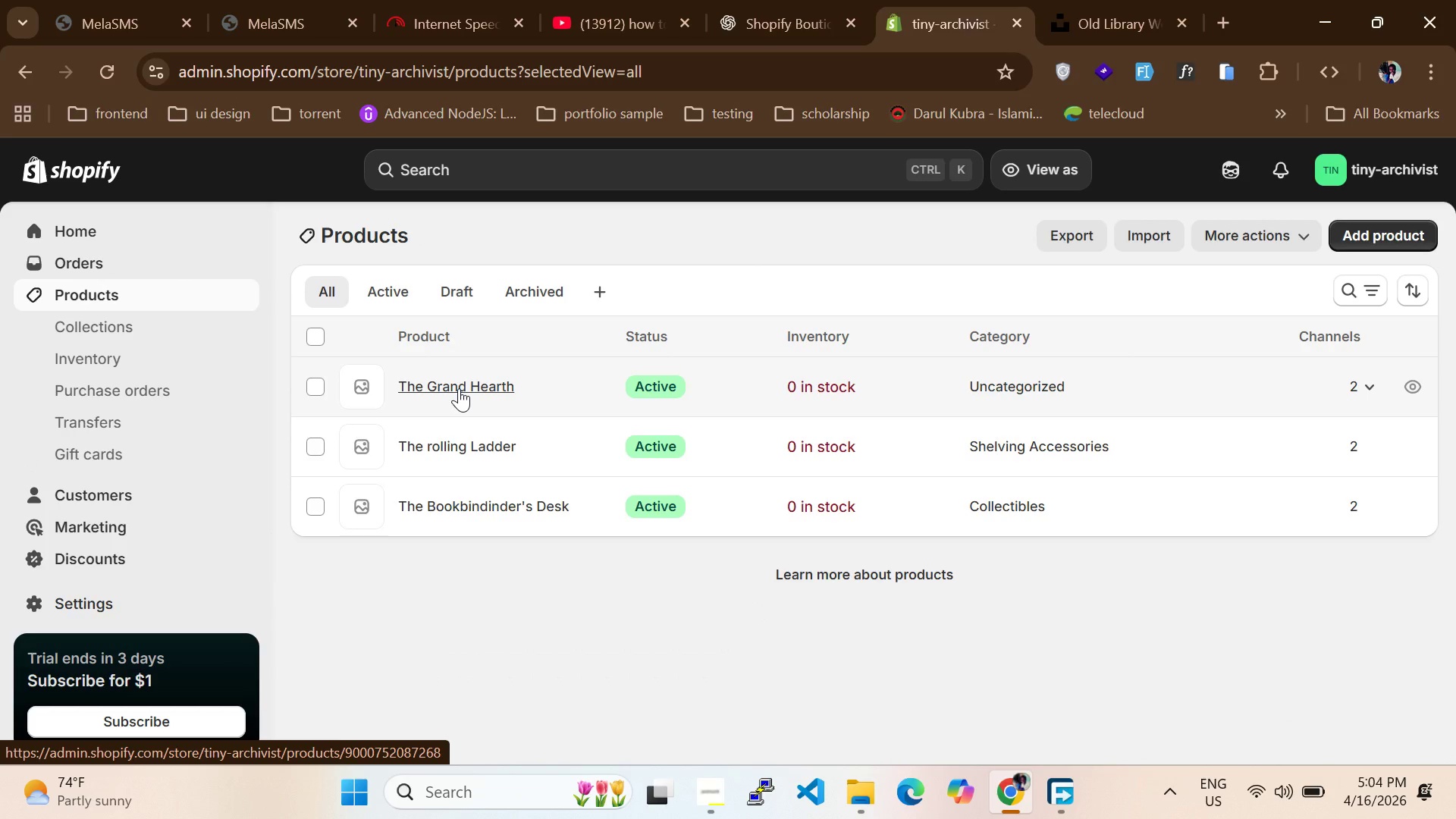 
left_click([459, 388])
 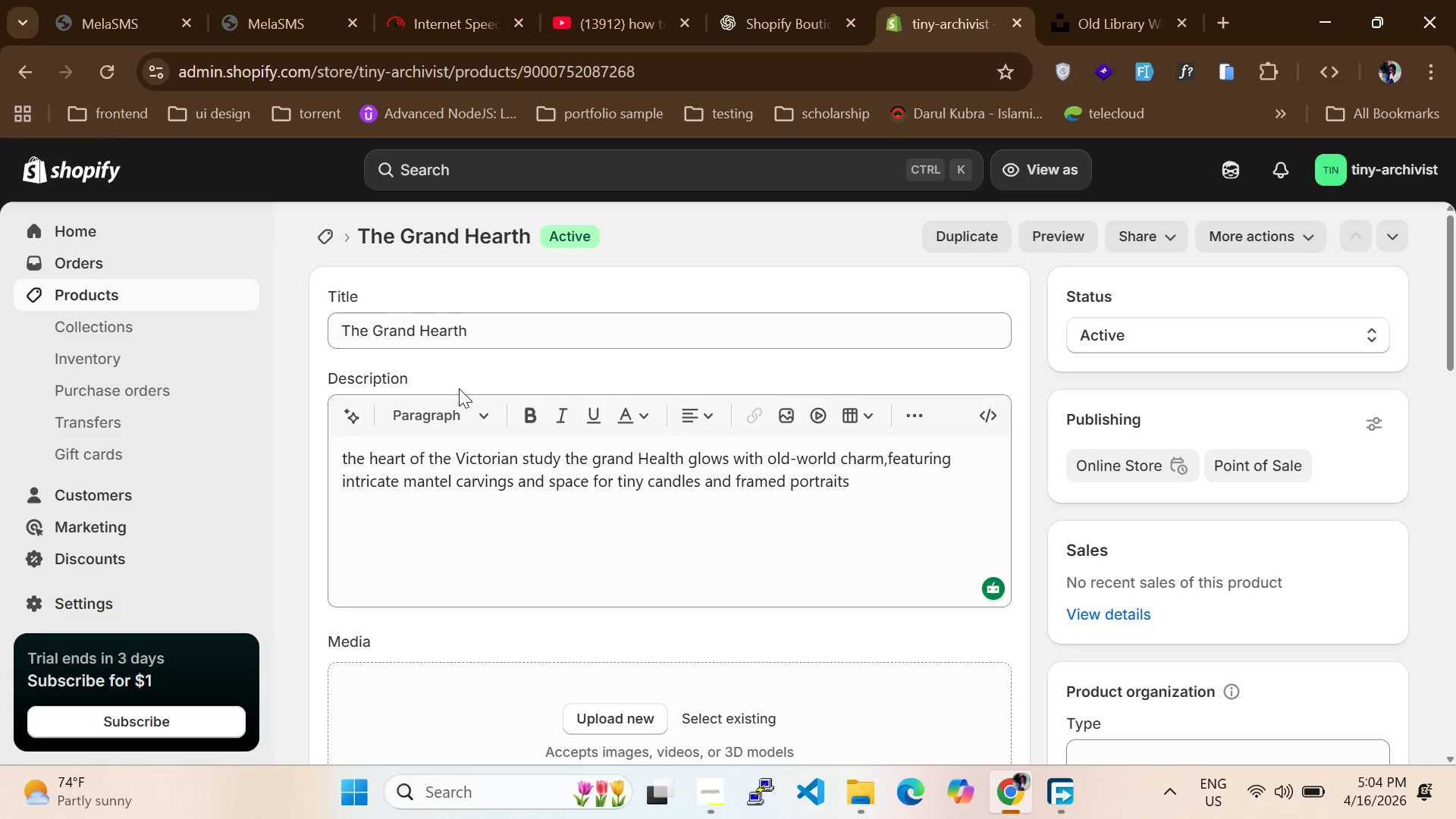 
wait(11.75)
 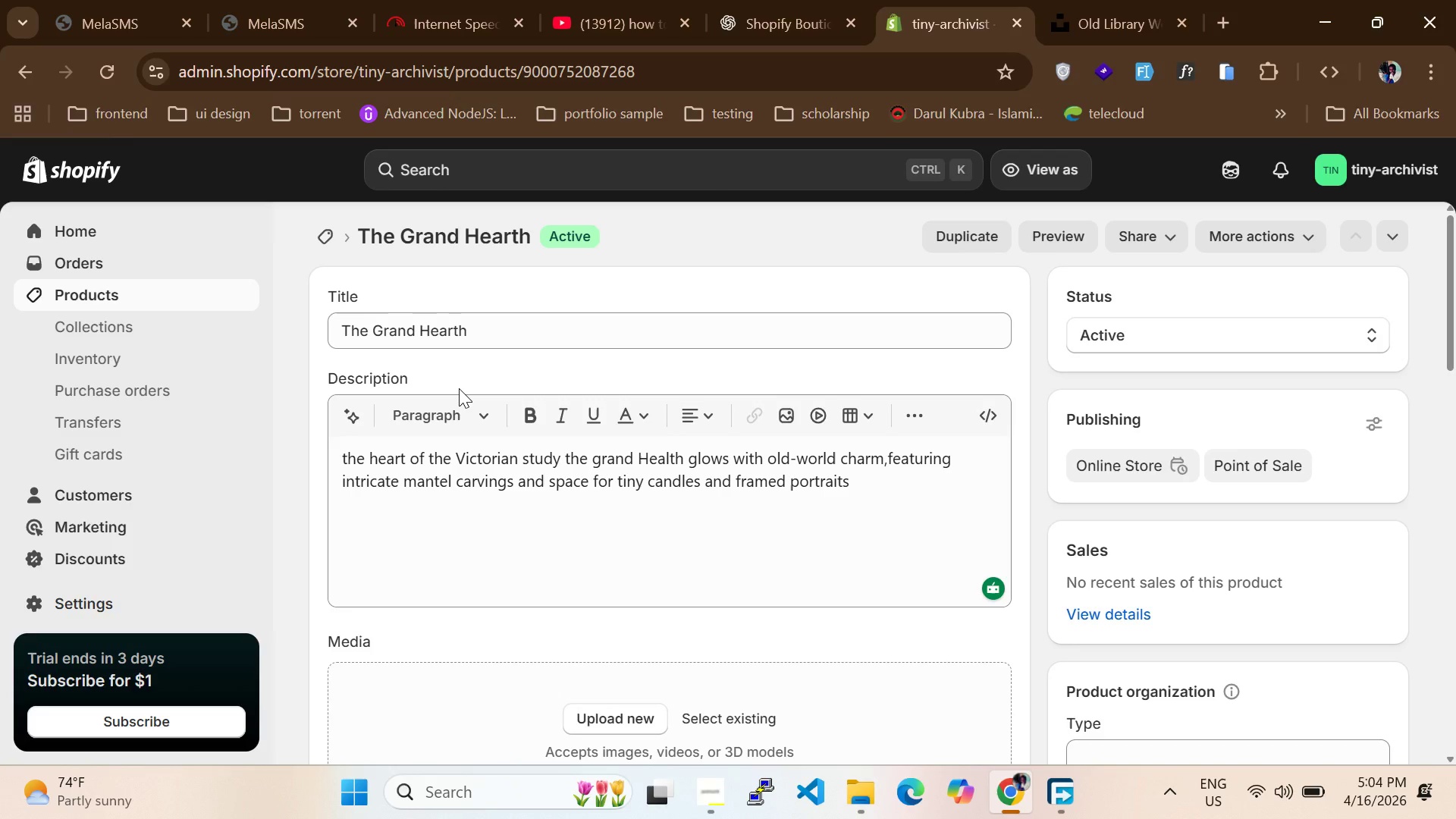 
left_click([76, 318])
 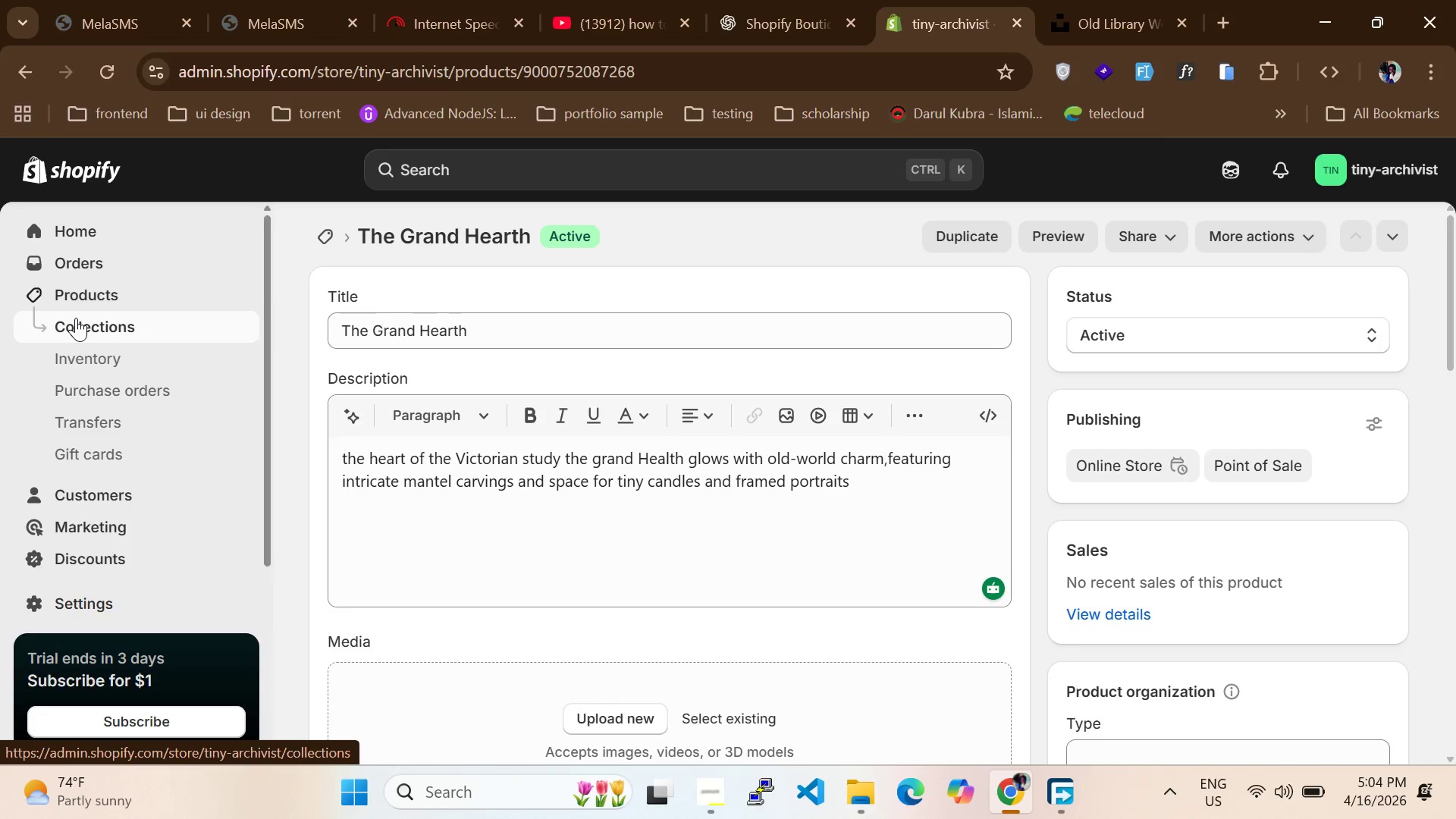 
left_click([76, 318])
 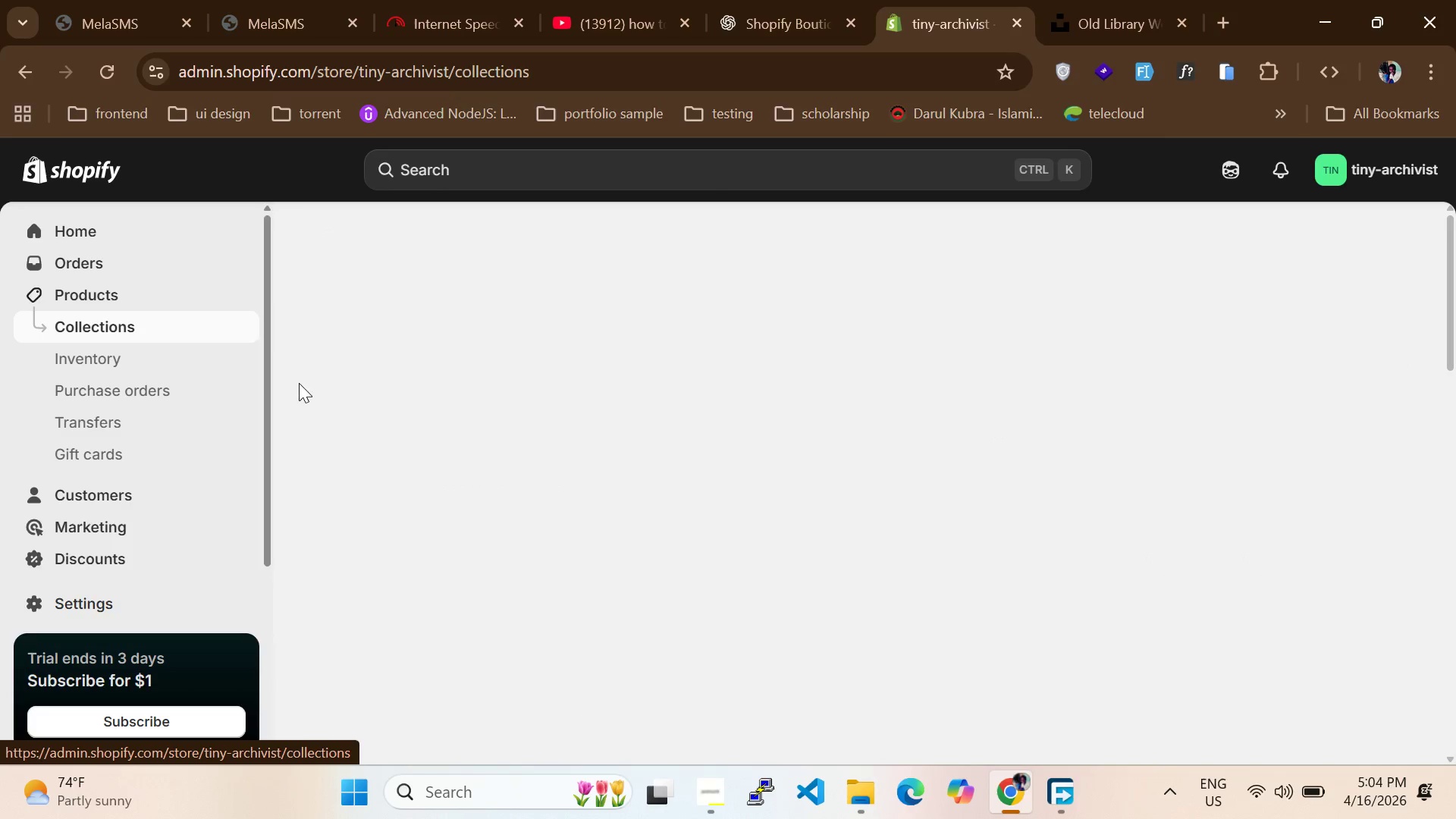 
mouse_move([372, 370])
 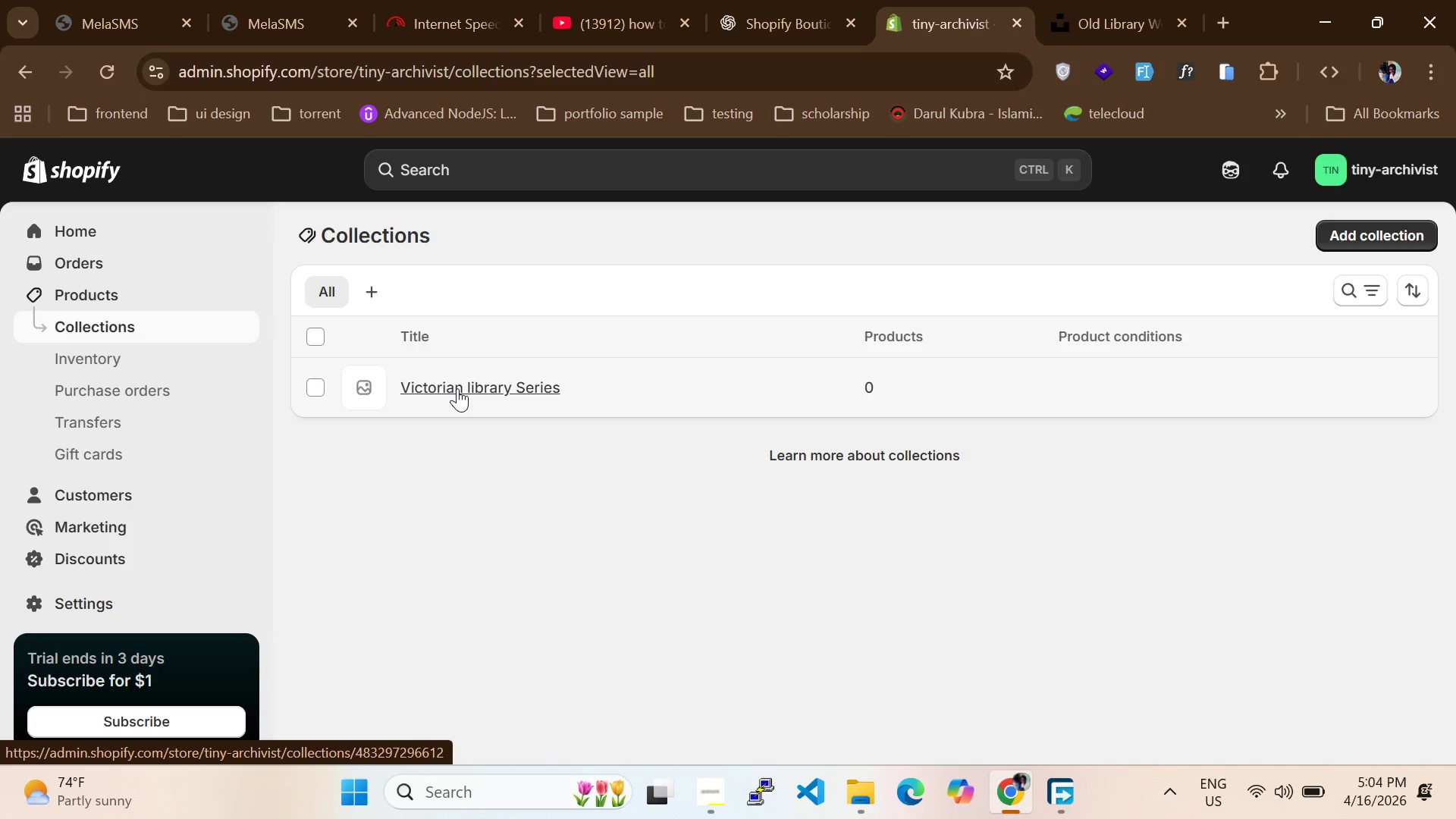 
left_click([457, 388])
 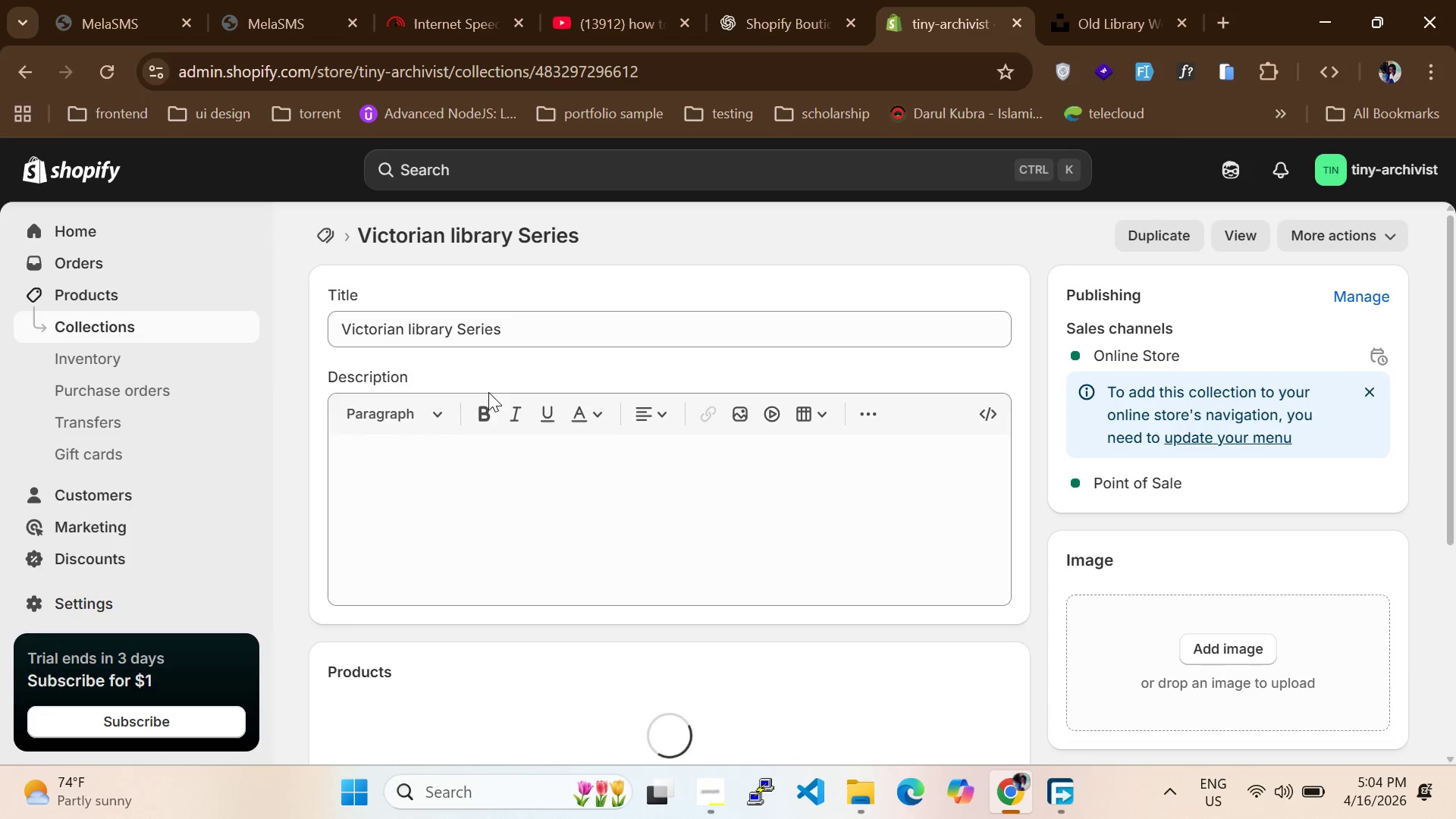 
scroll: coordinate [519, 487], scroll_direction: down, amount: 3.0
 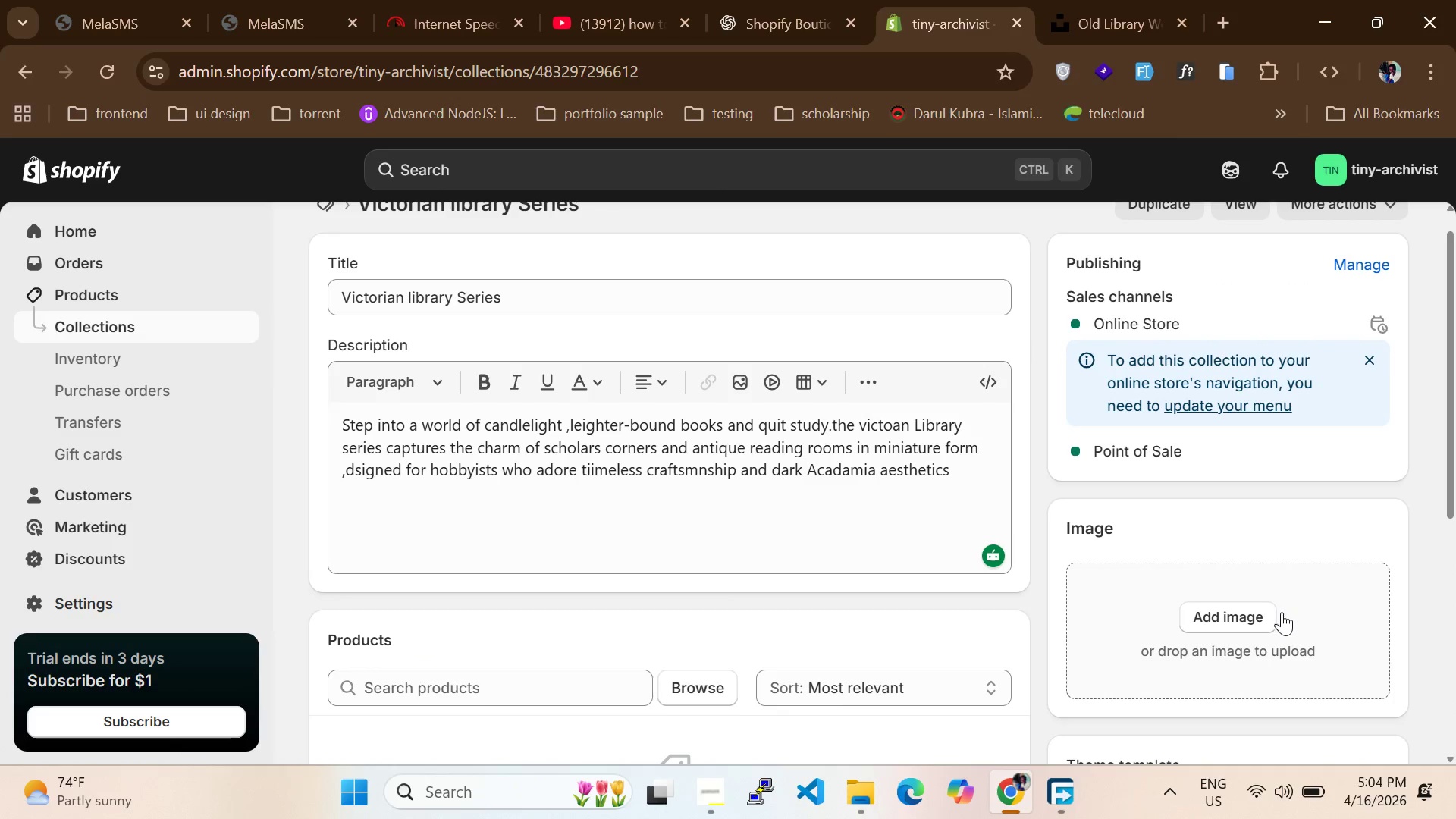 
left_click([1250, 620])
 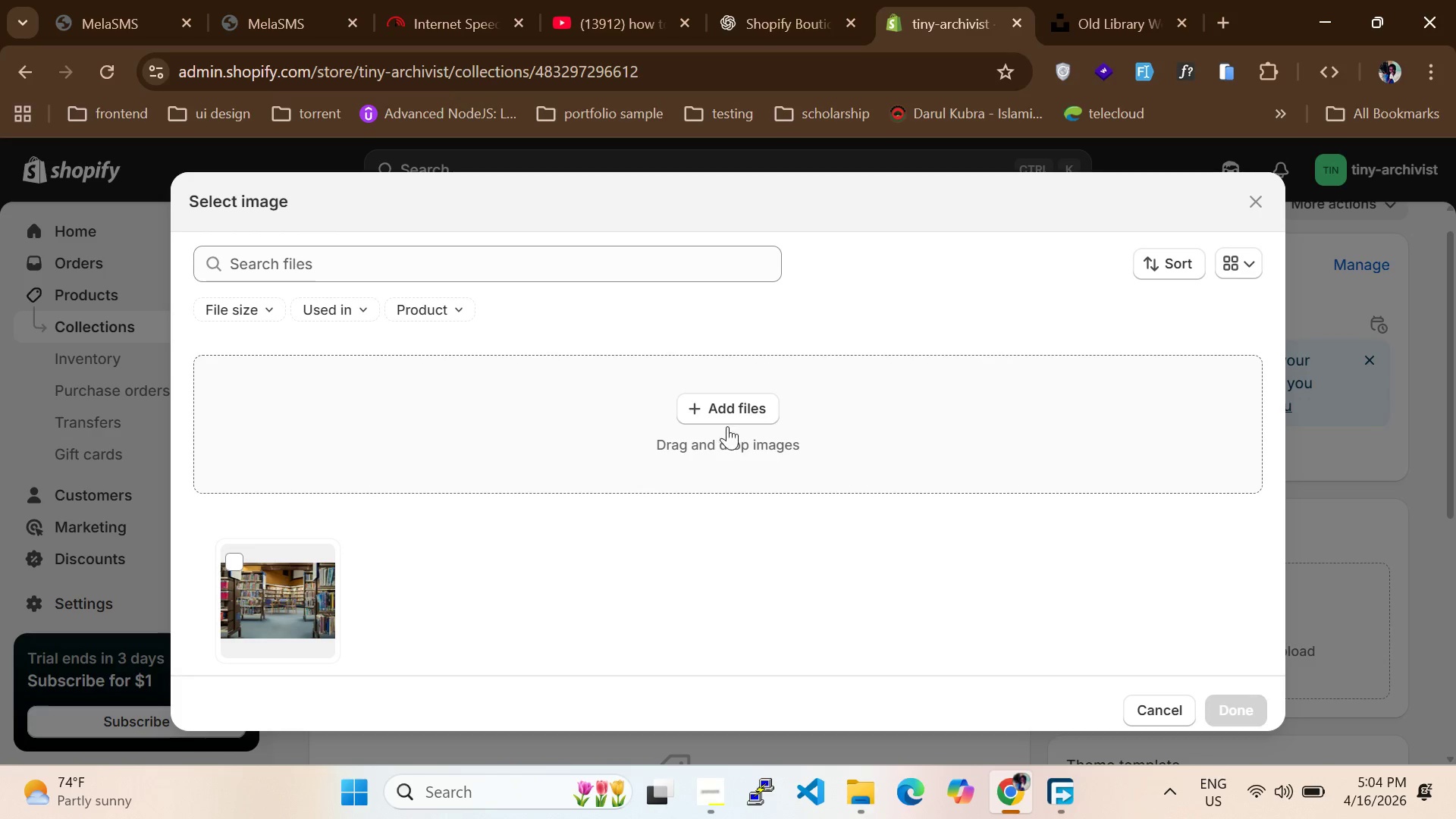 
left_click([721, 403])
 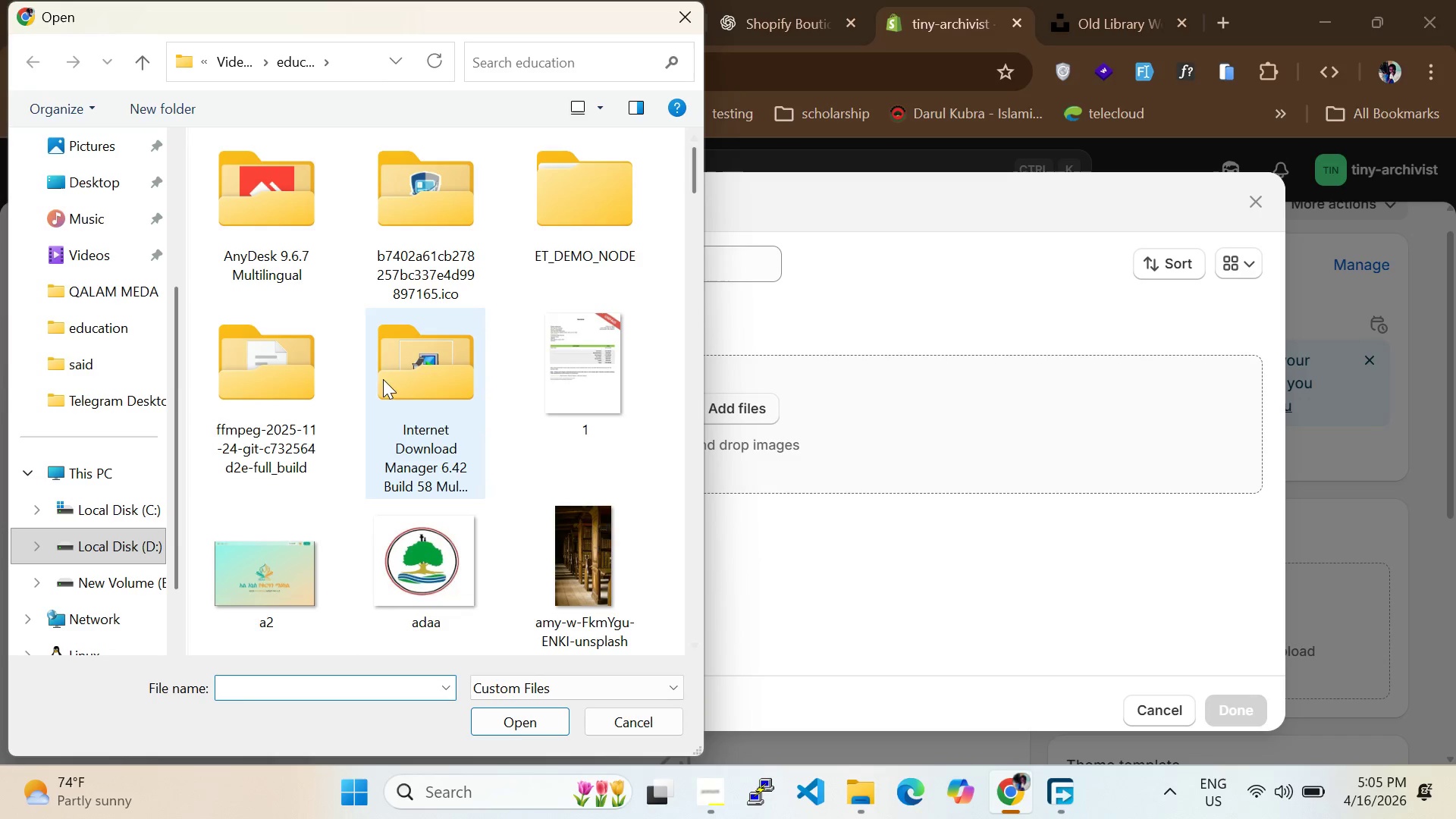 
scroll: coordinate [413, 425], scroll_direction: down, amount: 16.0
 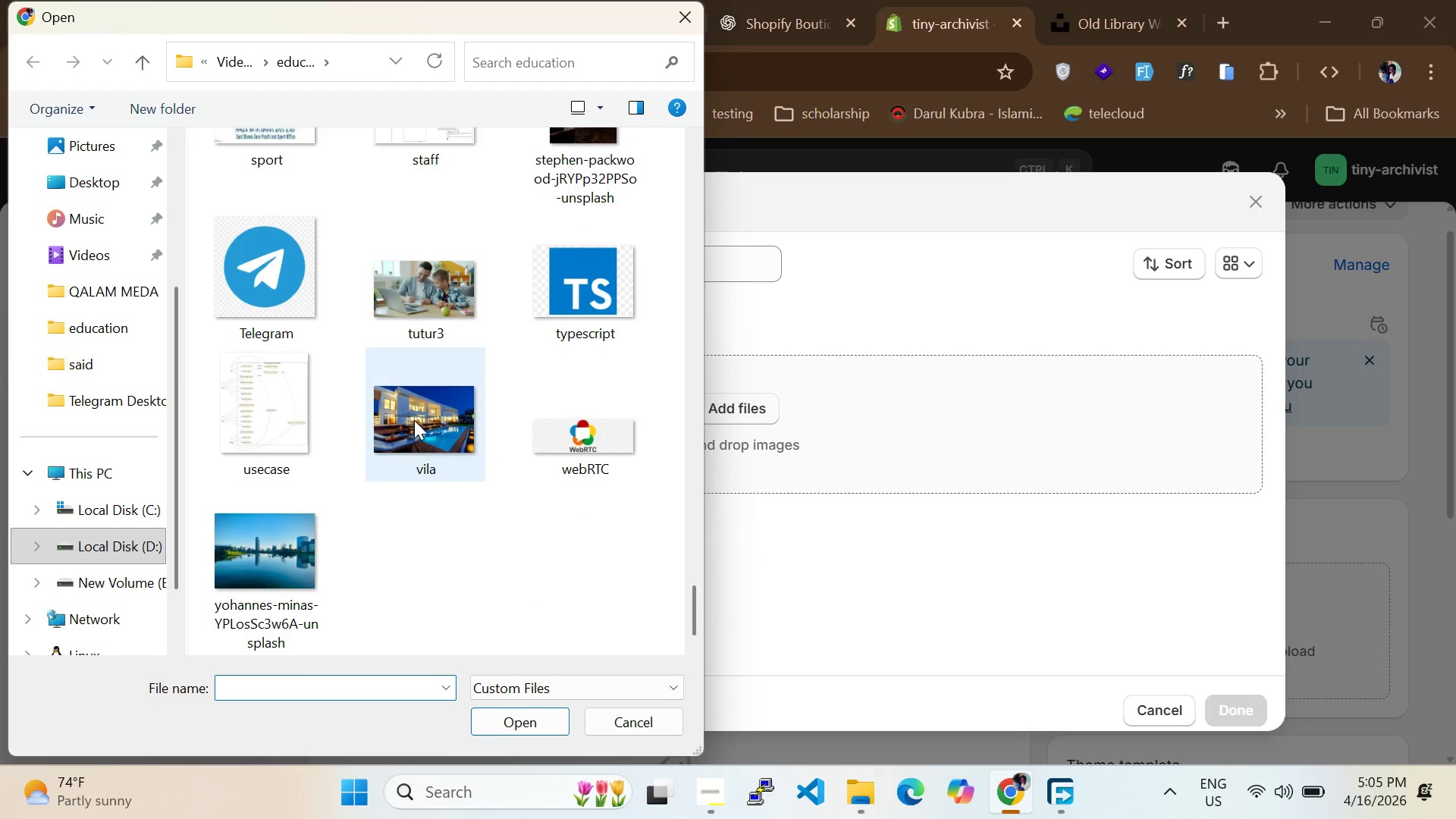 
scroll: coordinate [414, 420], scroll_direction: up, amount: 1.0
 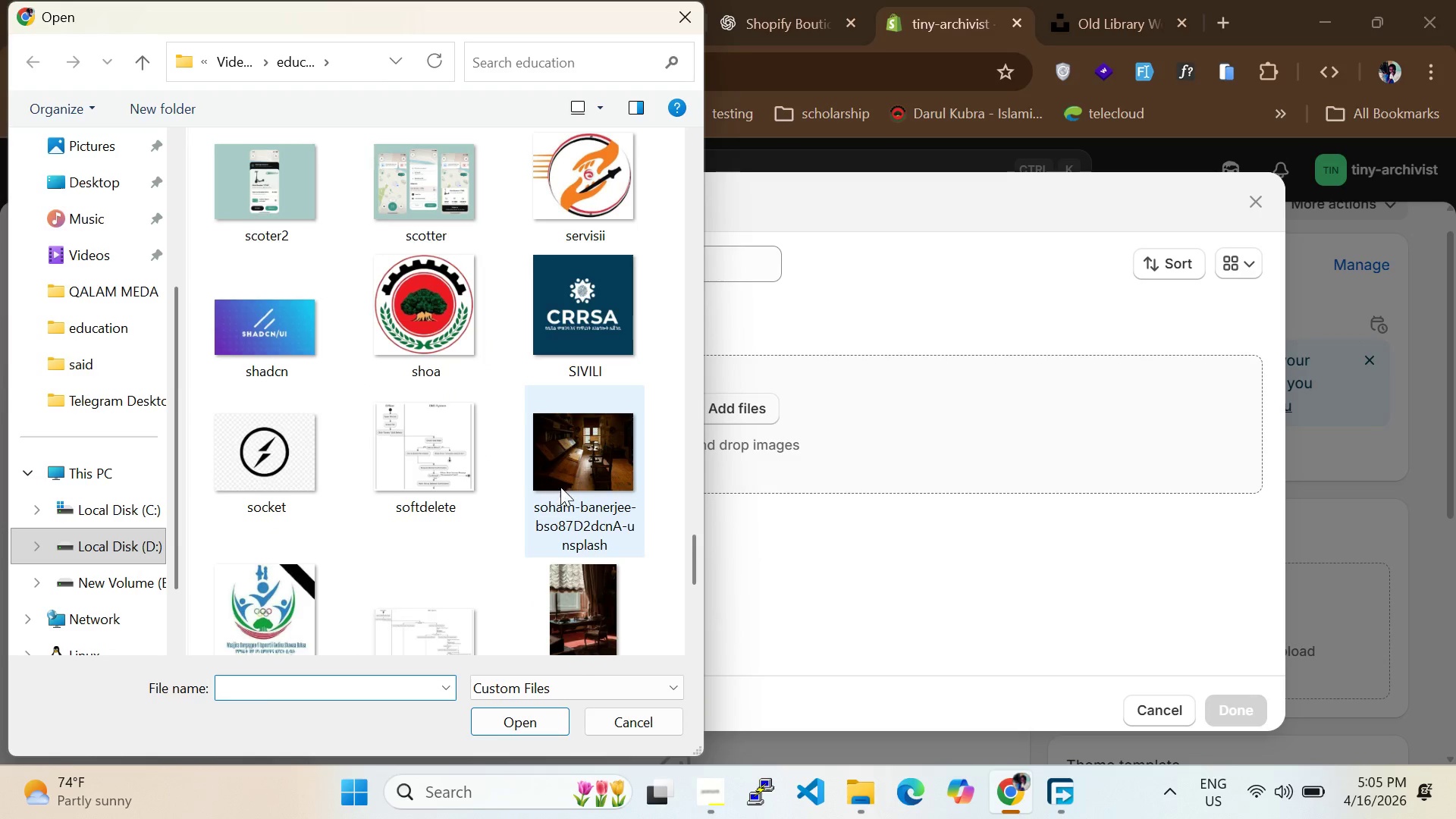 
left_click([560, 487])
 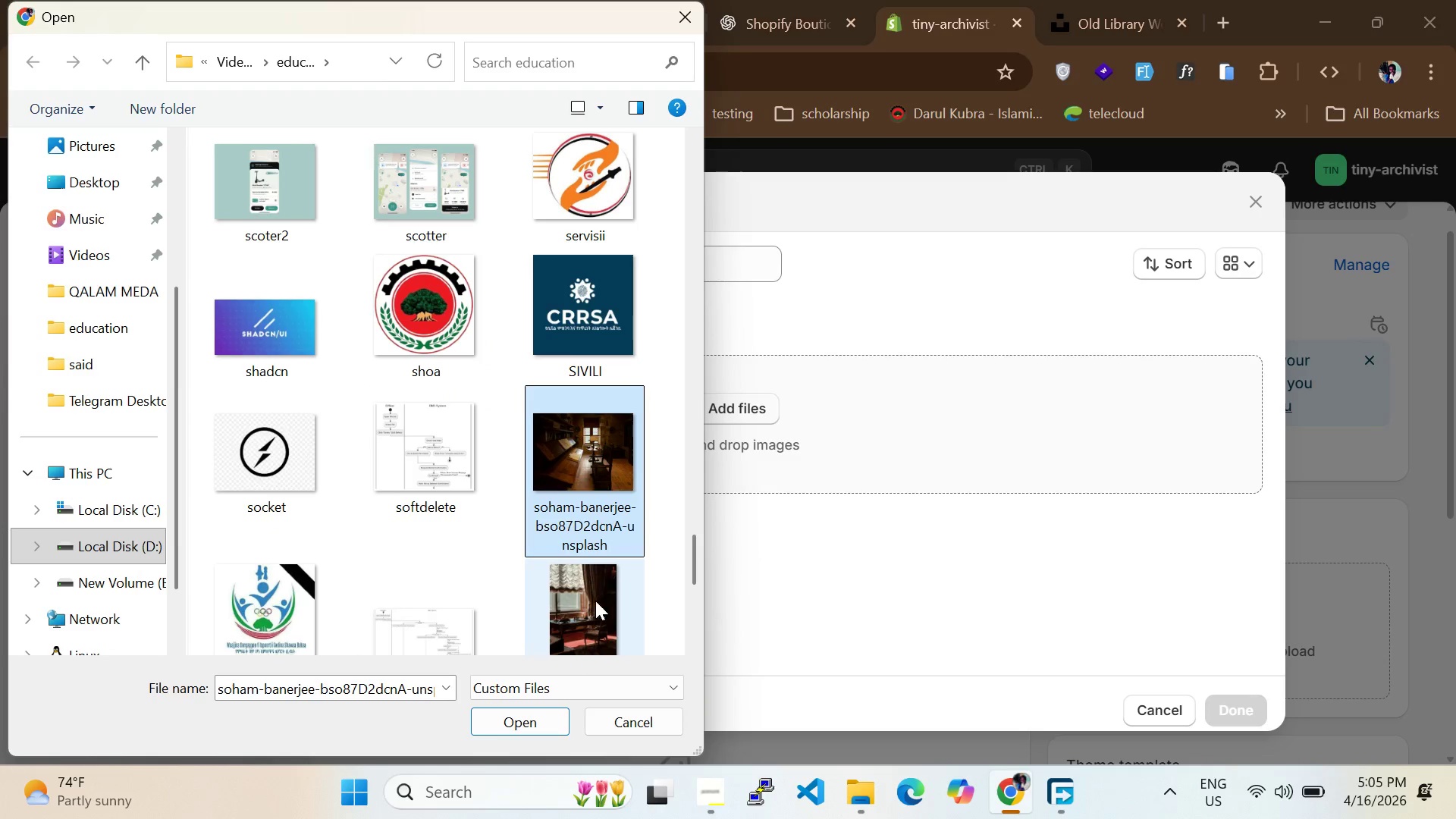 
left_click([595, 601])
 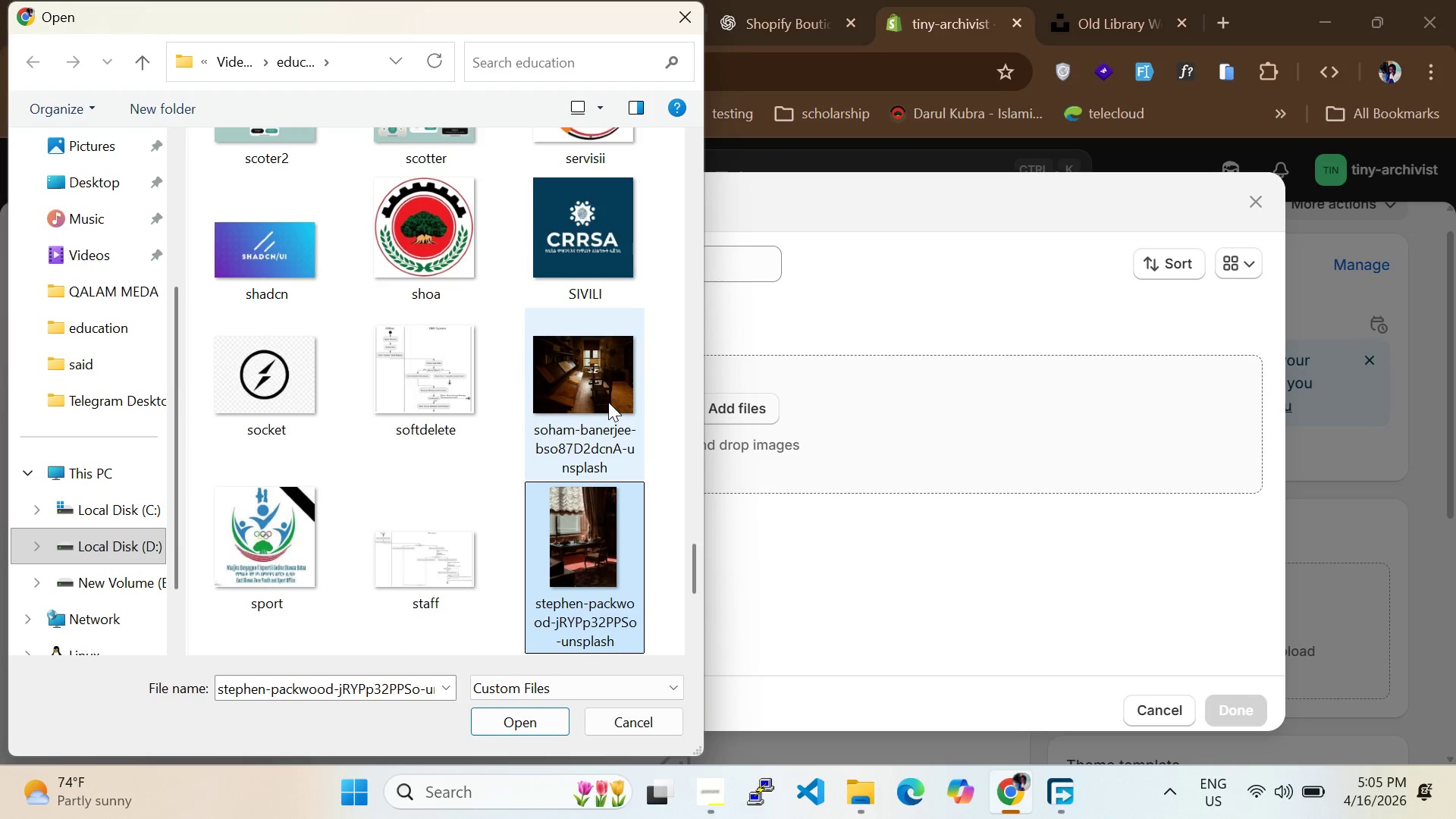 
hold_key(key=ShiftLeft, duration=0.44)
left_click([608, 402])
 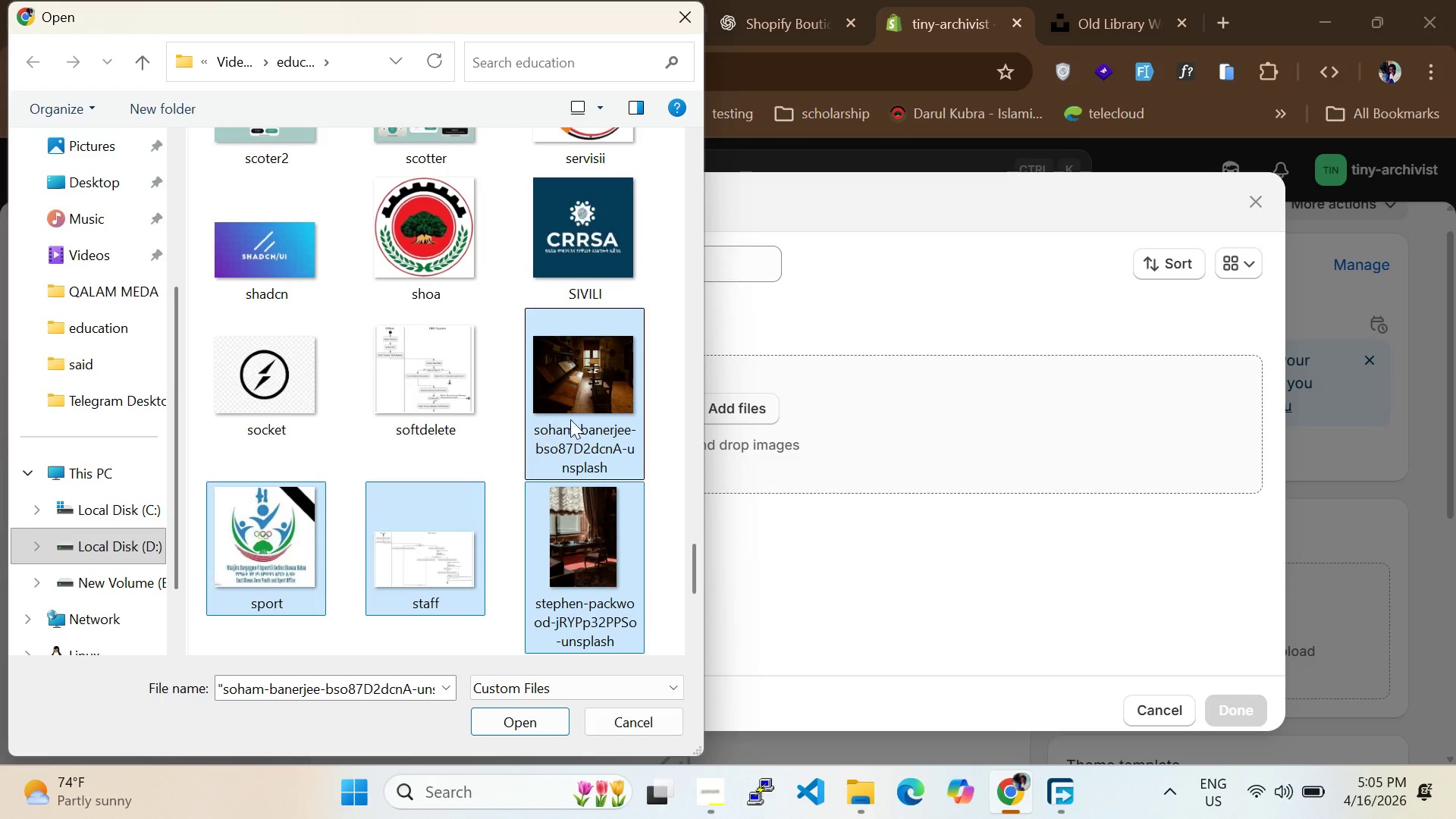 
left_click([585, 412])
 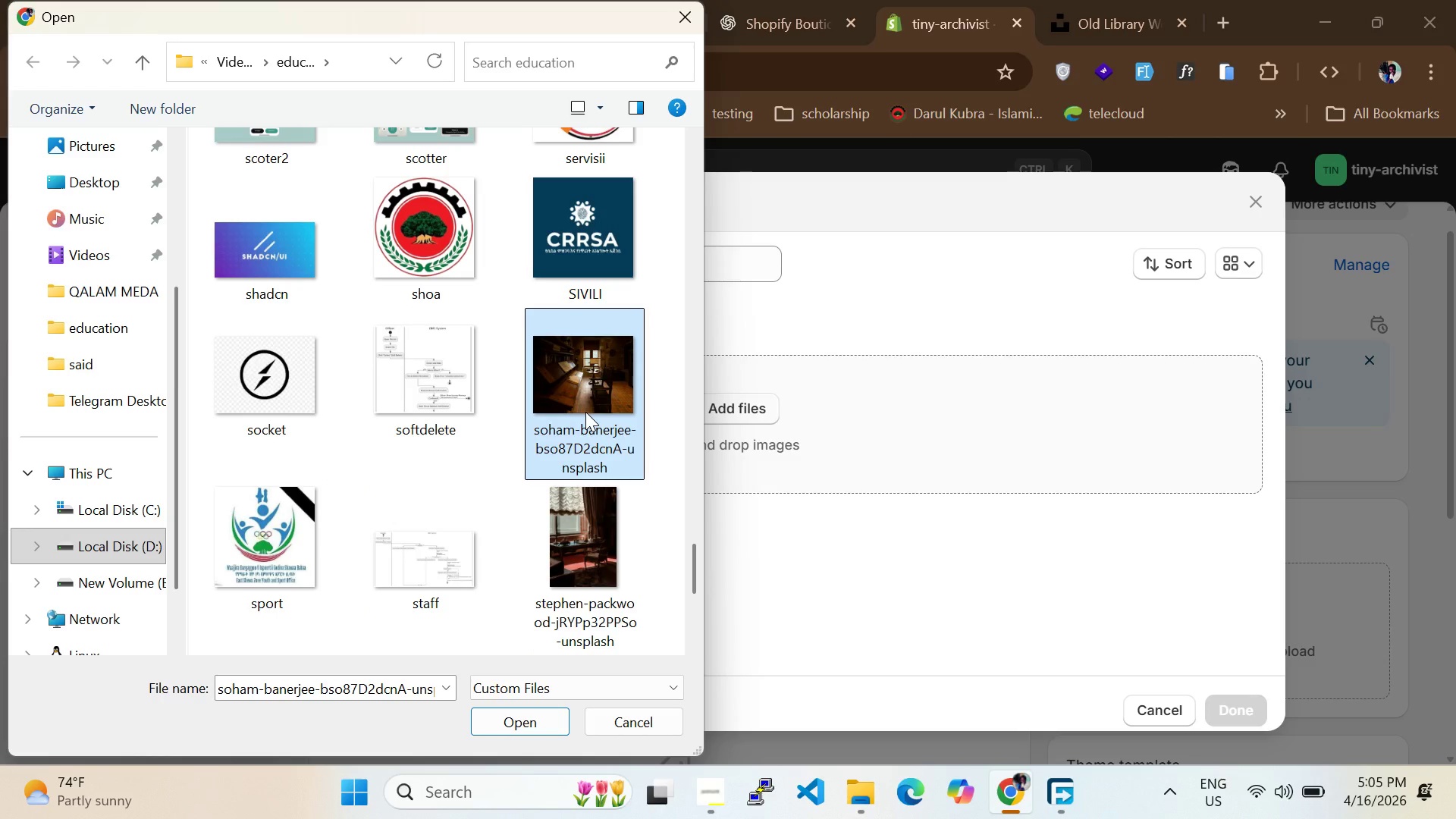 
hold_key(key=ControlLeft, duration=0.83)
left_click([597, 545])
 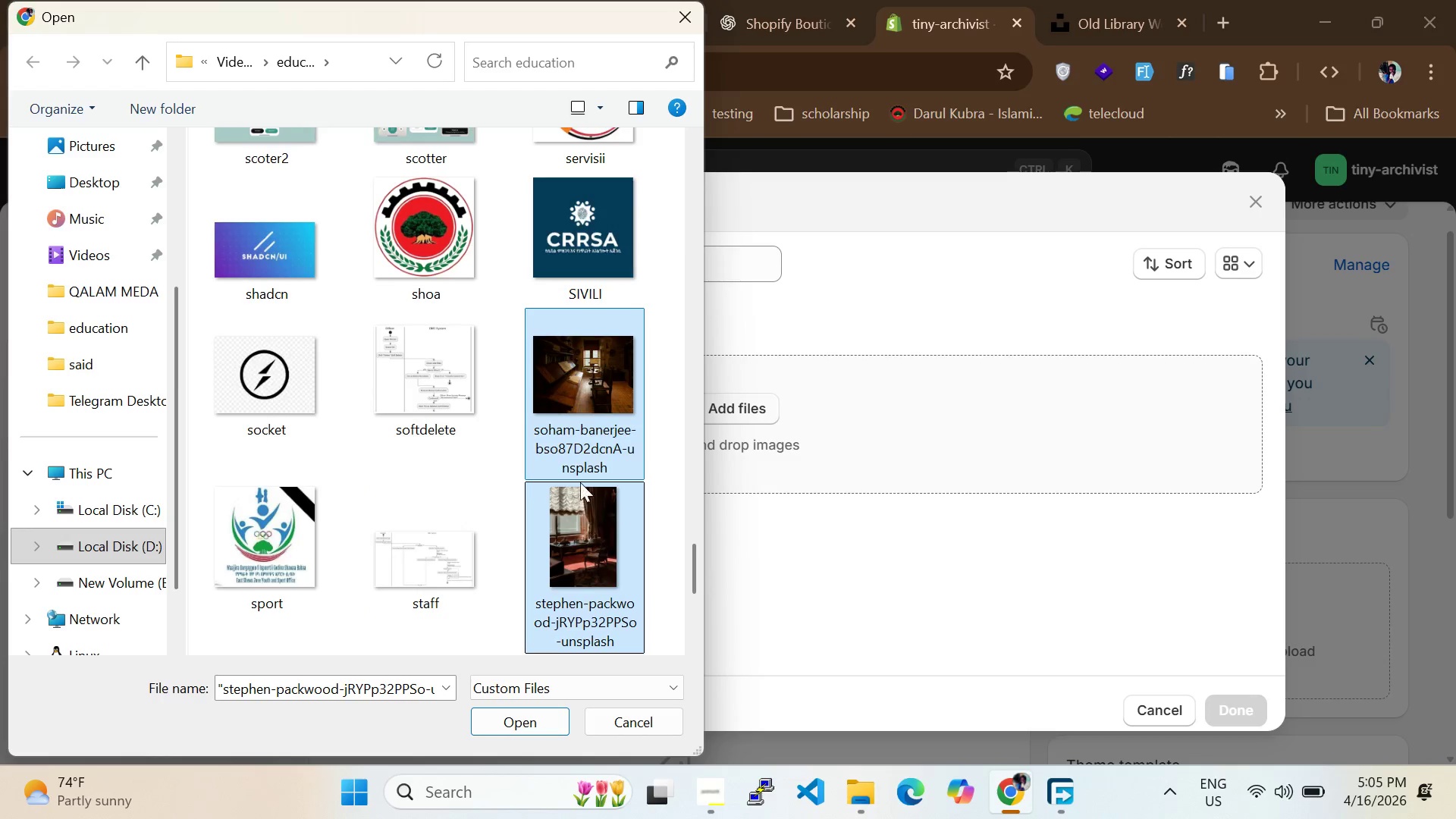 
scroll: coordinate [582, 457], scroll_direction: up, amount: 5.0
 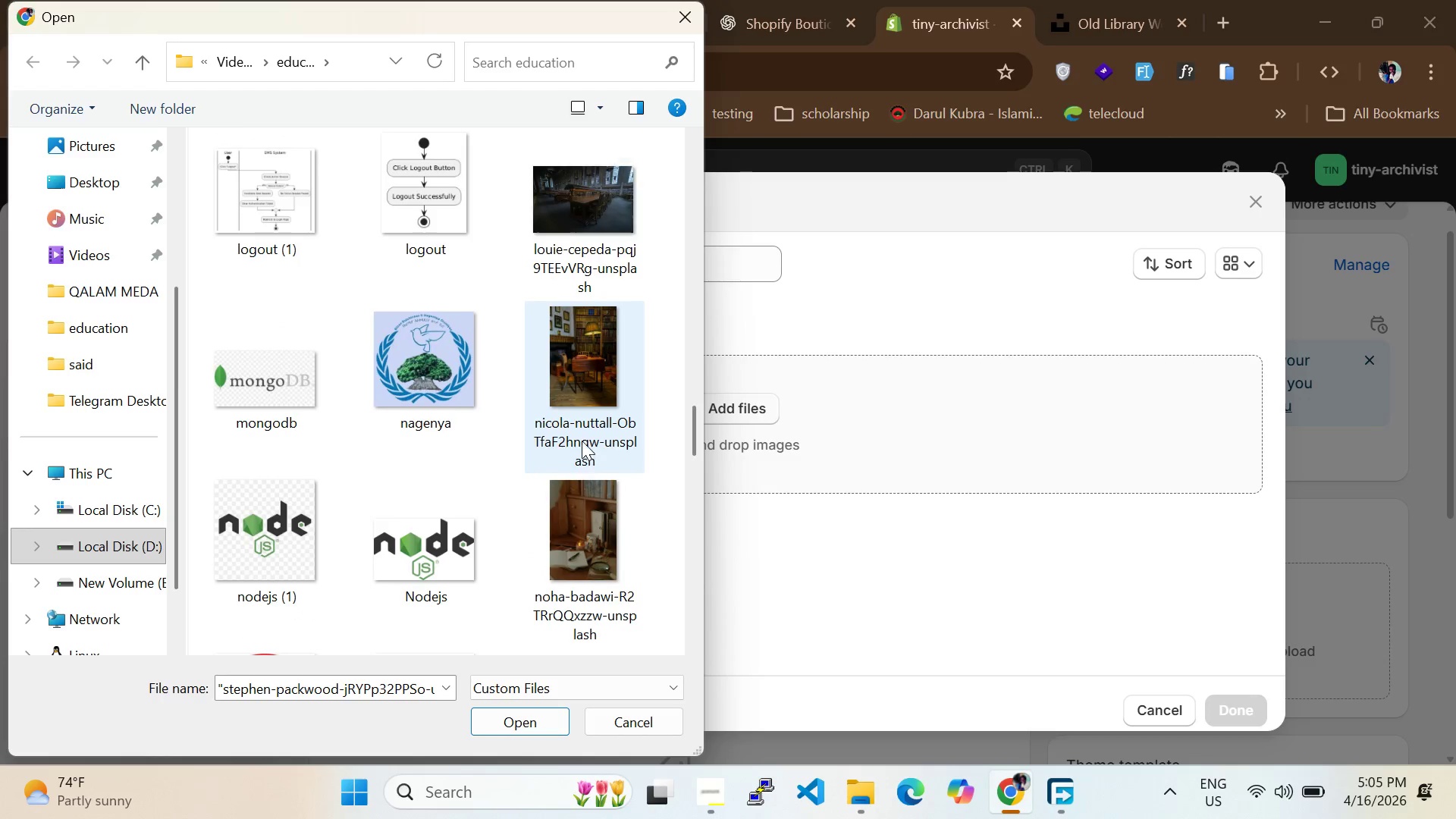 
hold_key(key=ControlLeft, duration=0.62)
left_click([579, 397])
 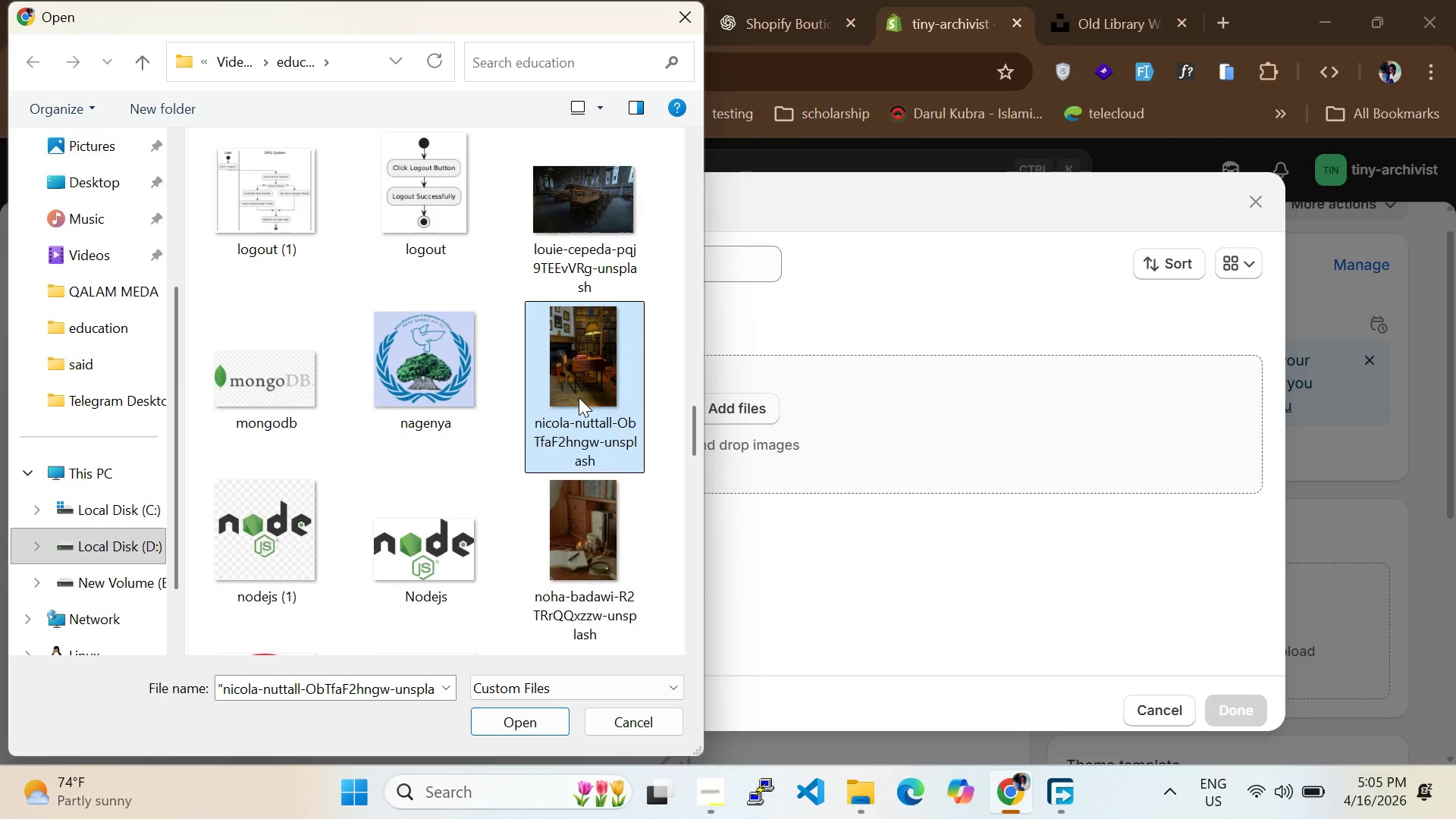 
hold_key(key=ControlLeft, duration=0.81)
 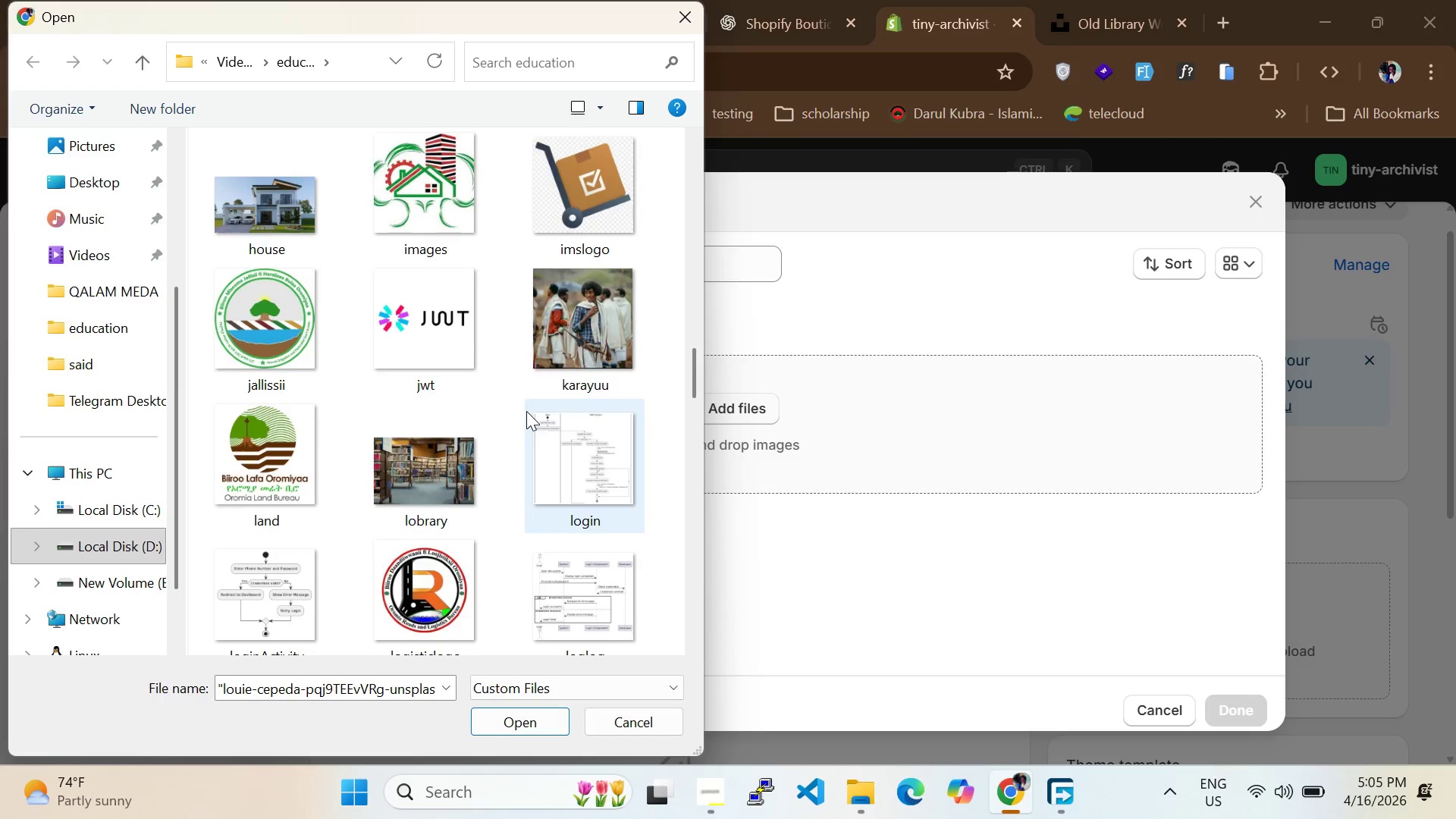 
scroll: coordinate [579, 397], scroll_direction: up, amount: 1.0
 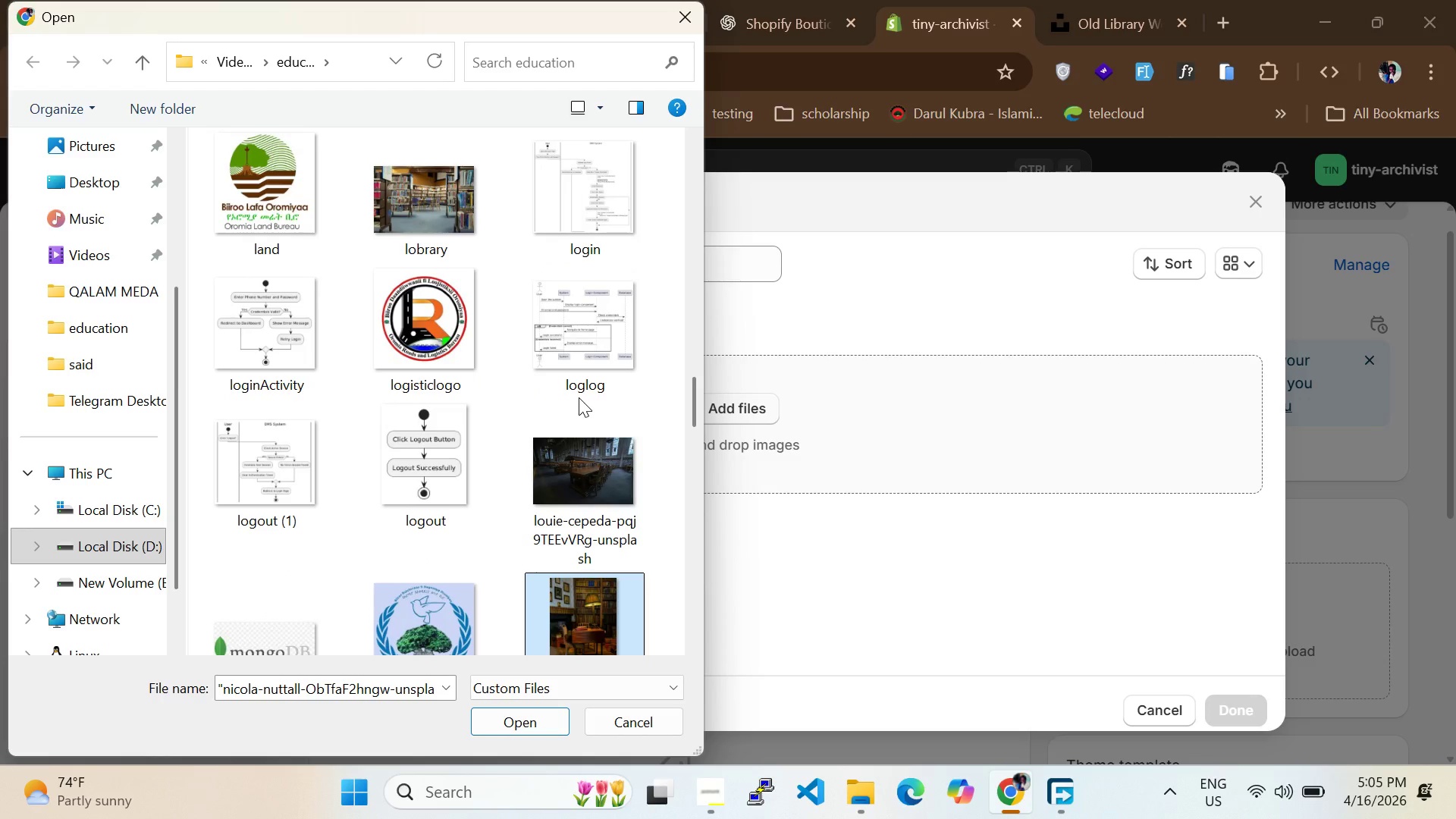 
left_click([560, 479])
 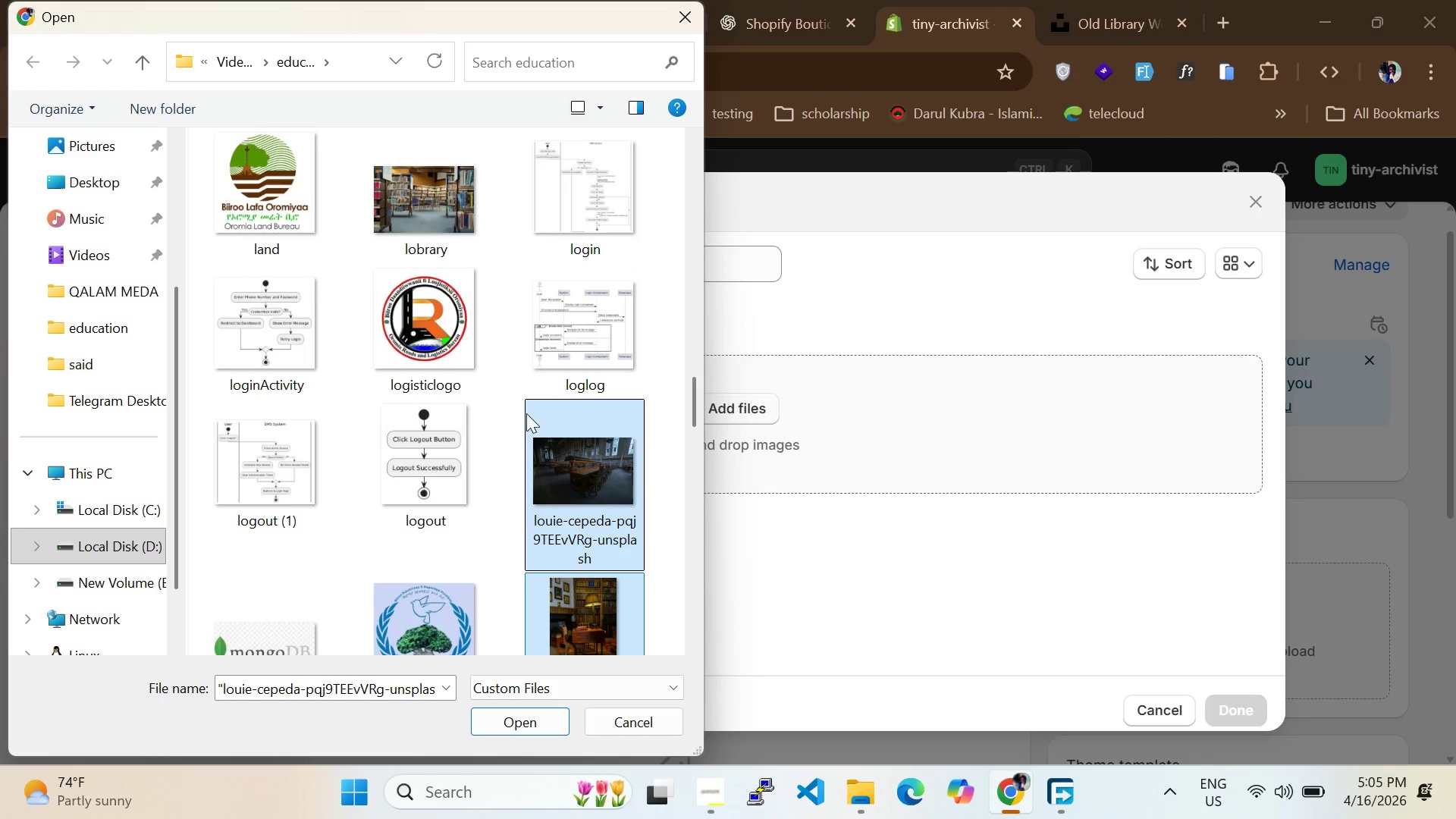 
key(Control+ControlLeft)
 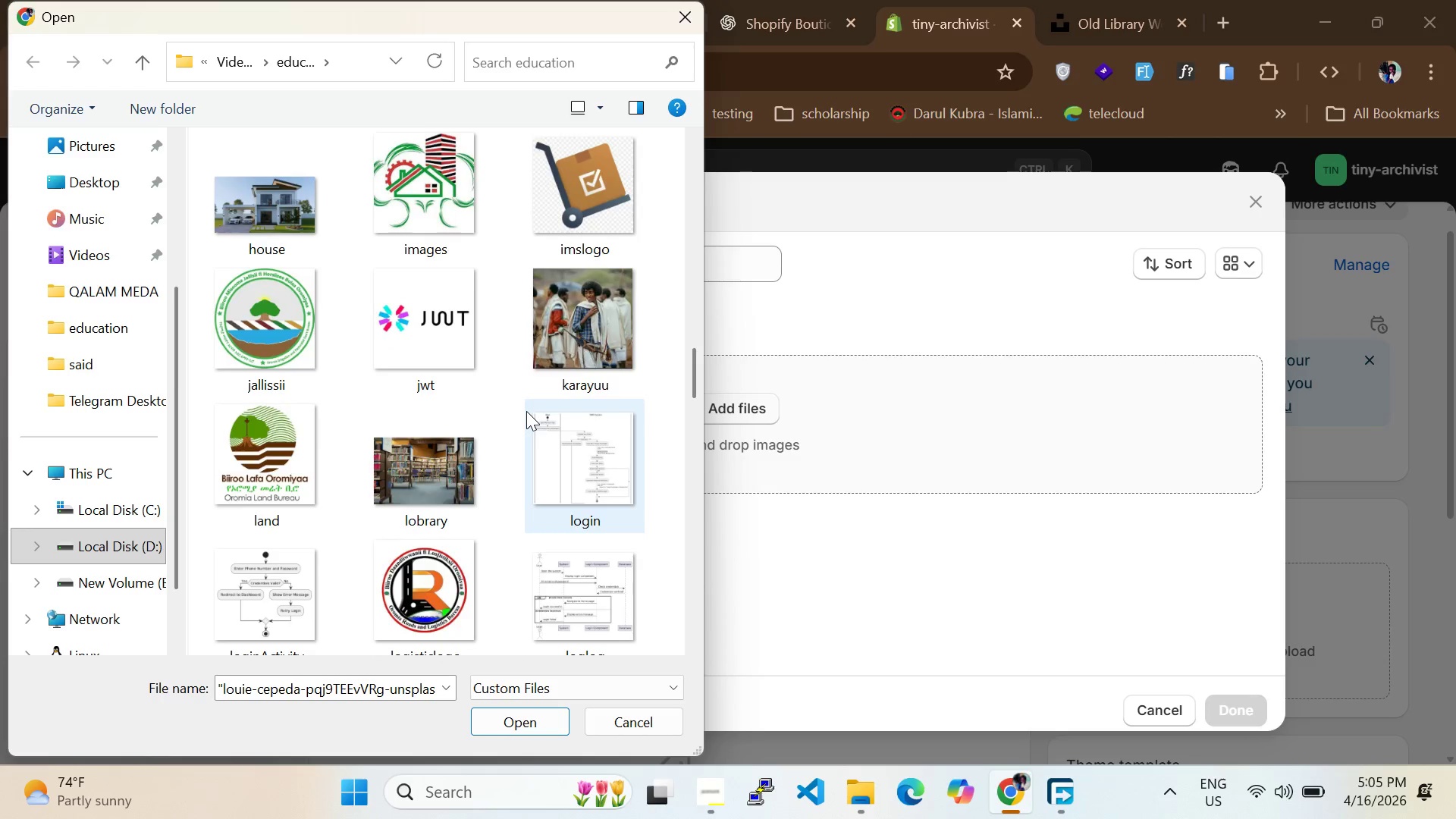 
scroll: coordinate [526, 411], scroll_direction: down, amount: 1.0
 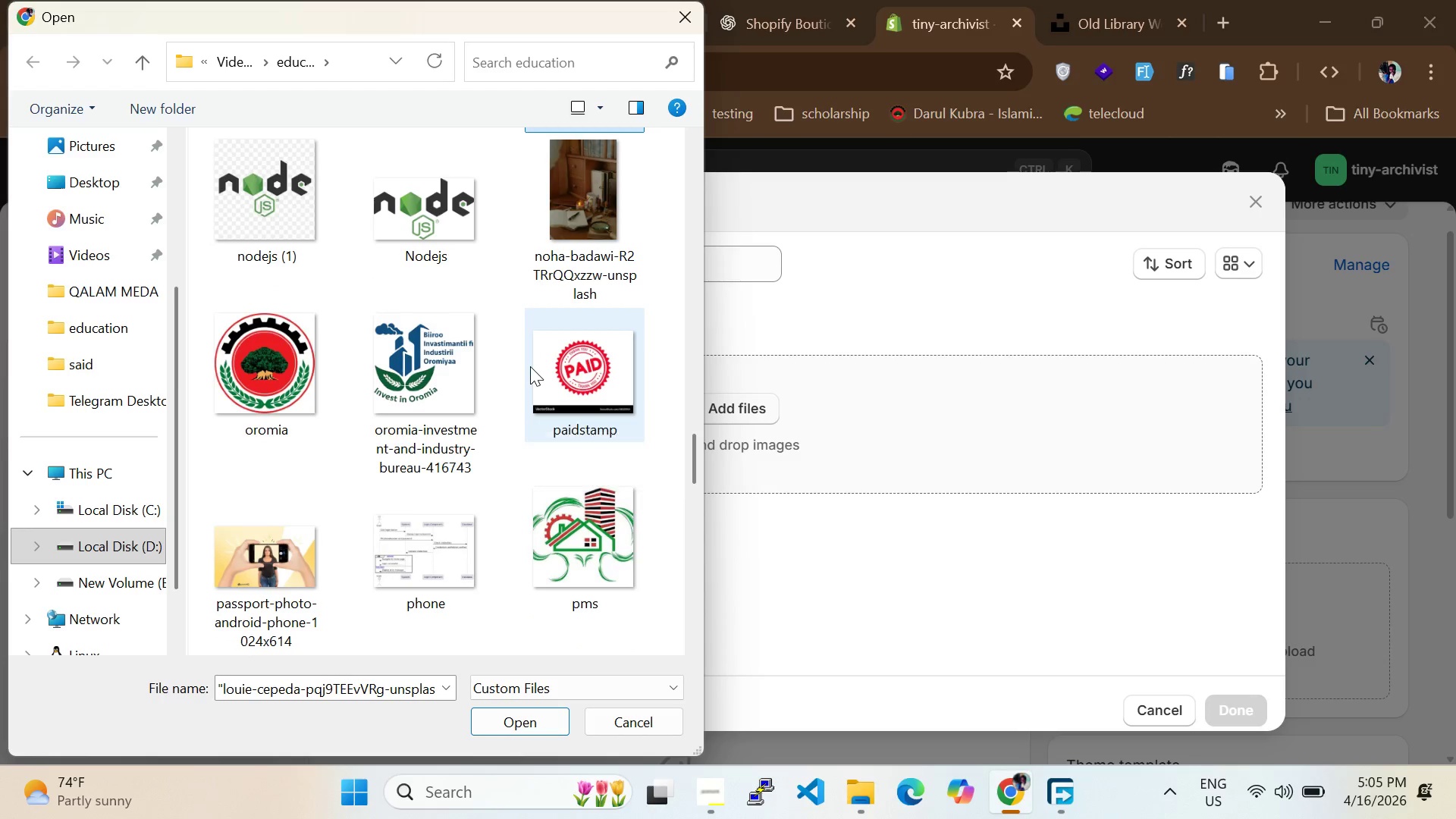 
hold_key(key=ControlLeft, duration=0.94)
 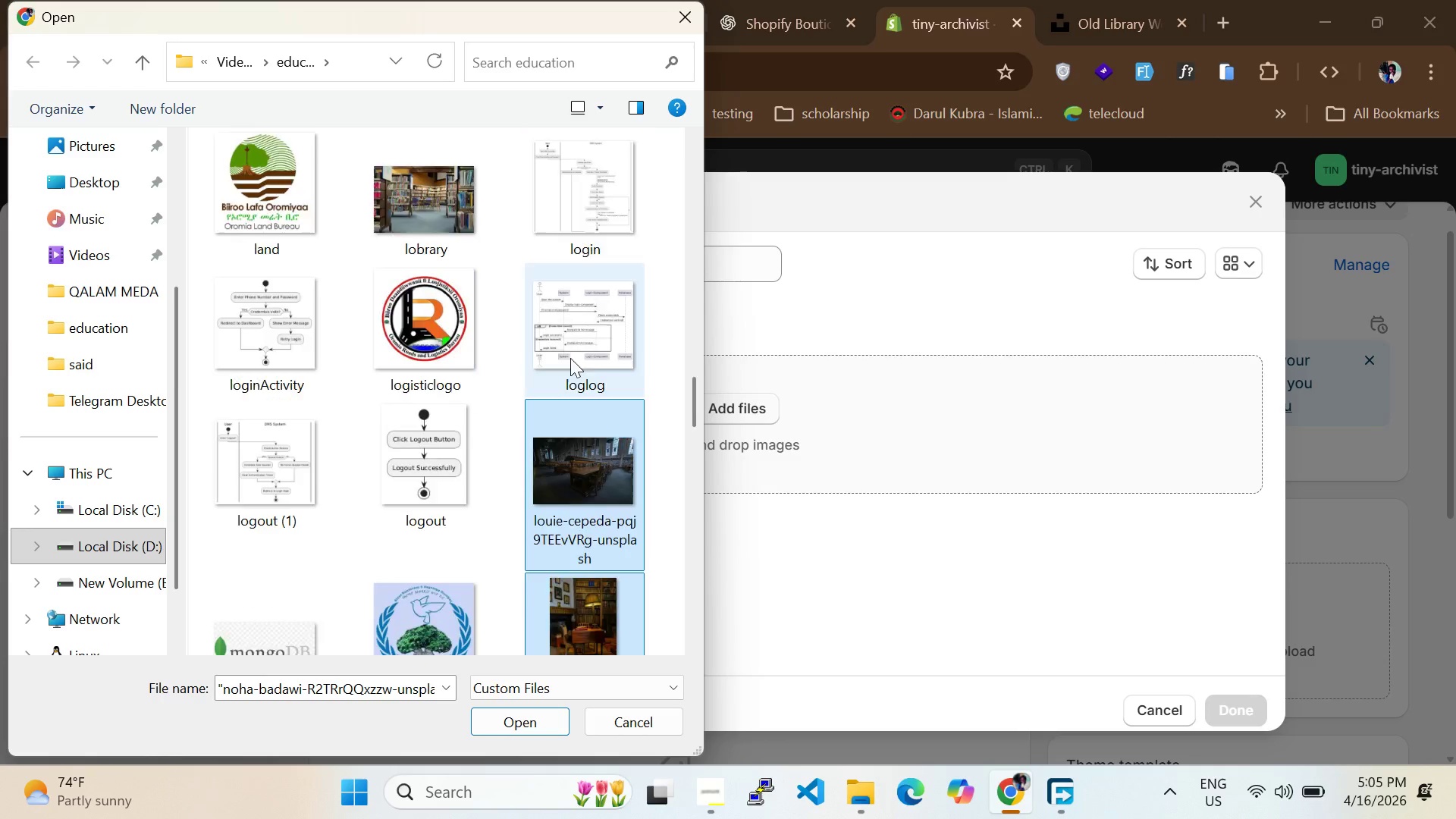 
scroll: coordinate [530, 366], scroll_direction: none, amount: 0.0
 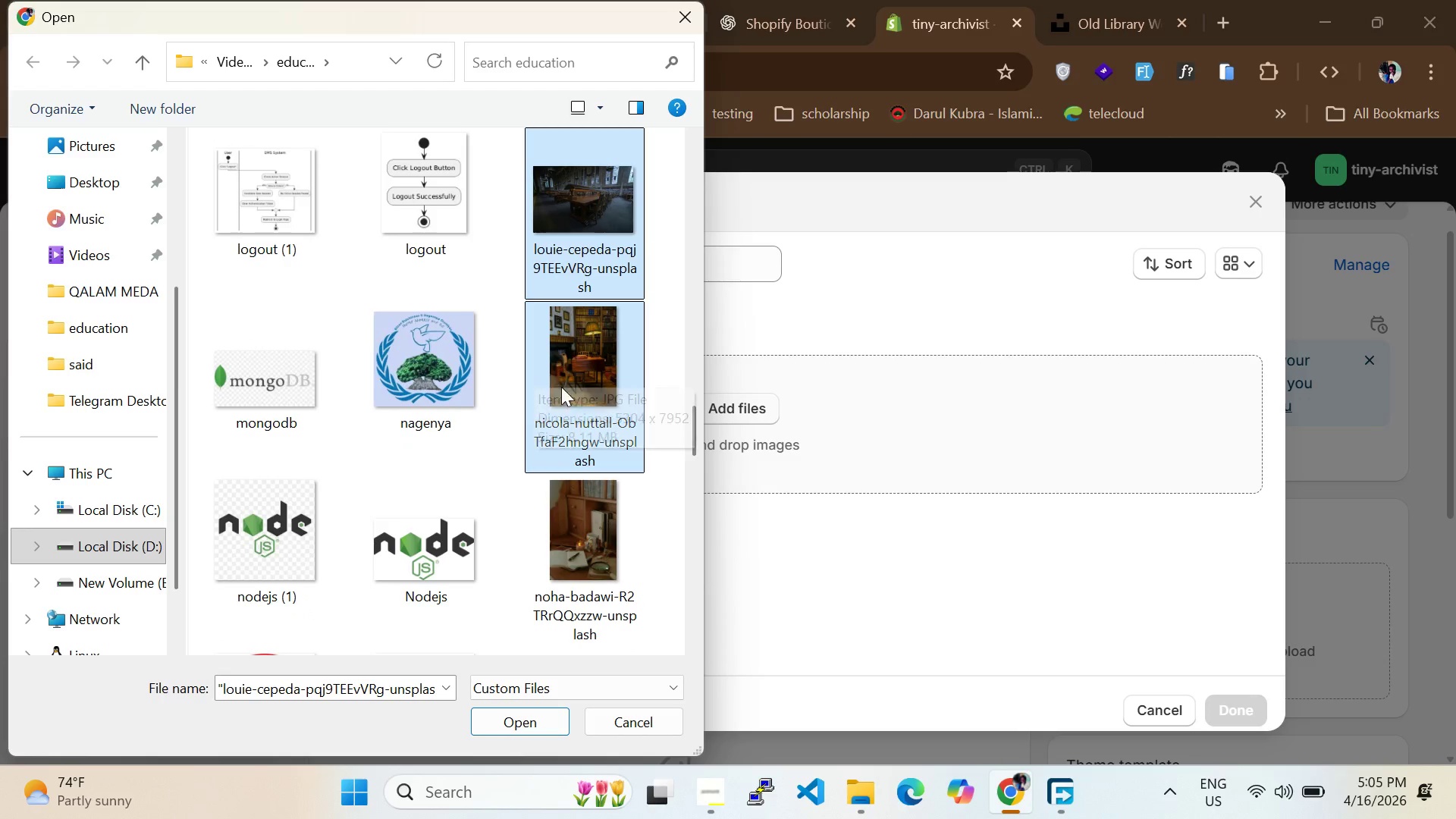 
left_click([574, 532])
 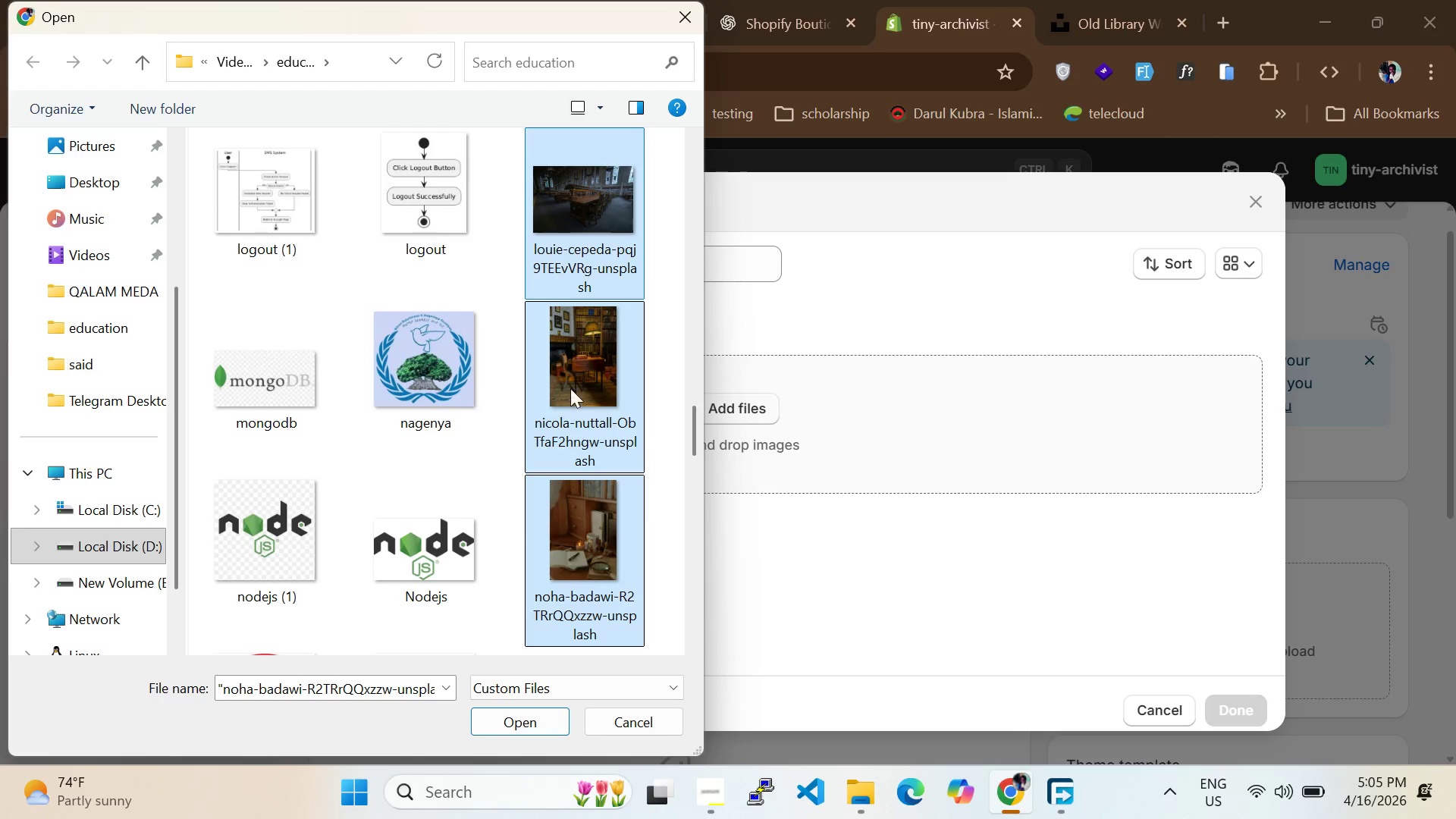 
scroll: coordinate [570, 356], scroll_direction: up, amount: 2.0
 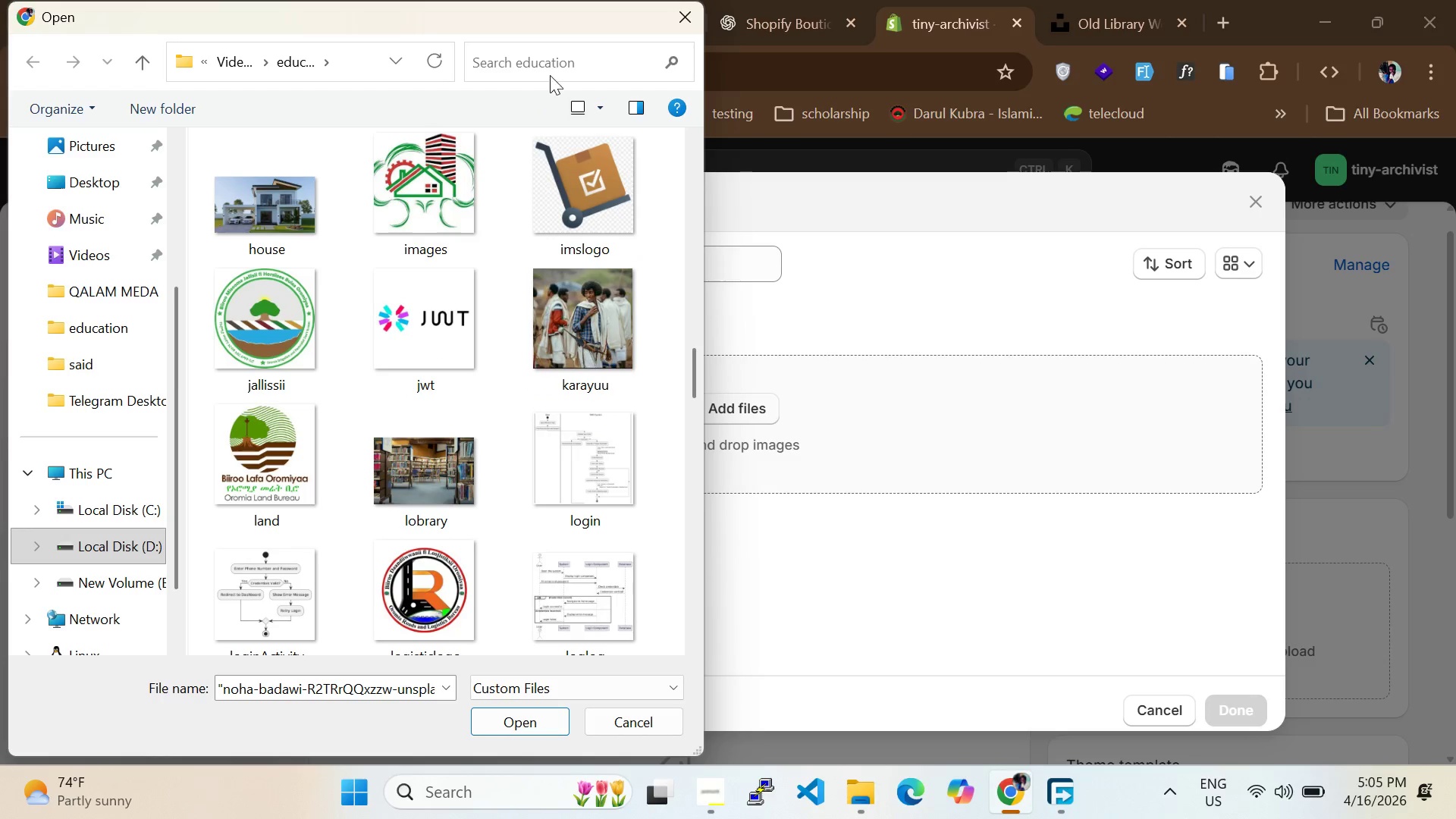 
left_click([550, 69])
 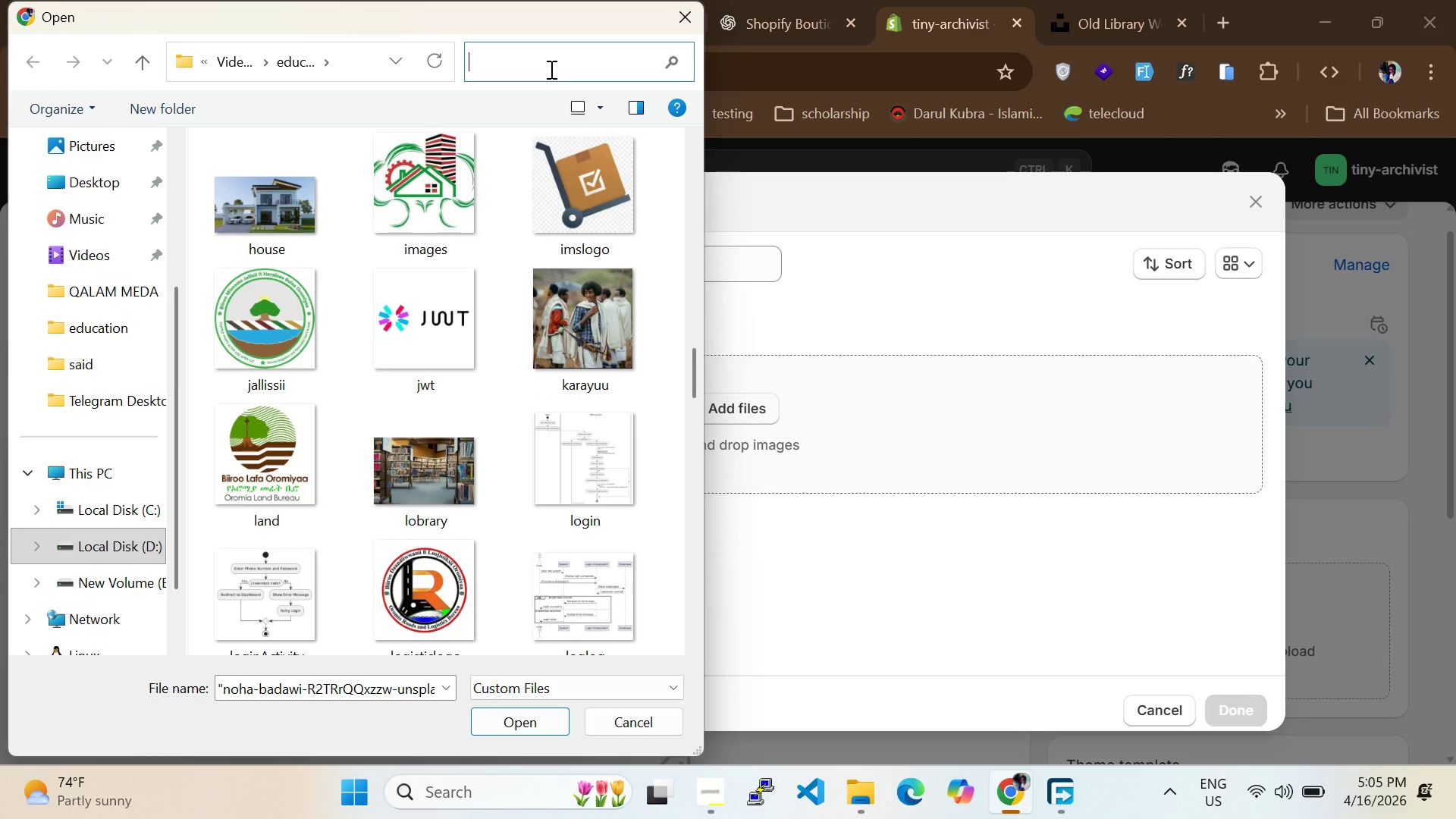 
key(Period)
 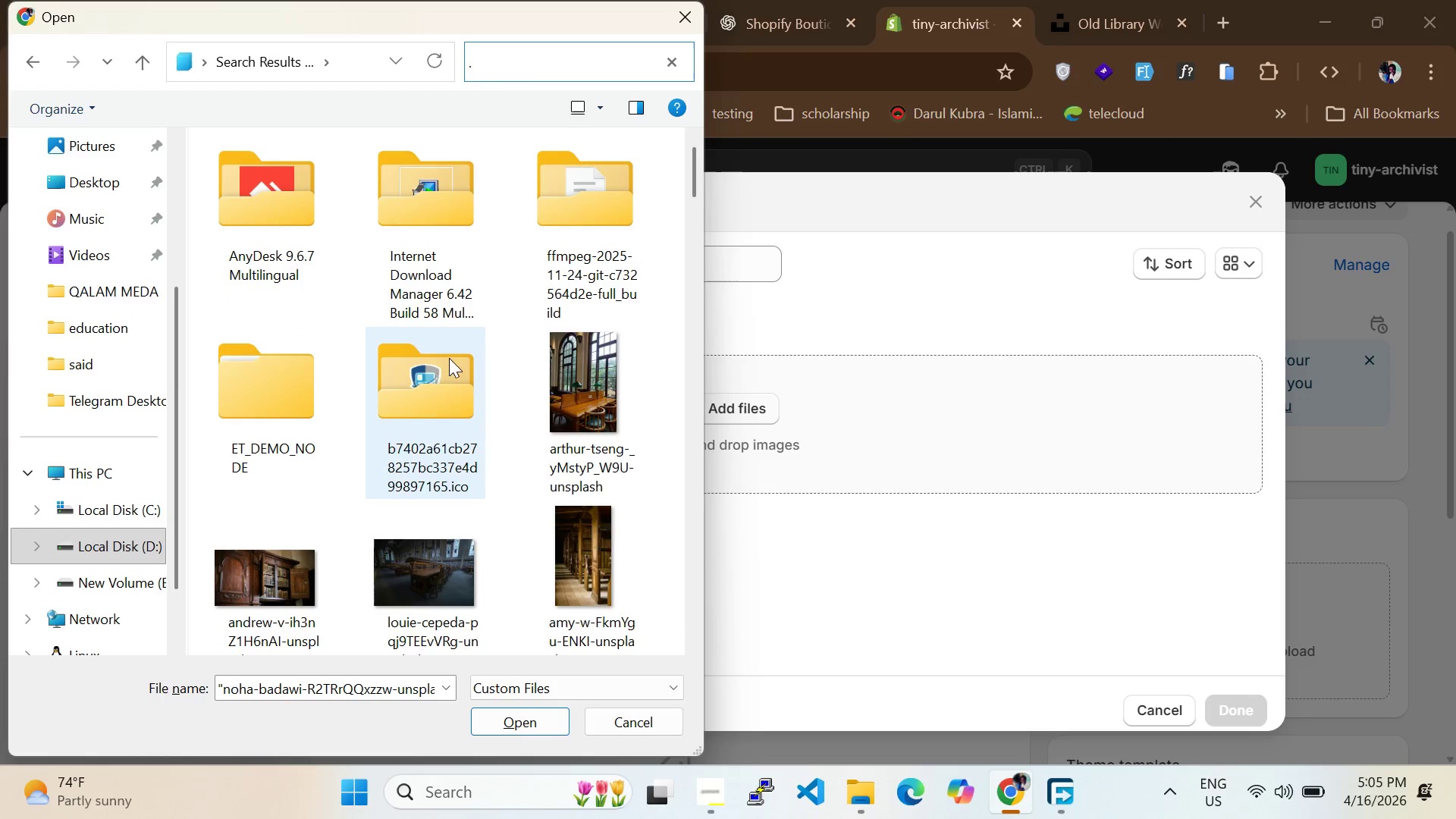 
scroll: coordinate [554, 372], scroll_direction: down, amount: 2.0
 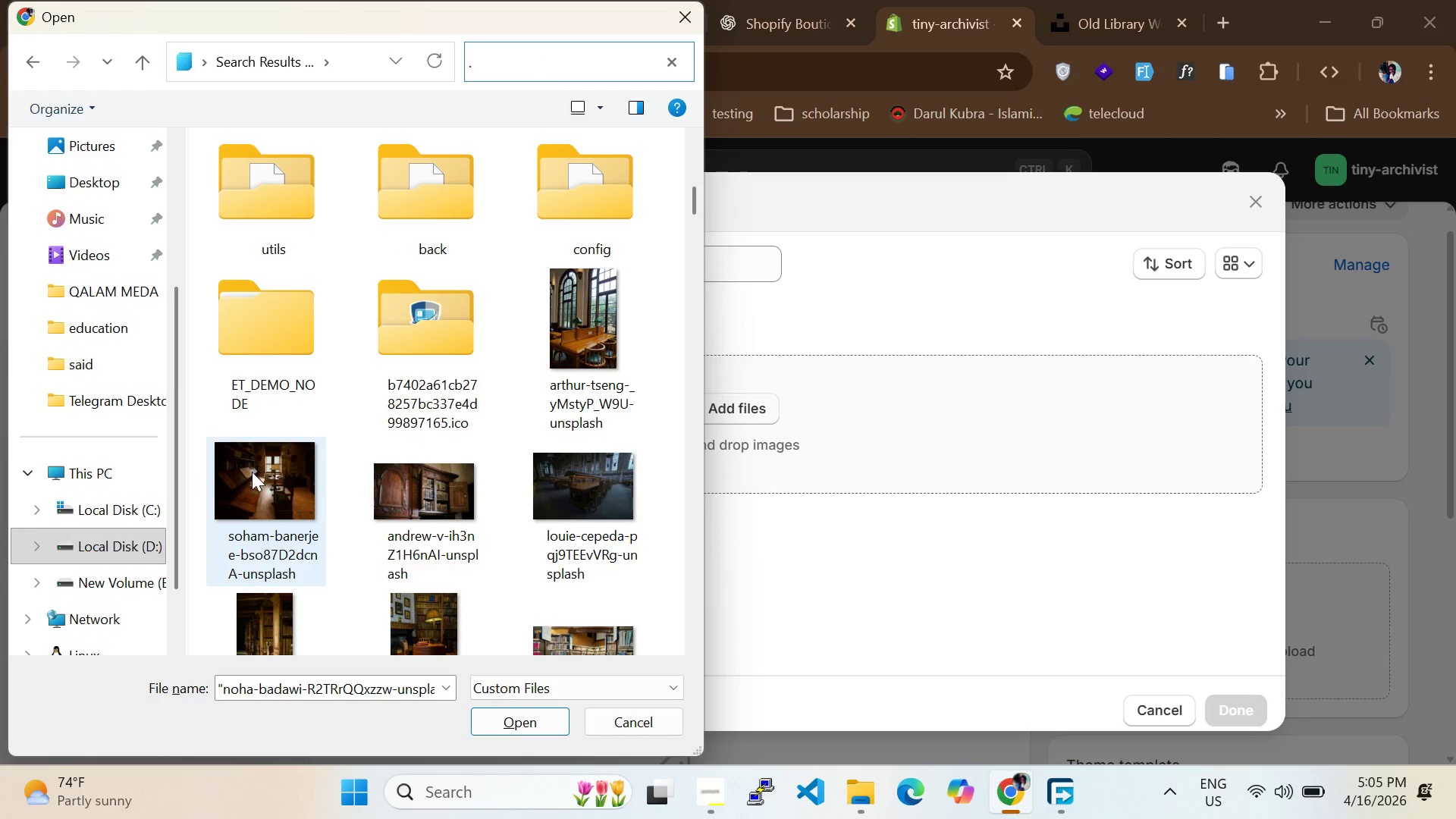 
hold_key(key=ControlLeft, duration=6.3)
left_click([249, 484])
 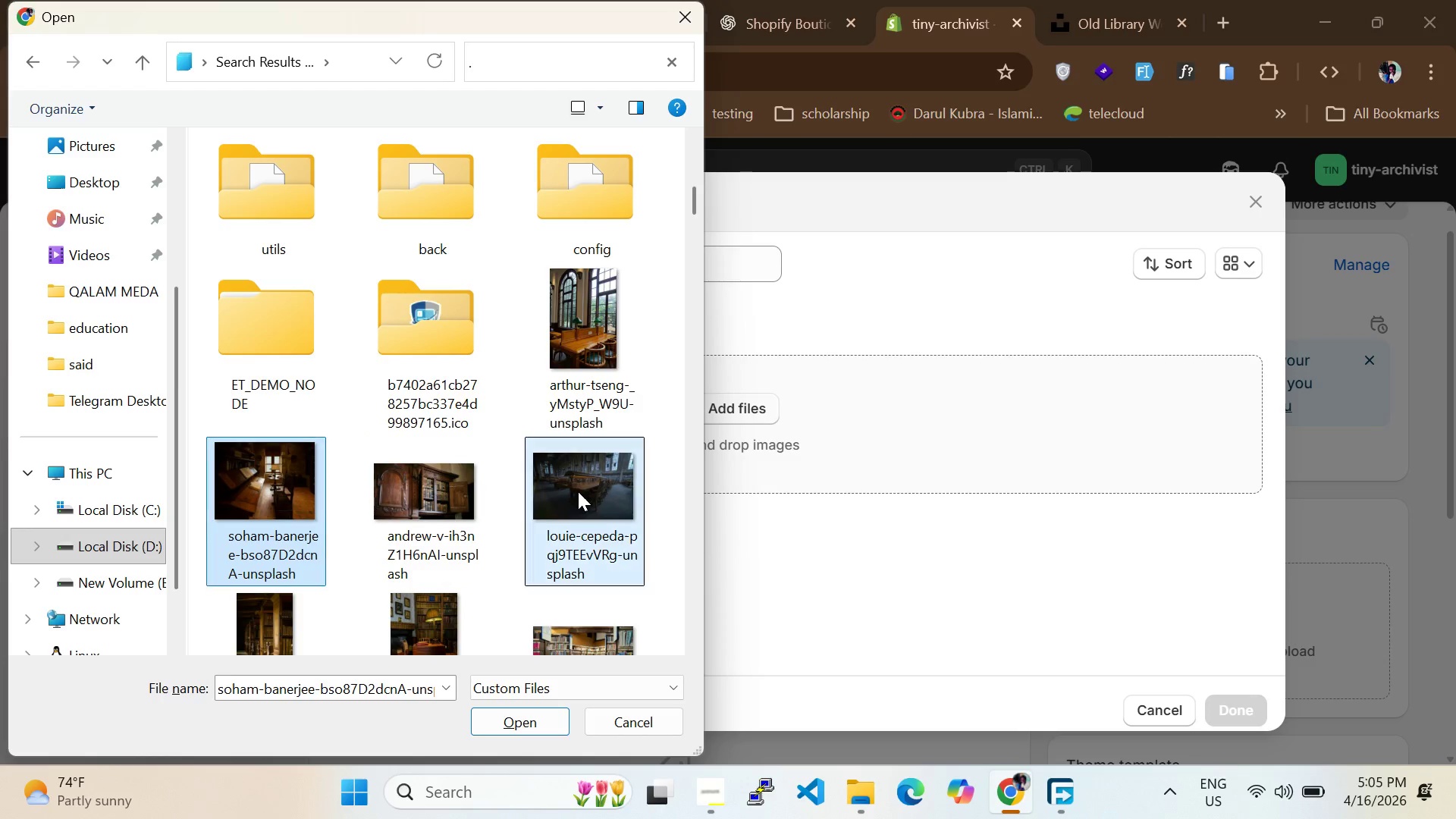 
double_click([421, 494])
 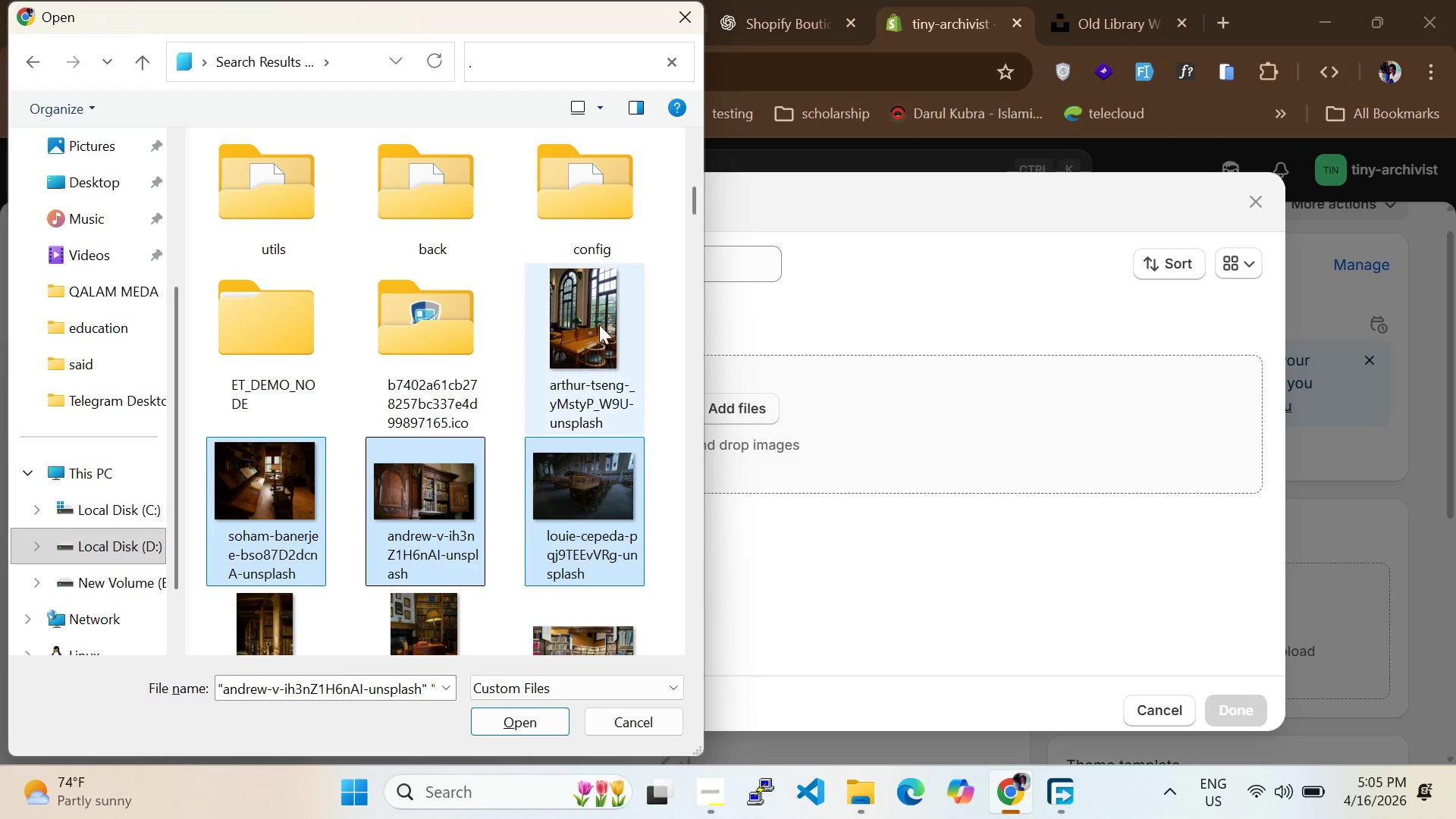 
triple_click([601, 325])
 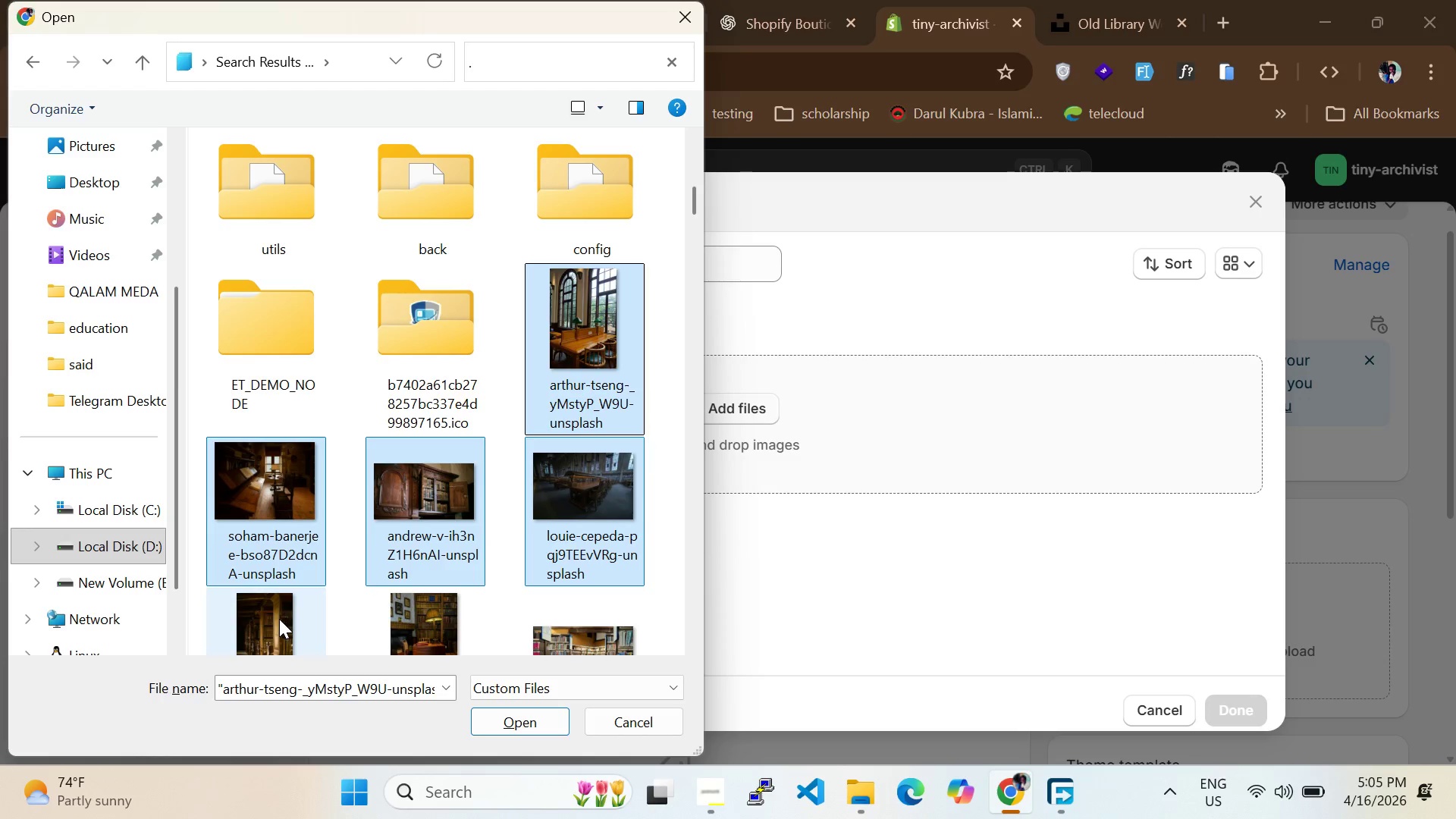 
left_click([279, 619])
 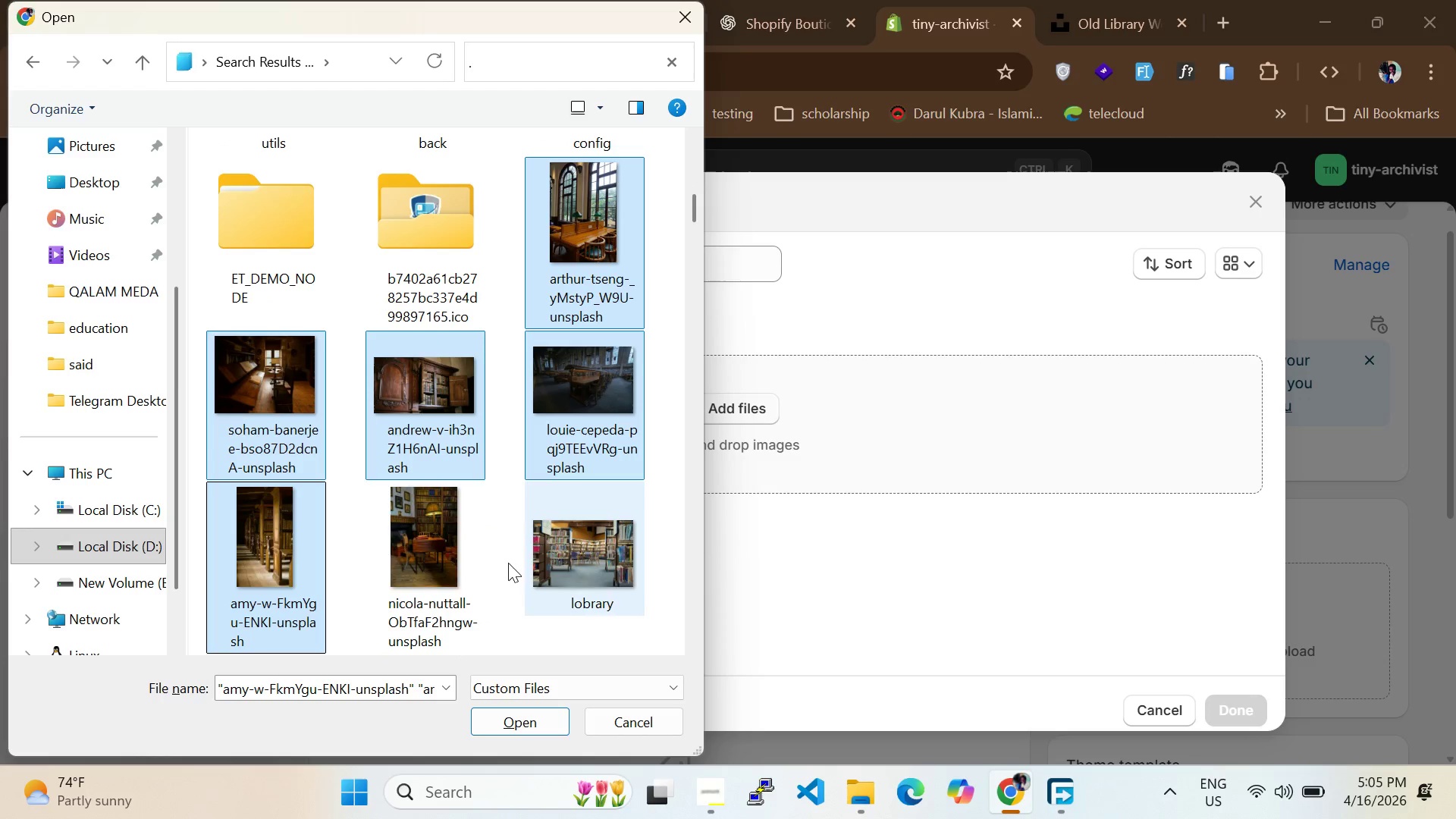 
left_click([438, 563])
 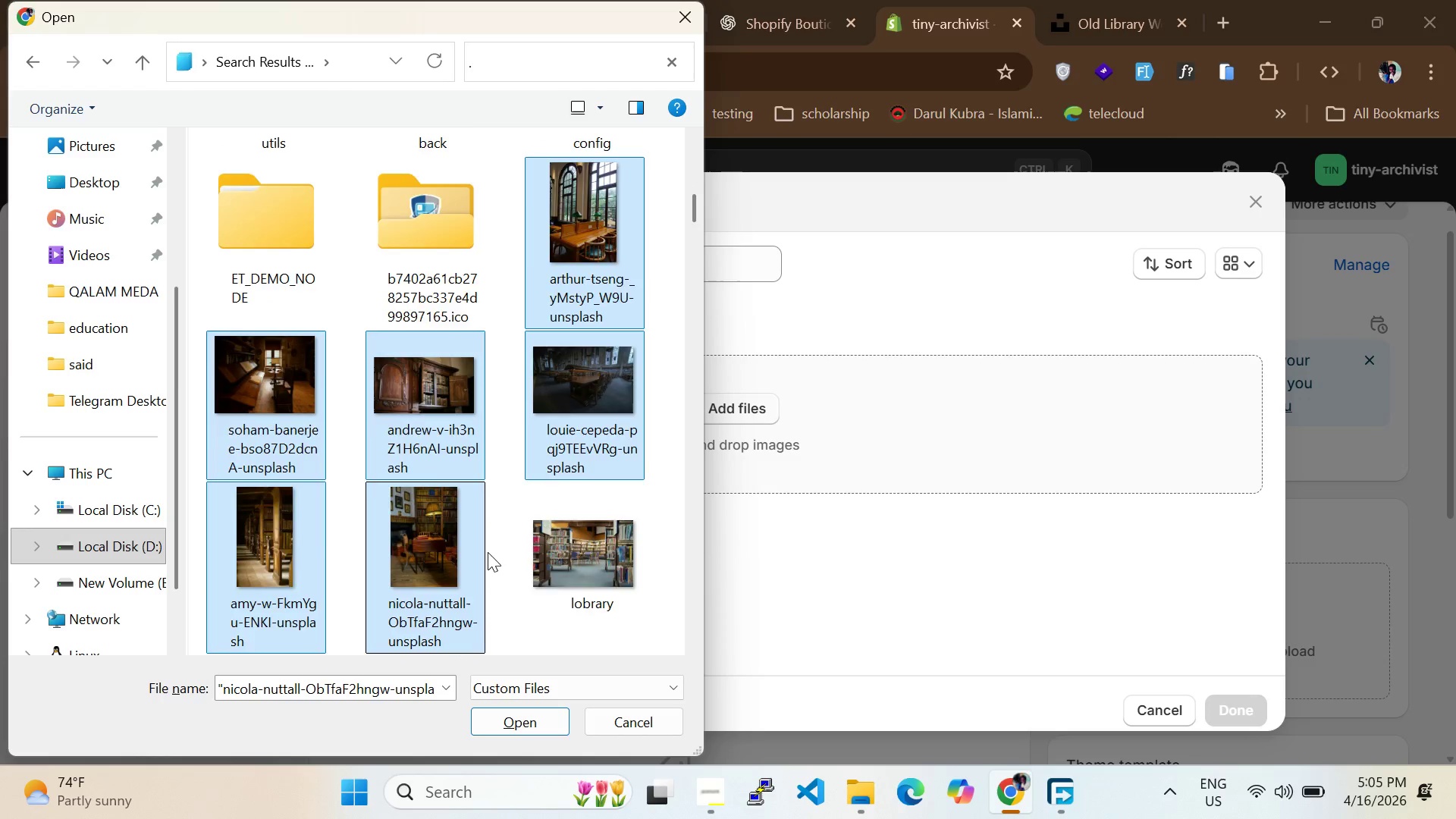 
scroll: coordinate [488, 552], scroll_direction: none, amount: 0.0
 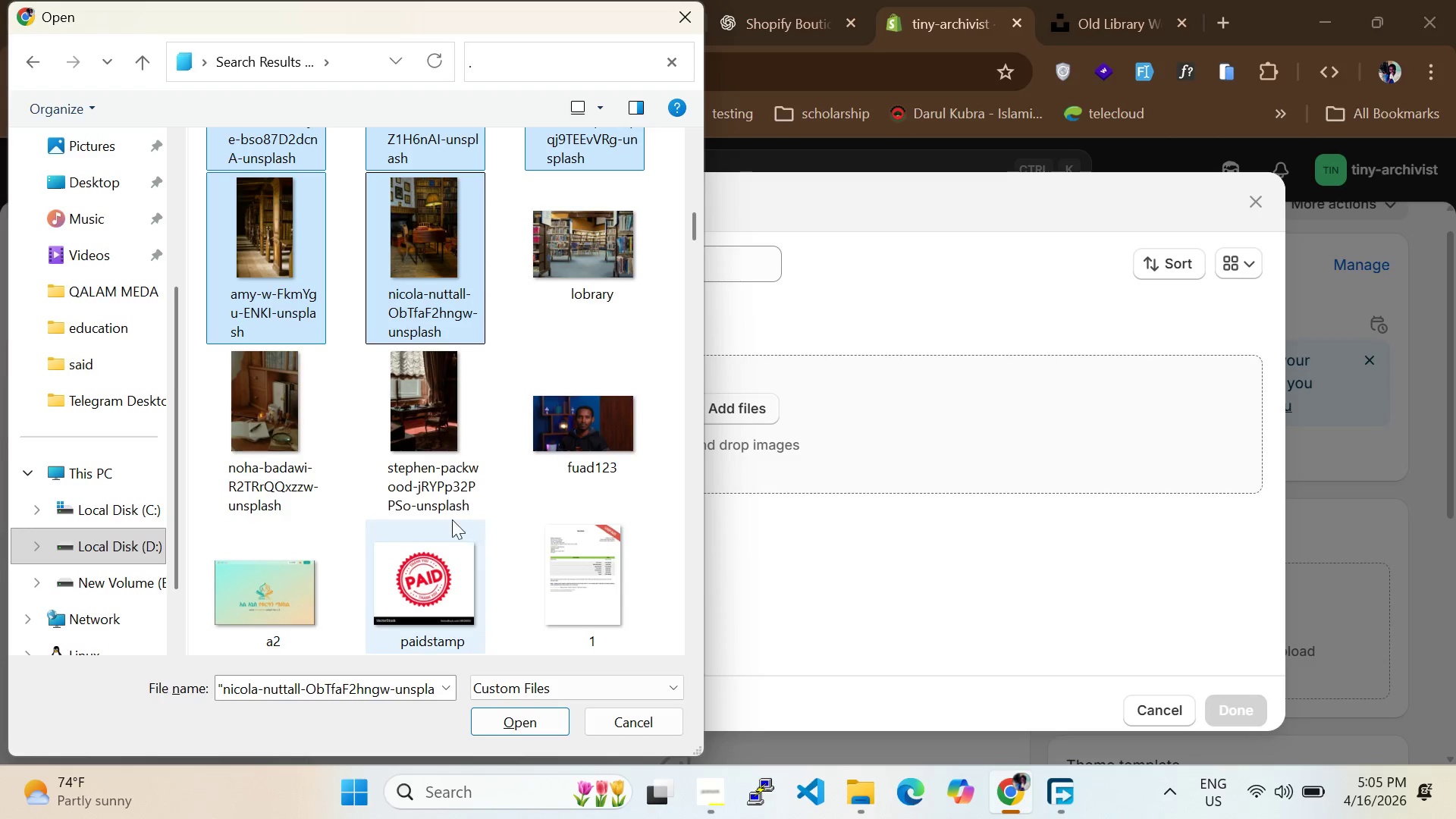 
hold_key(key=ControlLeft, duration=1.12)
left_click([291, 437])
 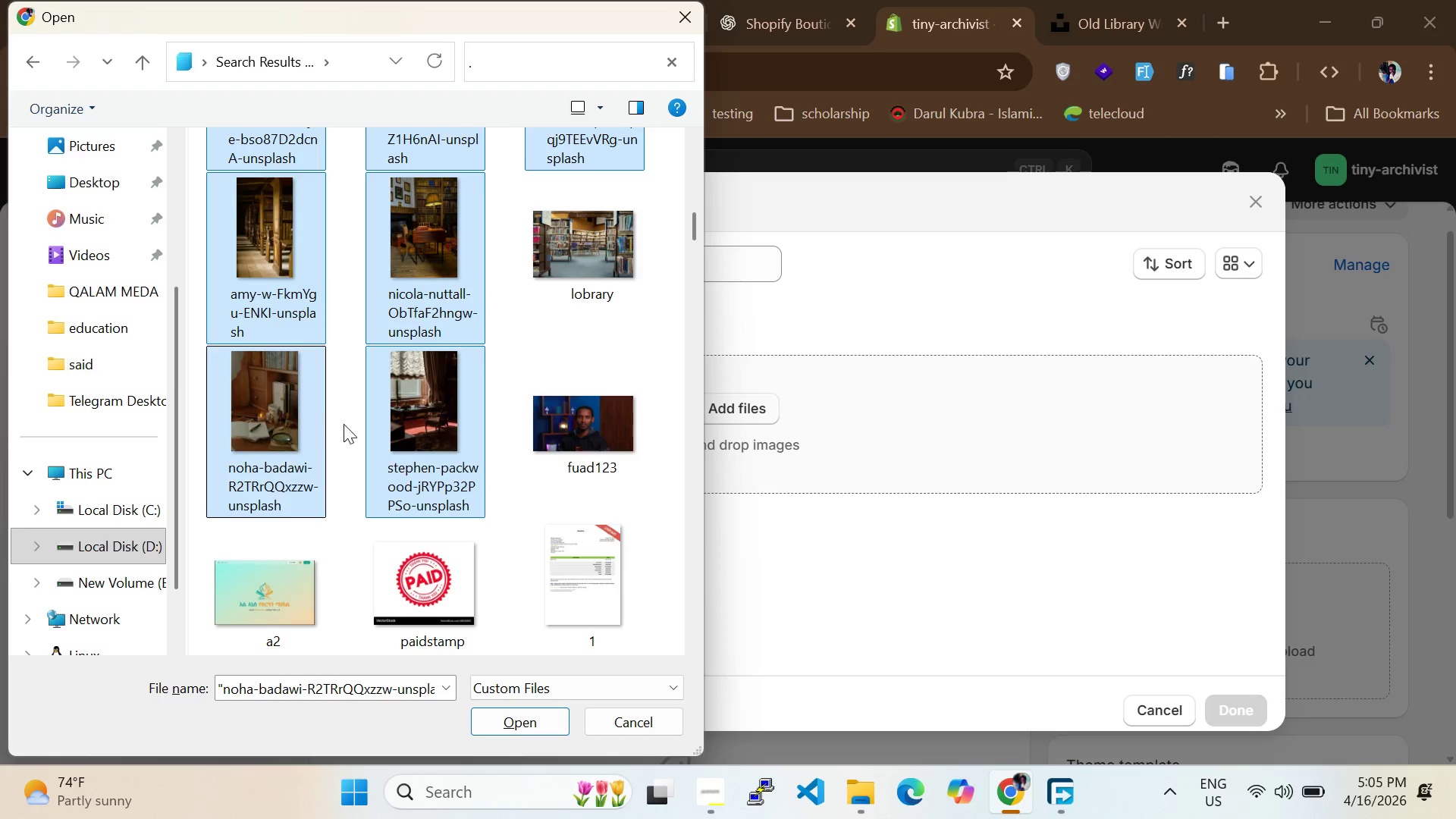 
scroll: coordinate [350, 438], scroll_direction: down, amount: 10.0
 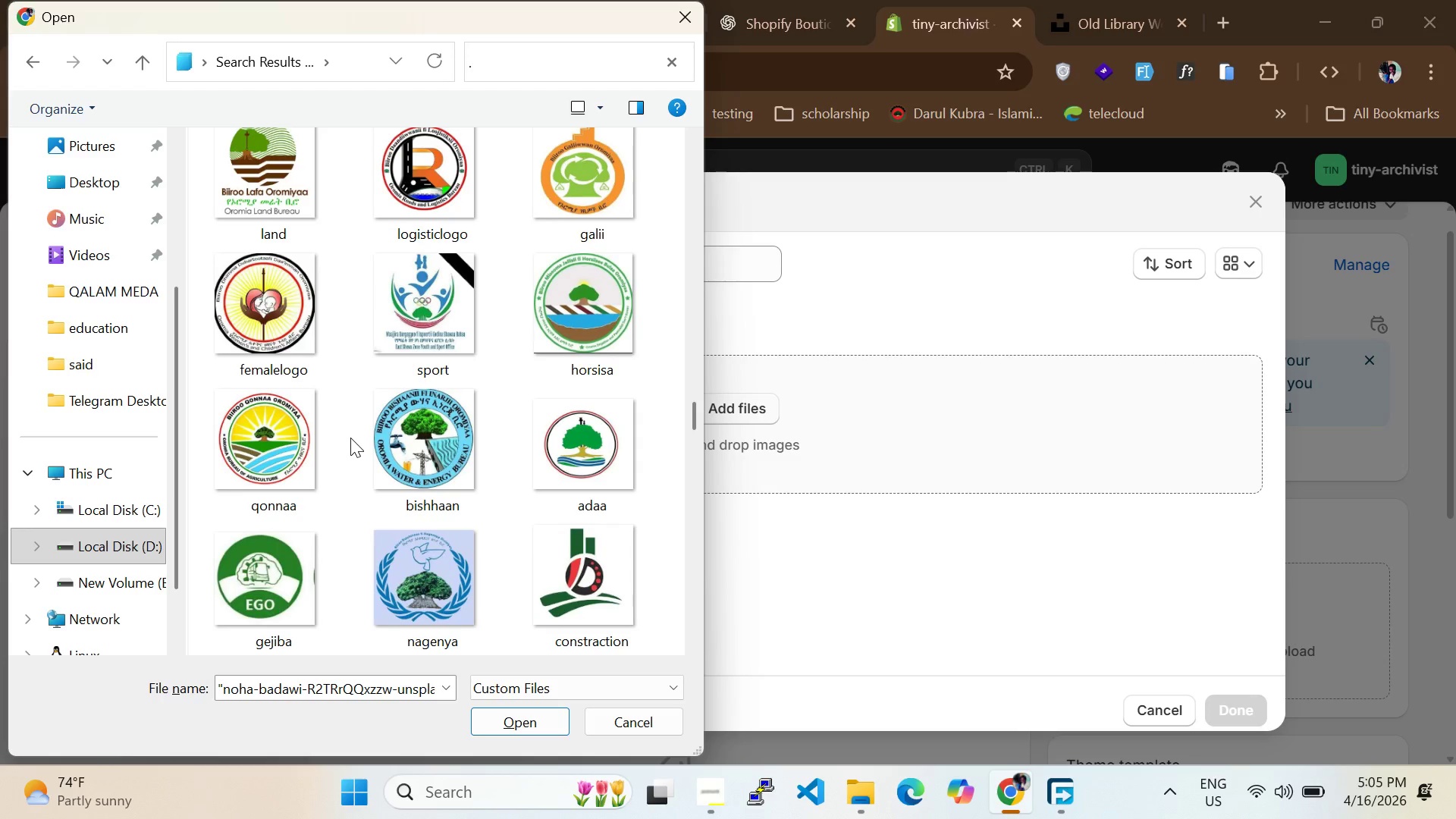 
key(Enter)
 